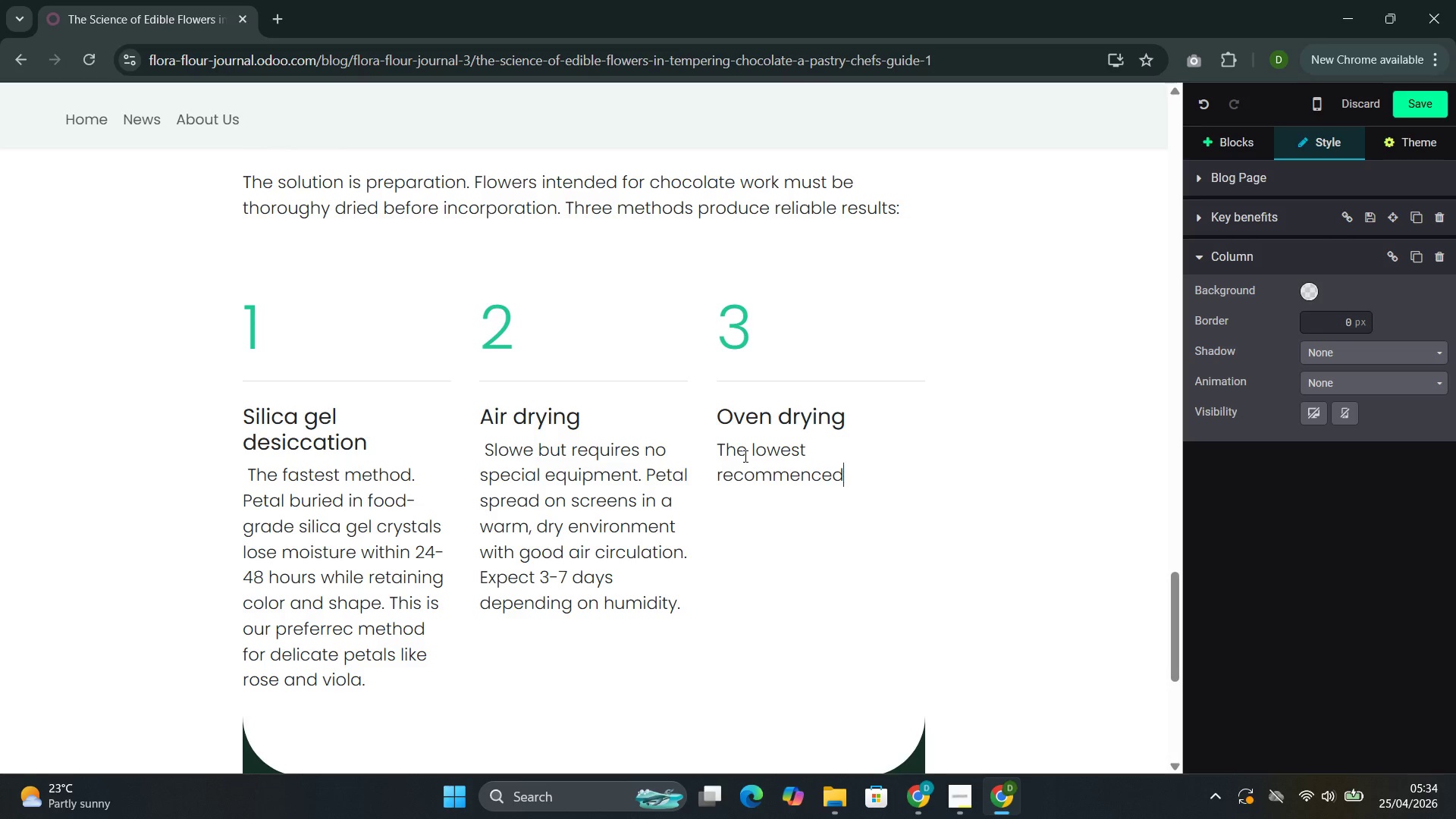 
key(ArrowLeft)
 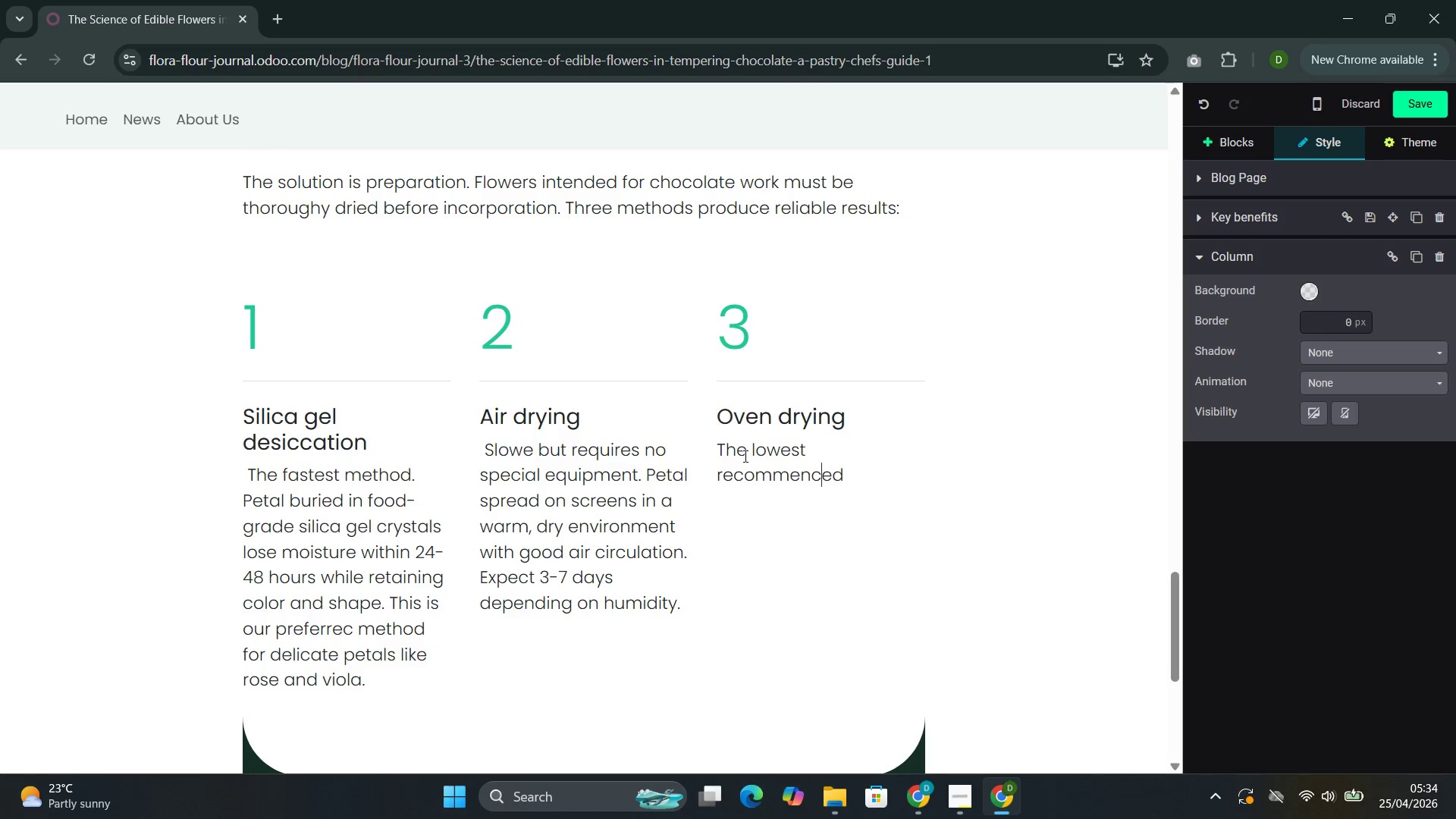 
key(ArrowLeft)
 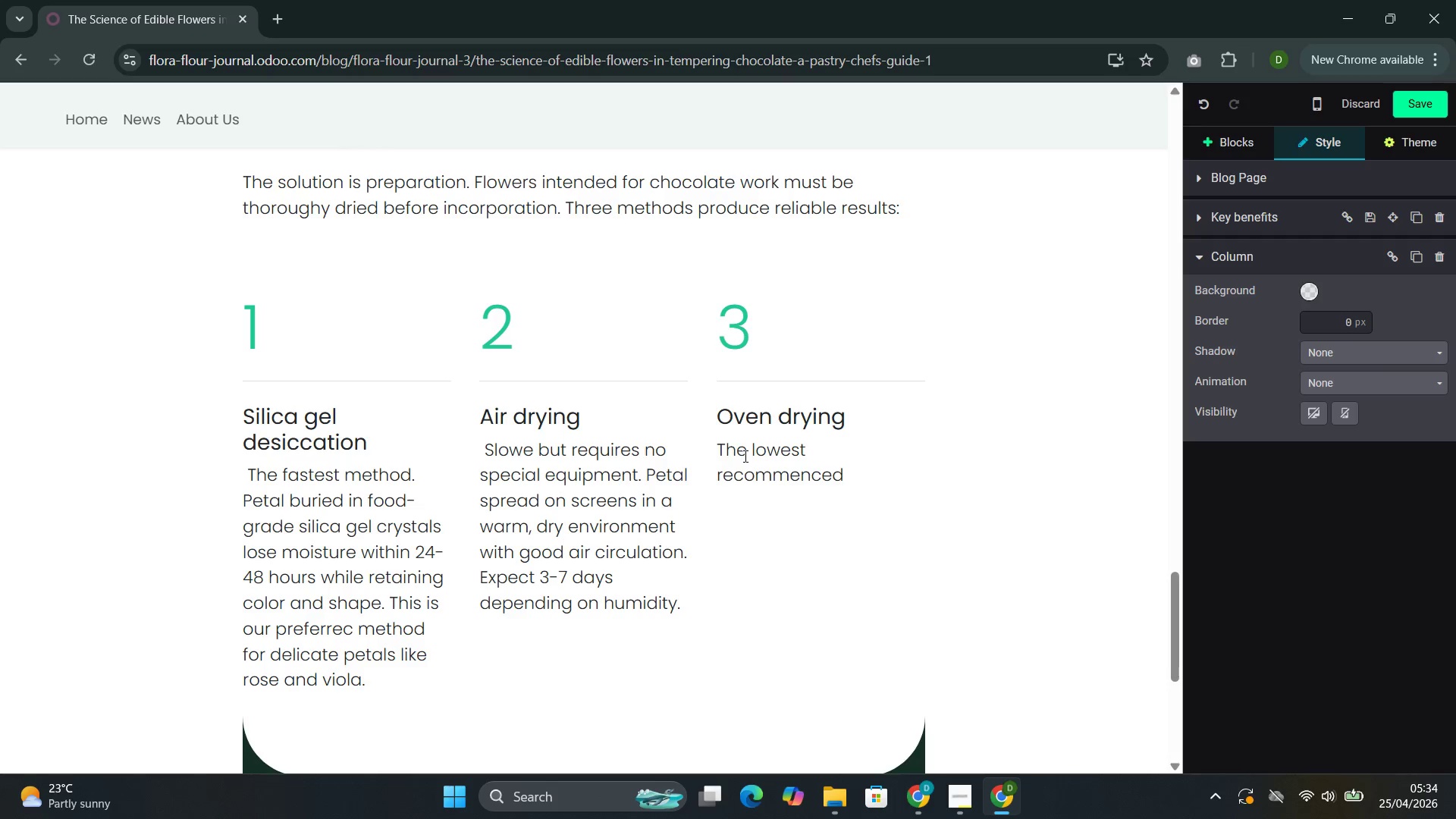 
key(Backspace)
 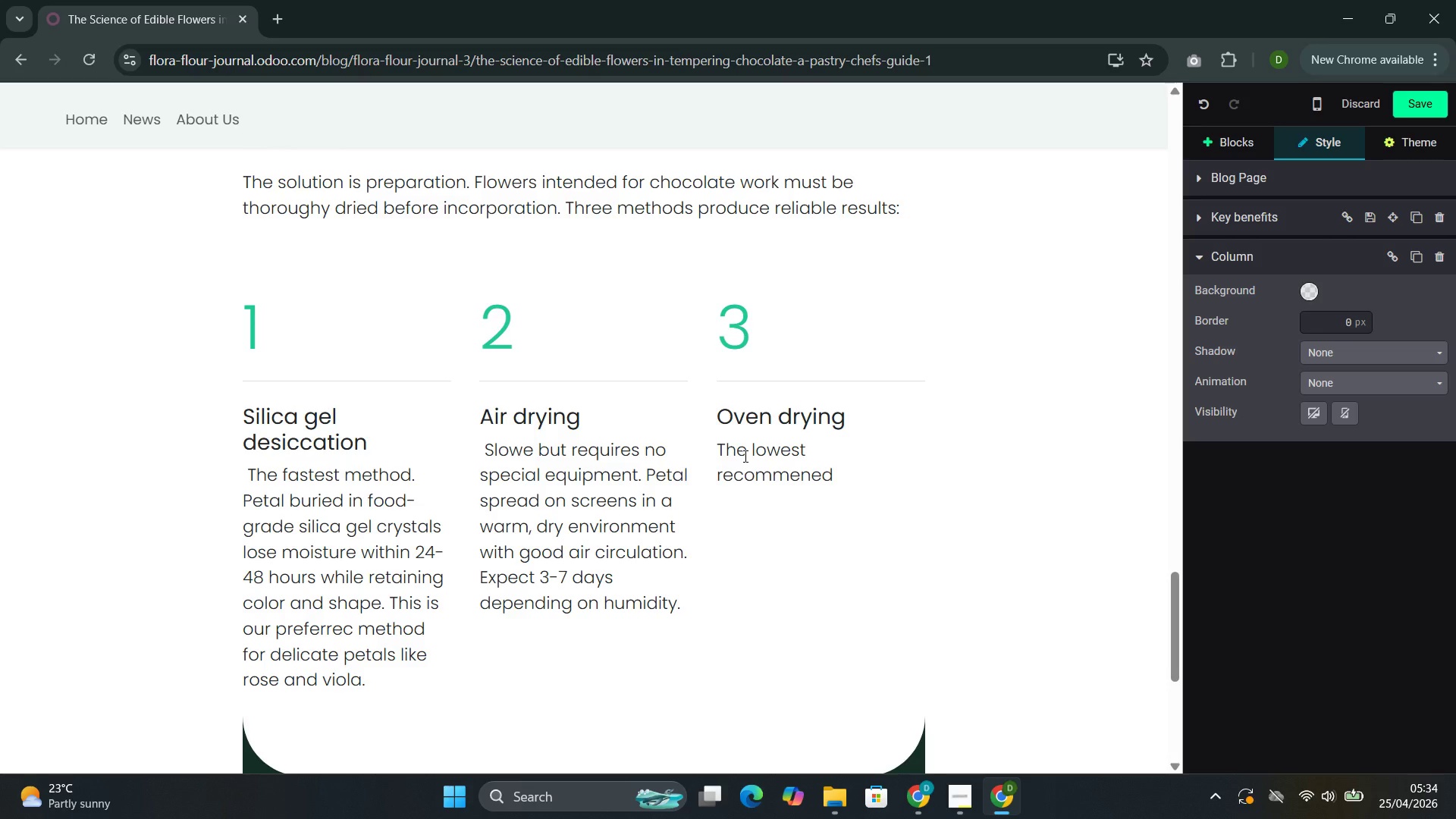 
key(N)
 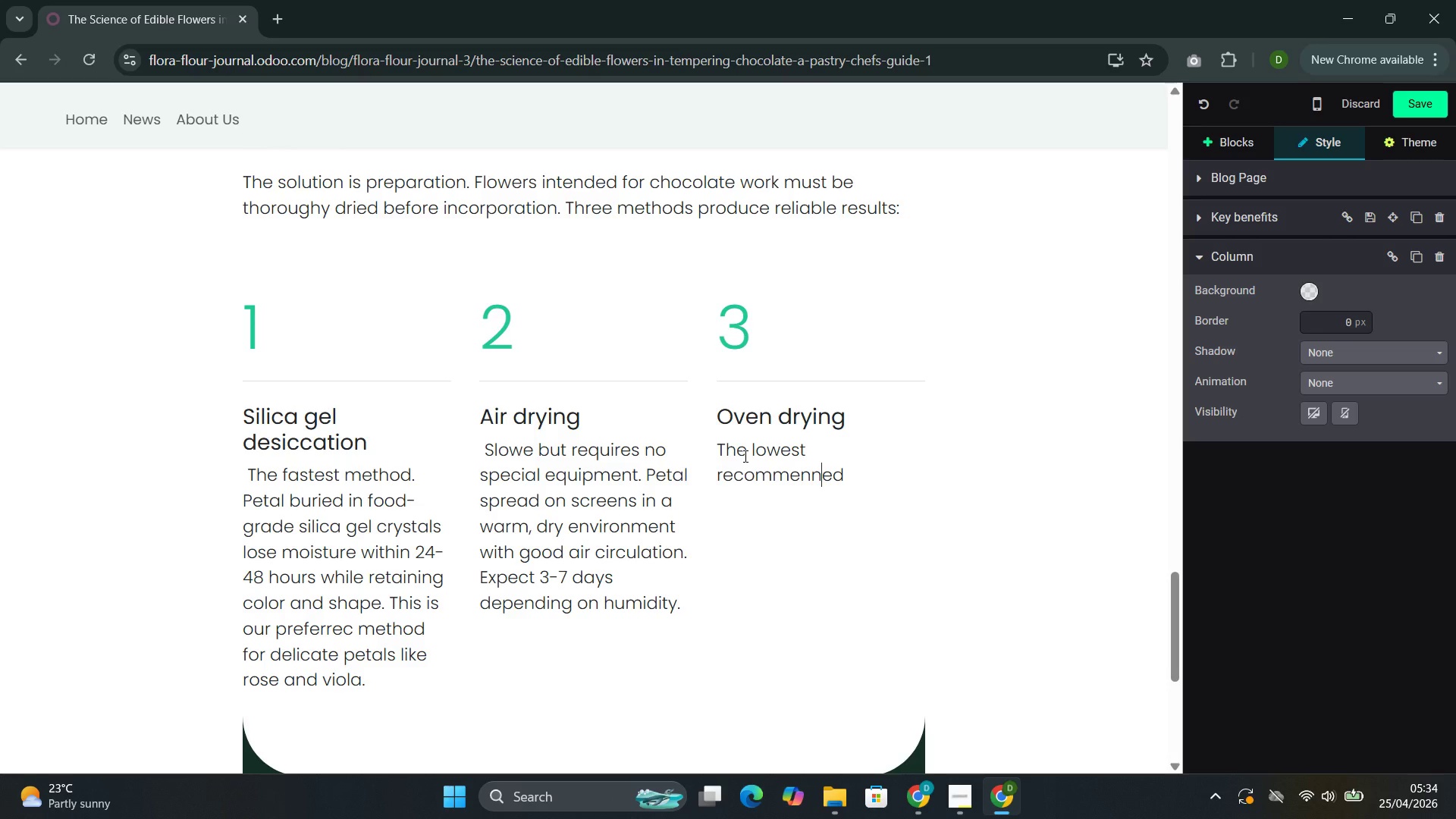 
key(Backspace)
 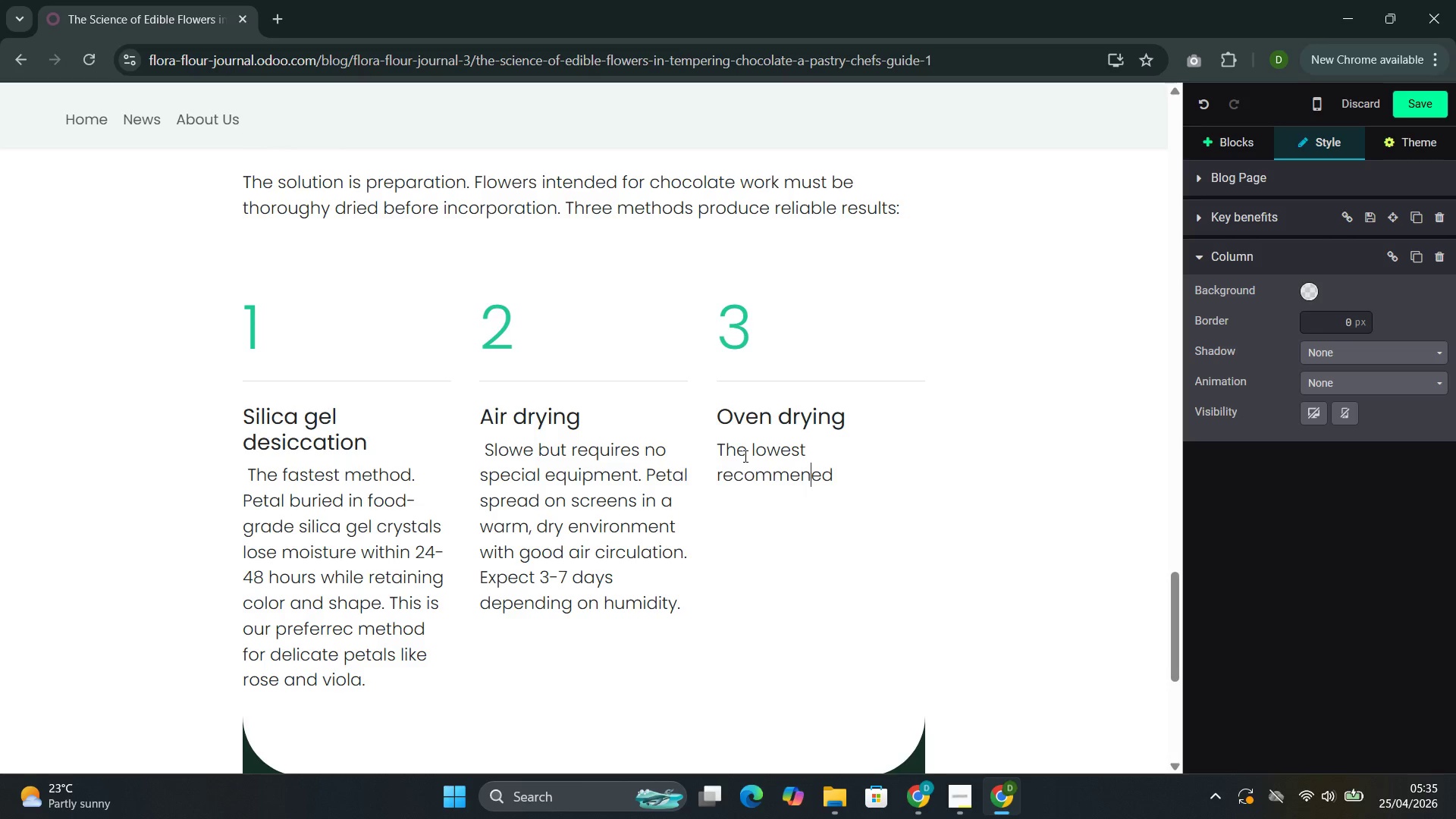 
wait(11.44)
 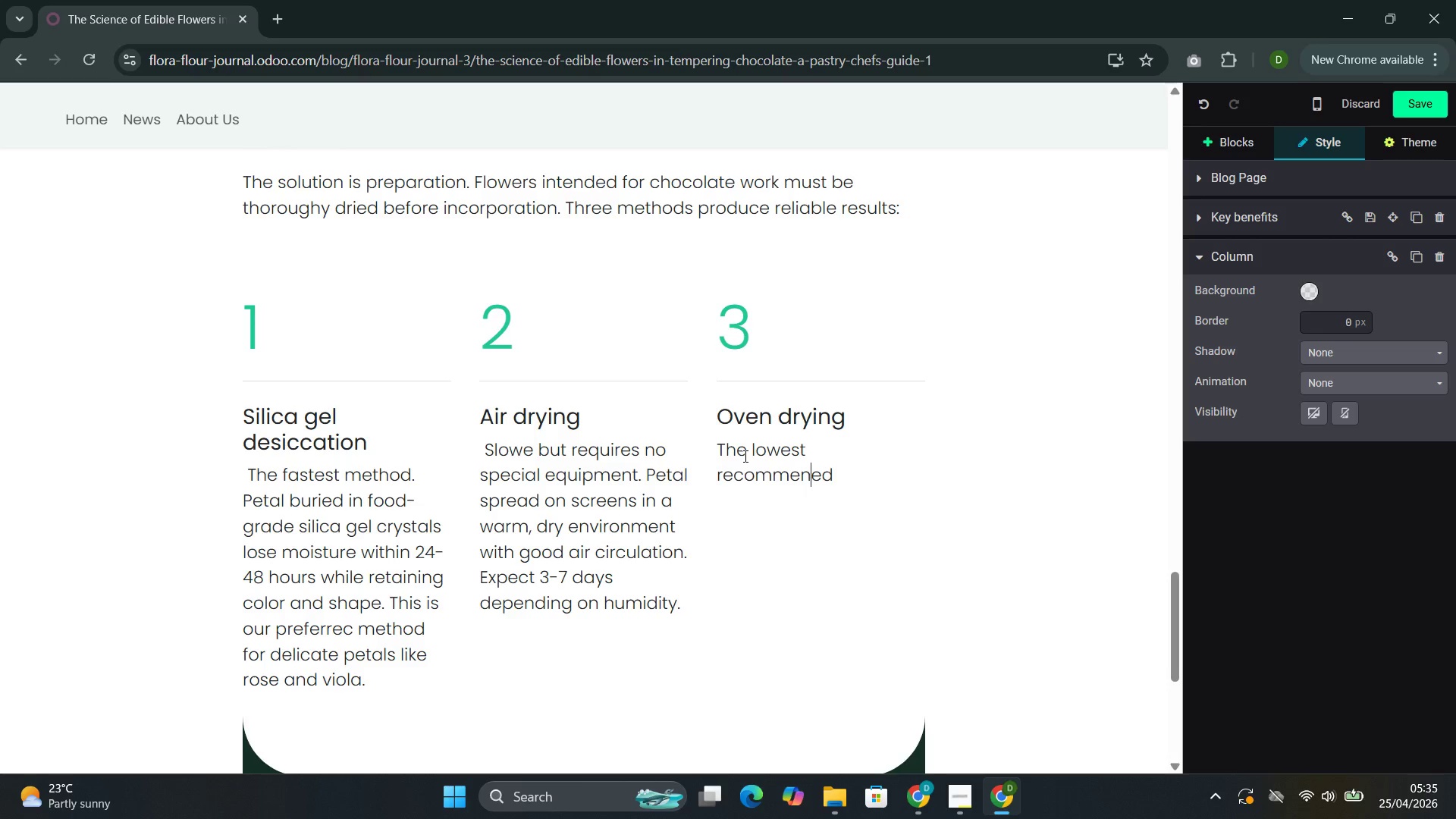 
key(D)
 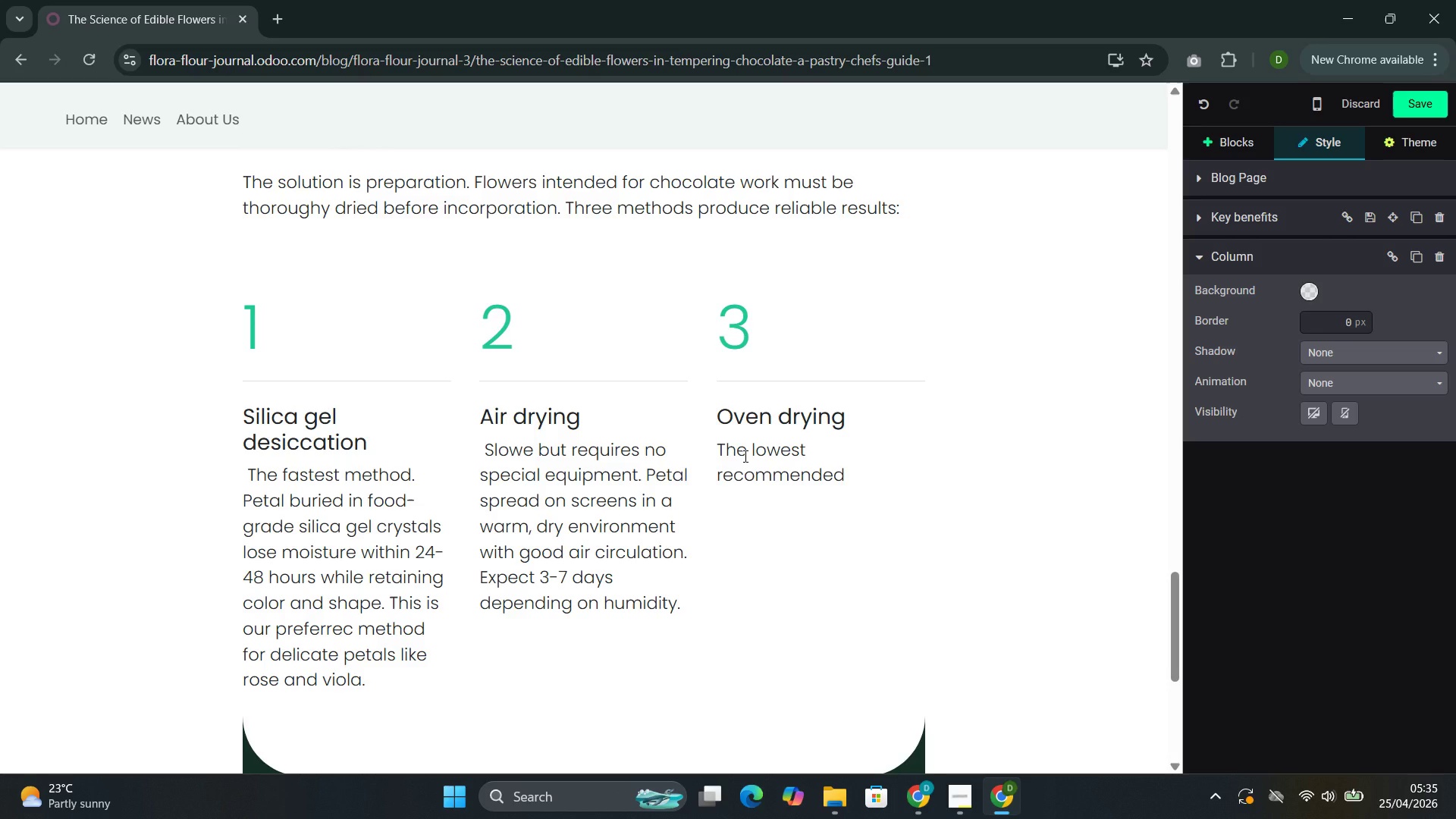 
key(ArrowRight)
 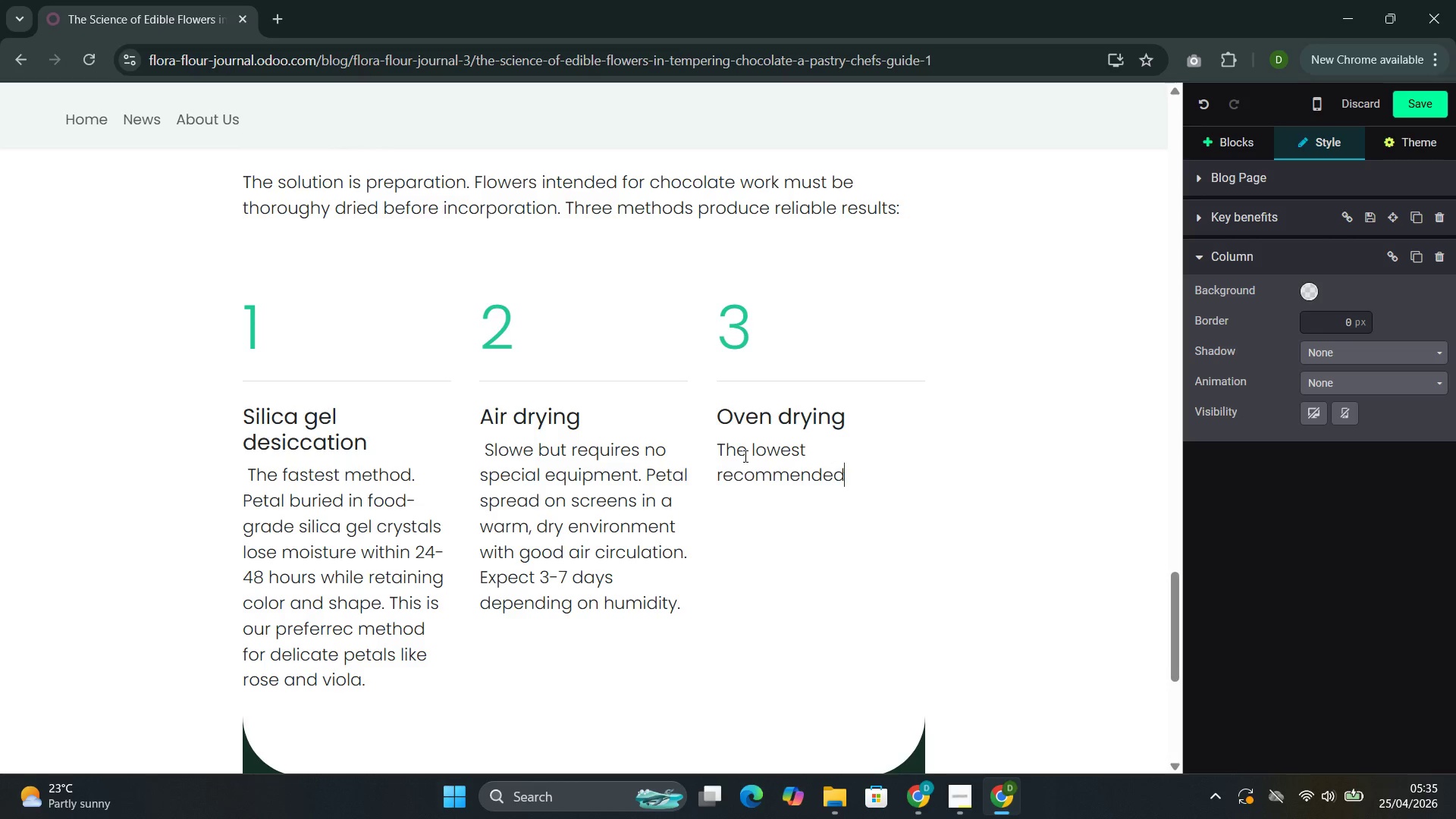 
key(ArrowRight)
 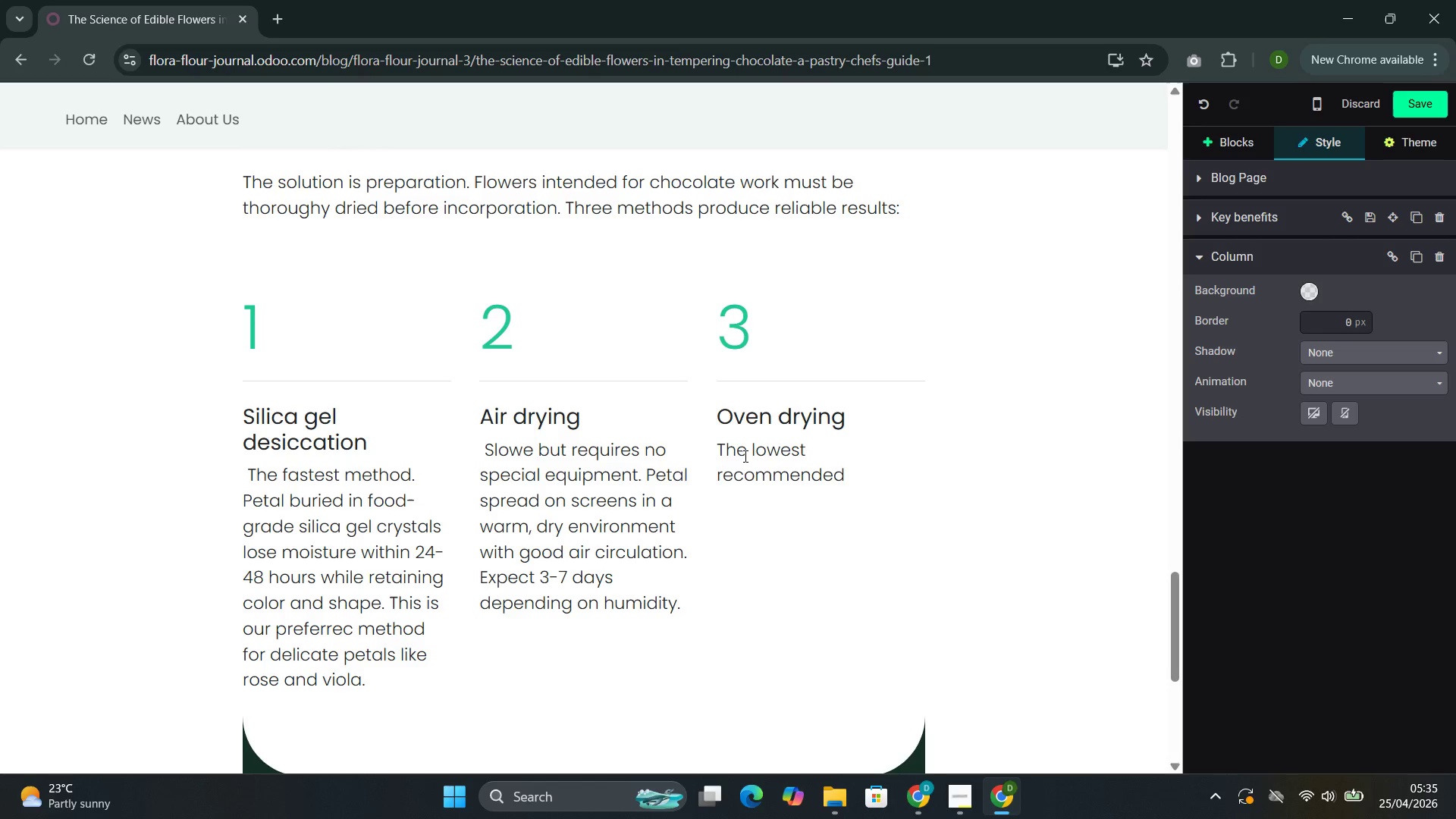 
type( oven setting ())
 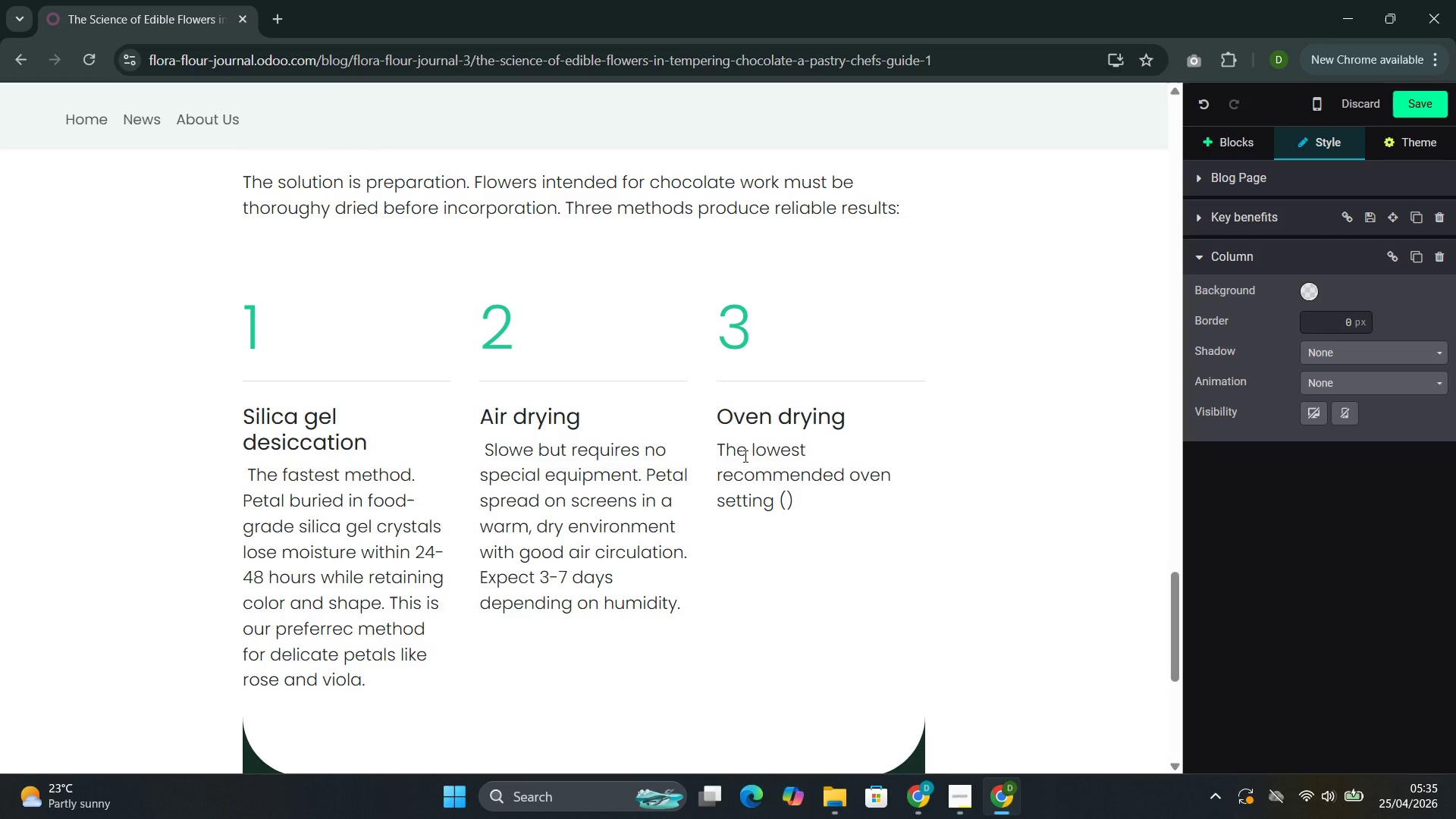 
key(ArrowLeft)
 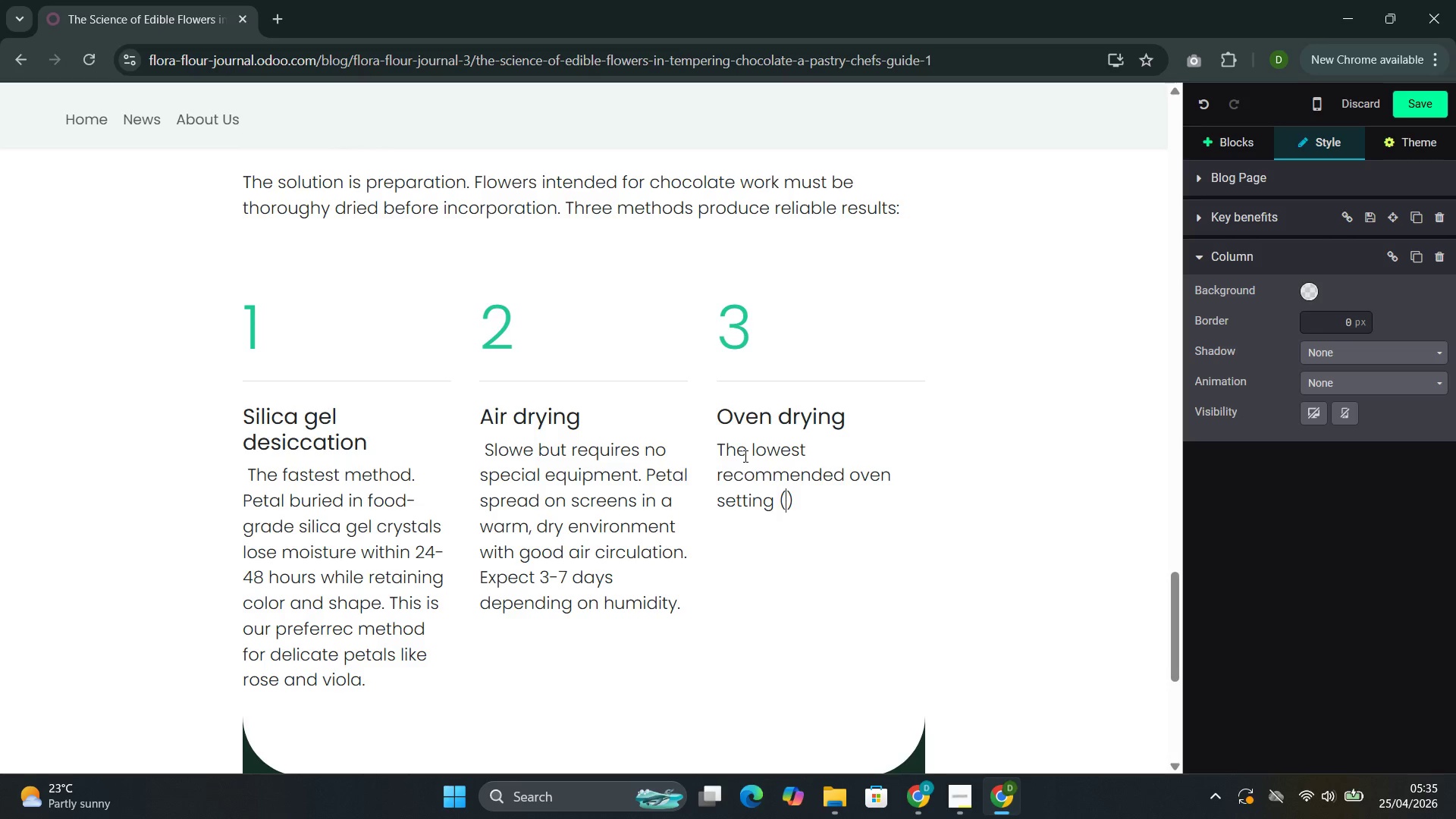 
type(typucally 150-170 f)
key(Backspace)
type(F)
 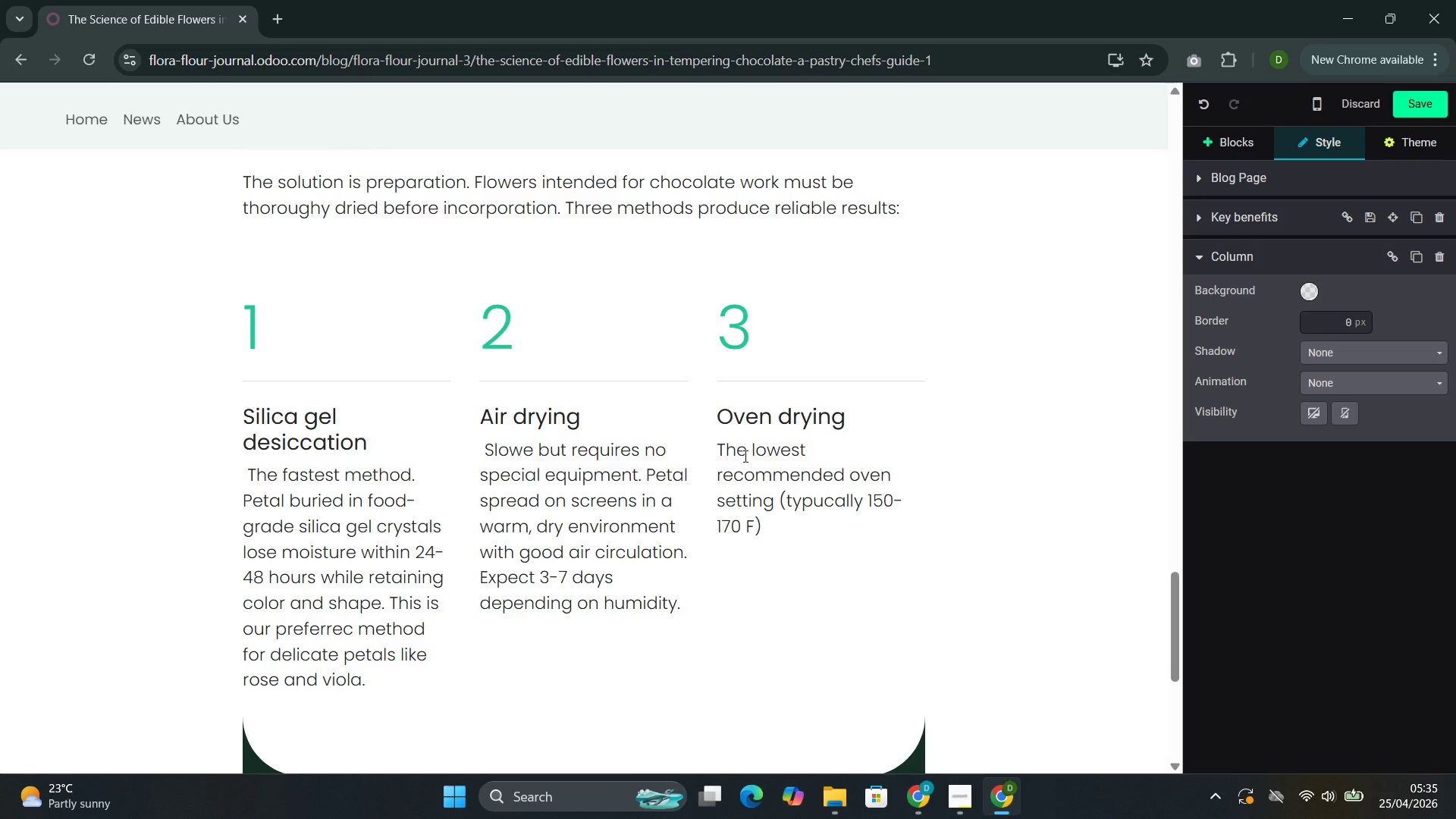 
key(Shift+ArrowRight)
 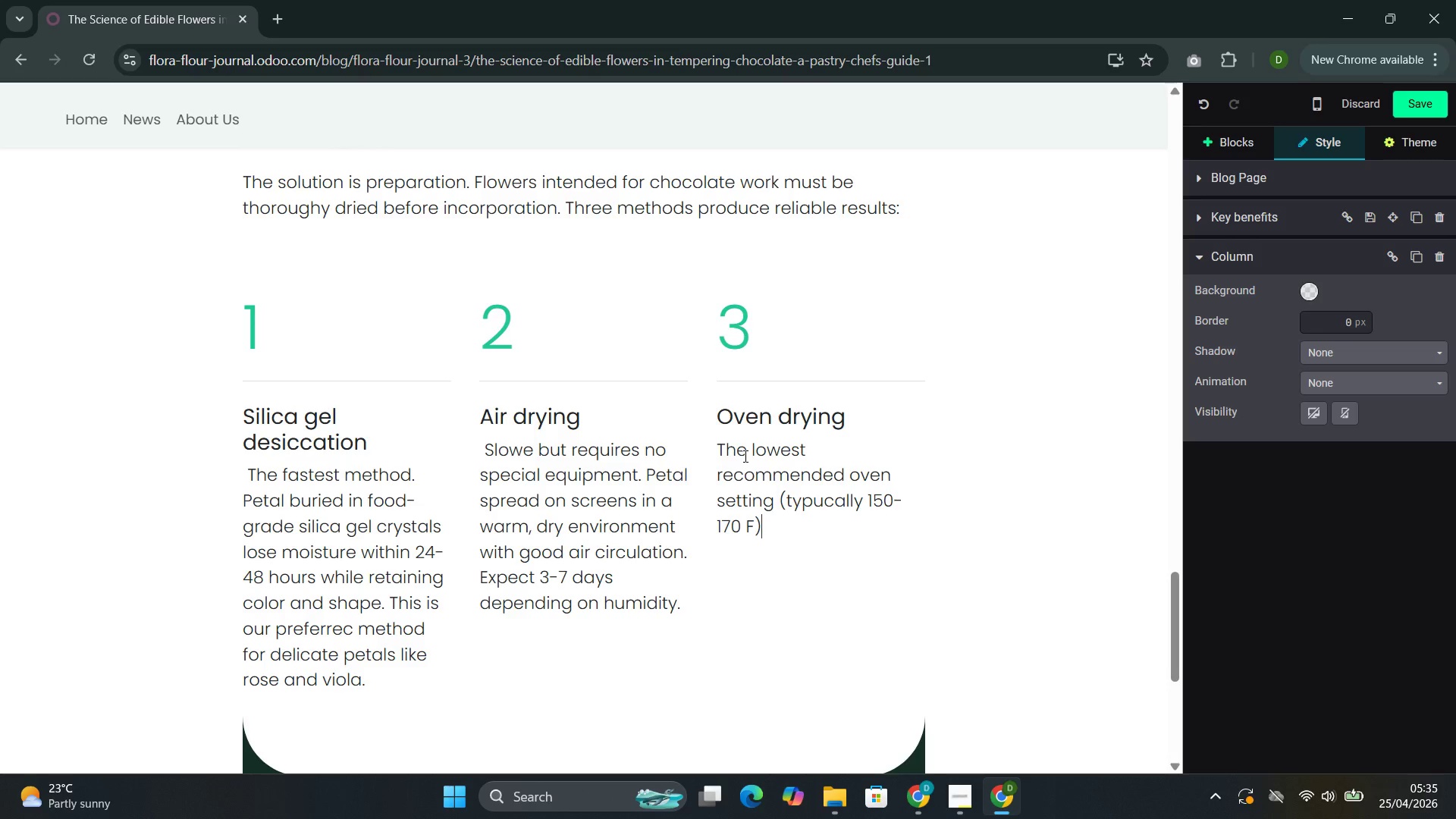 
type( with)
 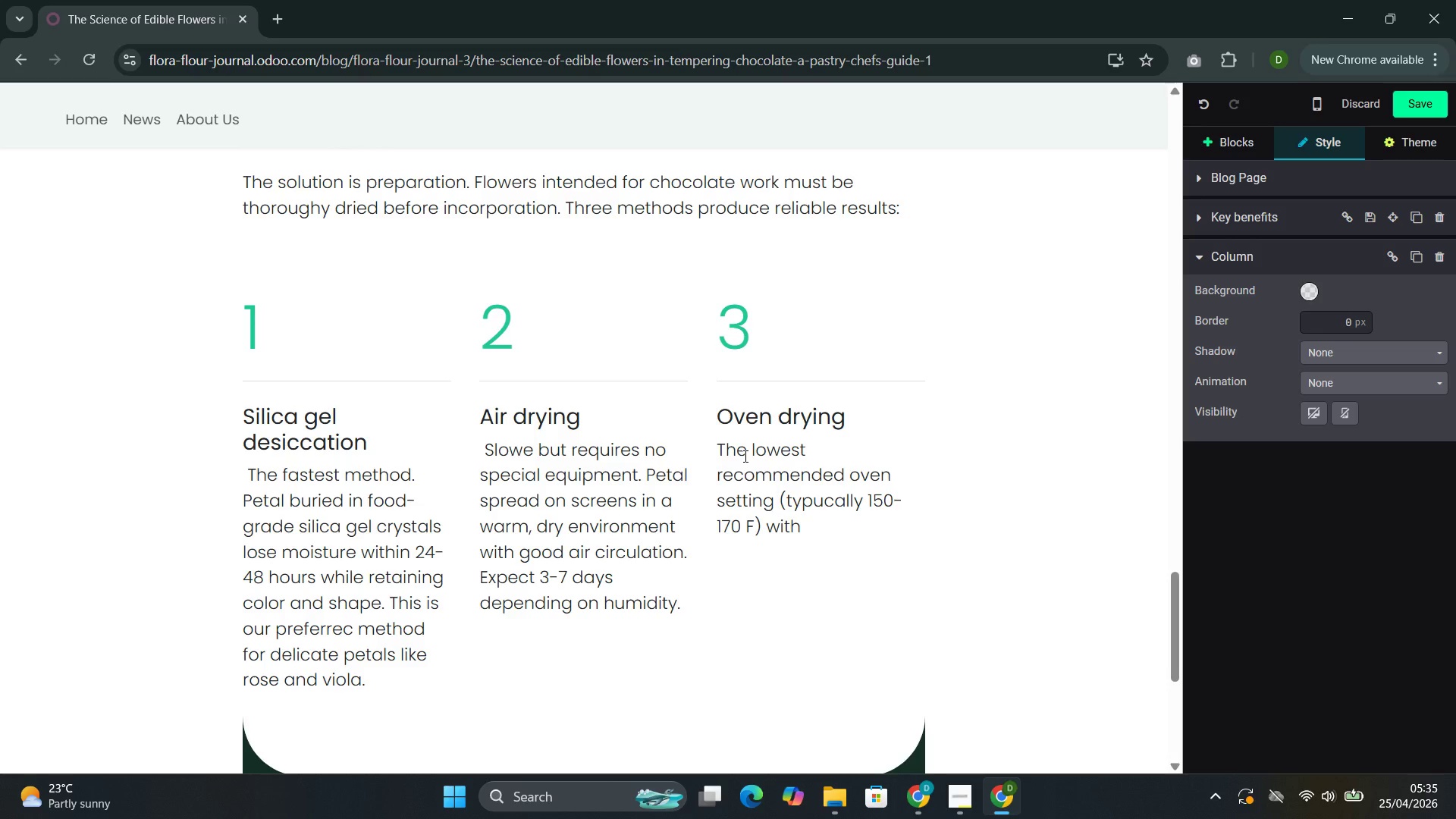 
type( the door )
 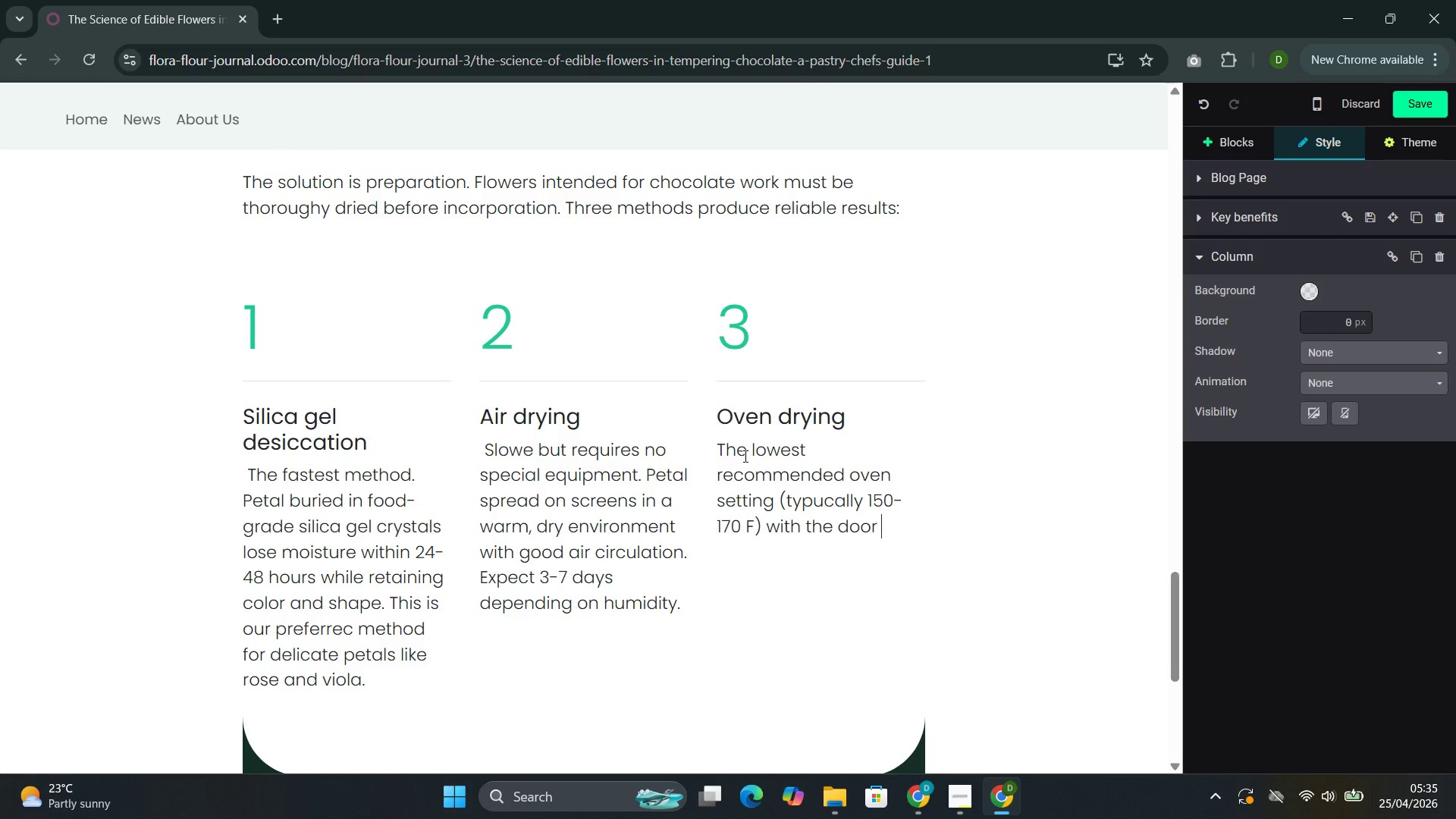 
wait(5.47)
 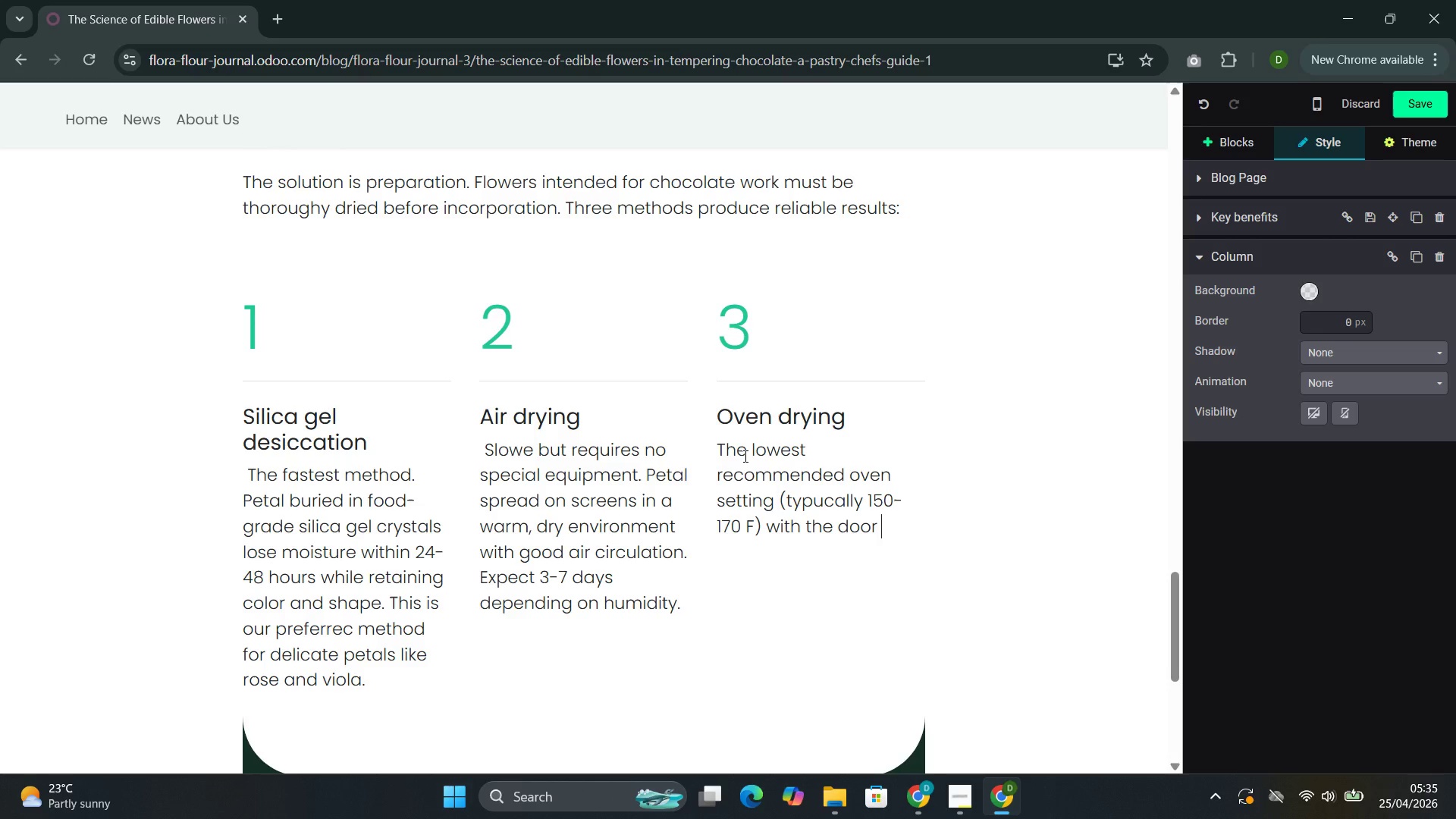 
type(sligh)
 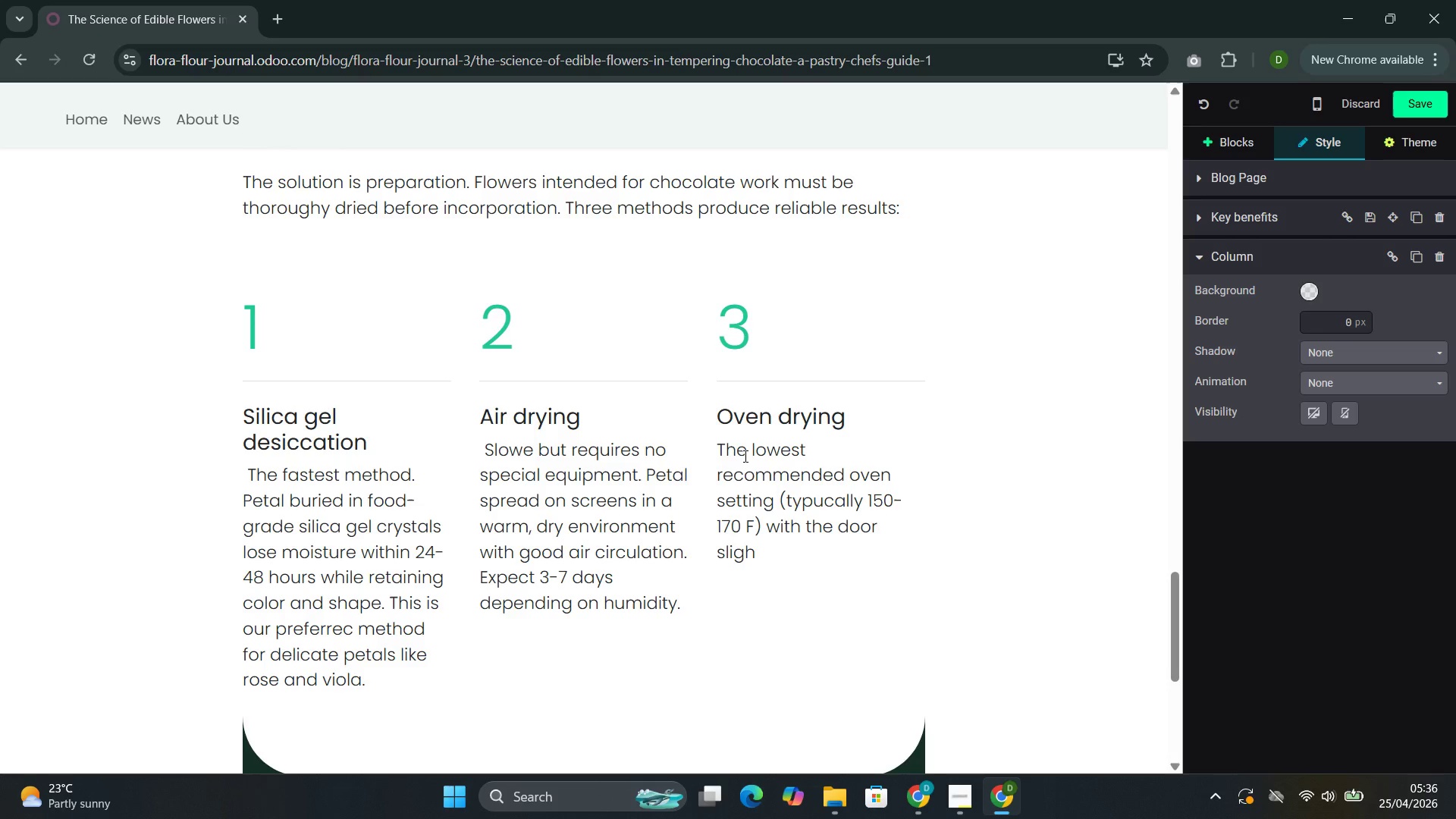 
type(tly ajar. R)
key(Backspace)
type(Effectib)
key(Backspace)
type(ve bi=)
key(Backspace)
key(Backspace)
type(ut risks clr loss in delicate flowers.)
 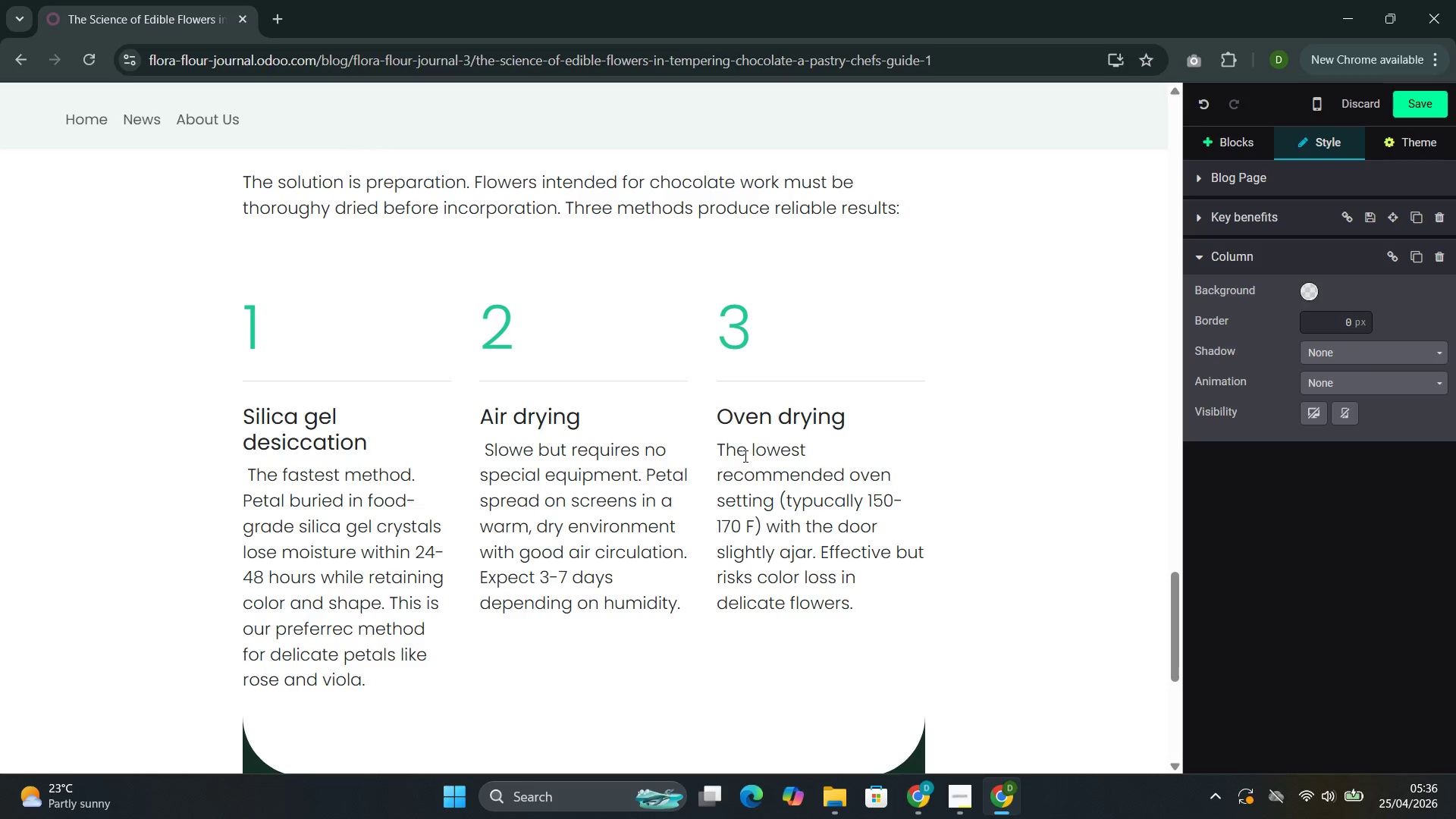 
wait(10.66)
 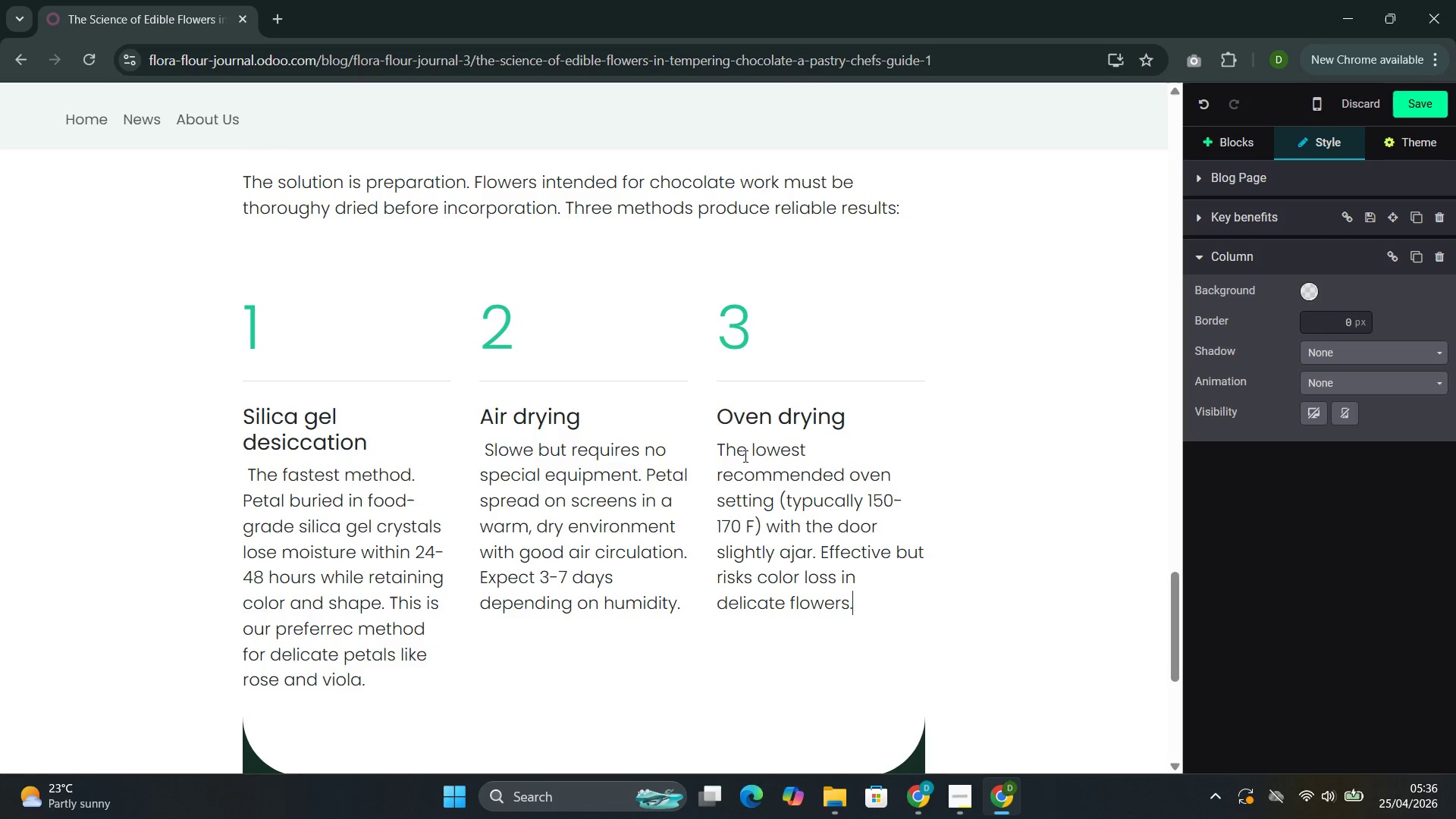 
left_click([995, 477])
 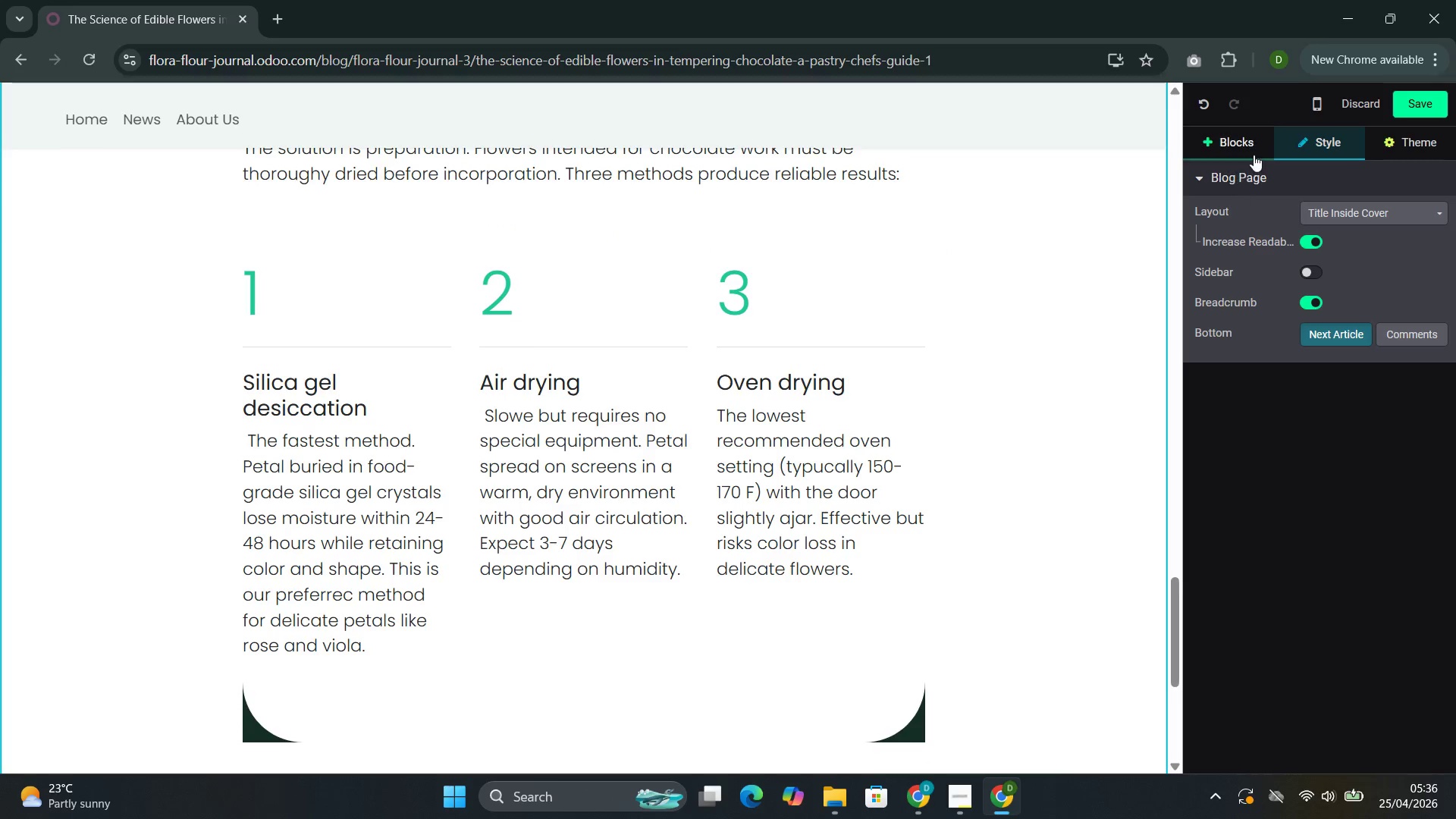 
left_click([1235, 143])
 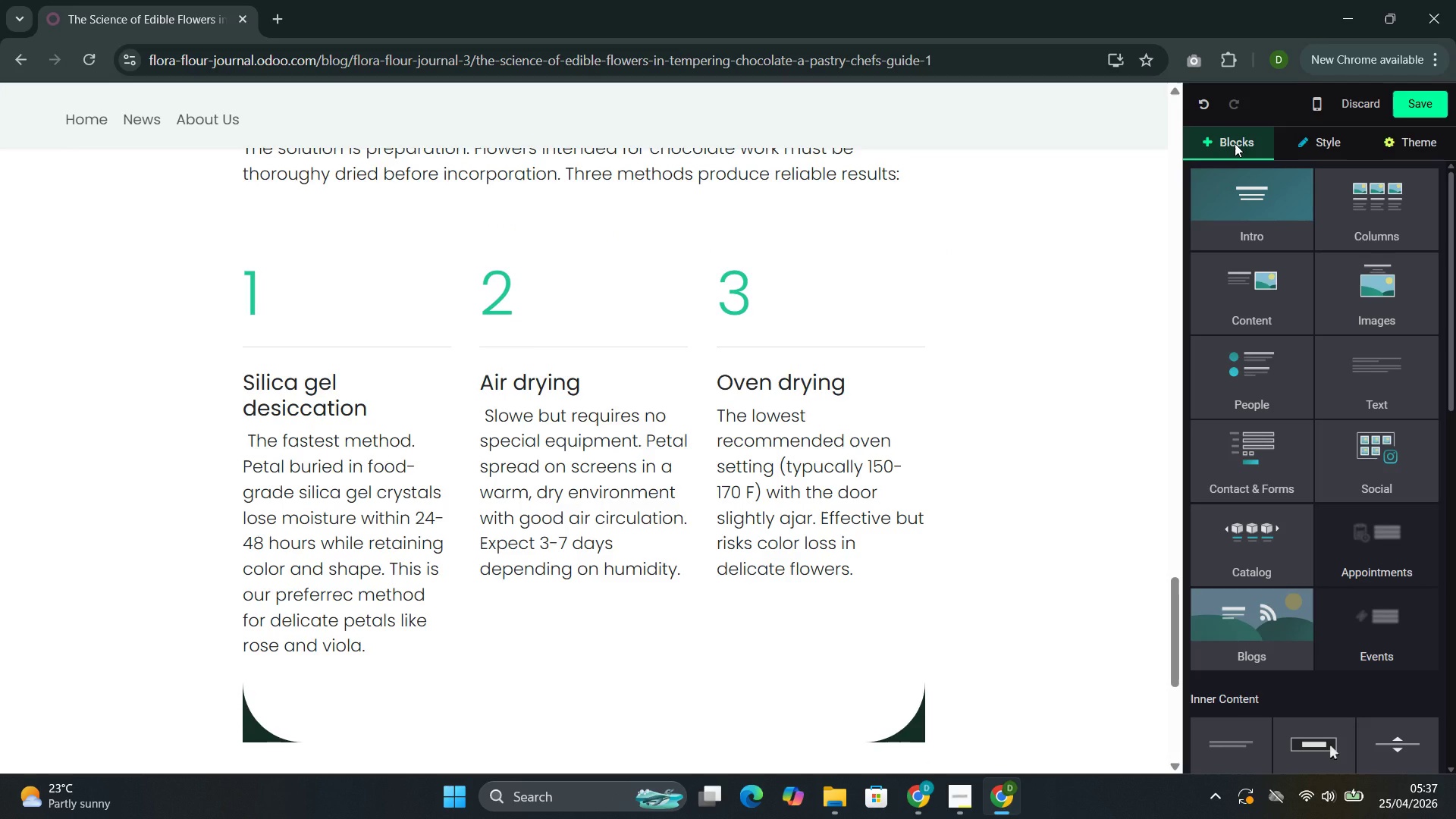 
wait(11.06)
 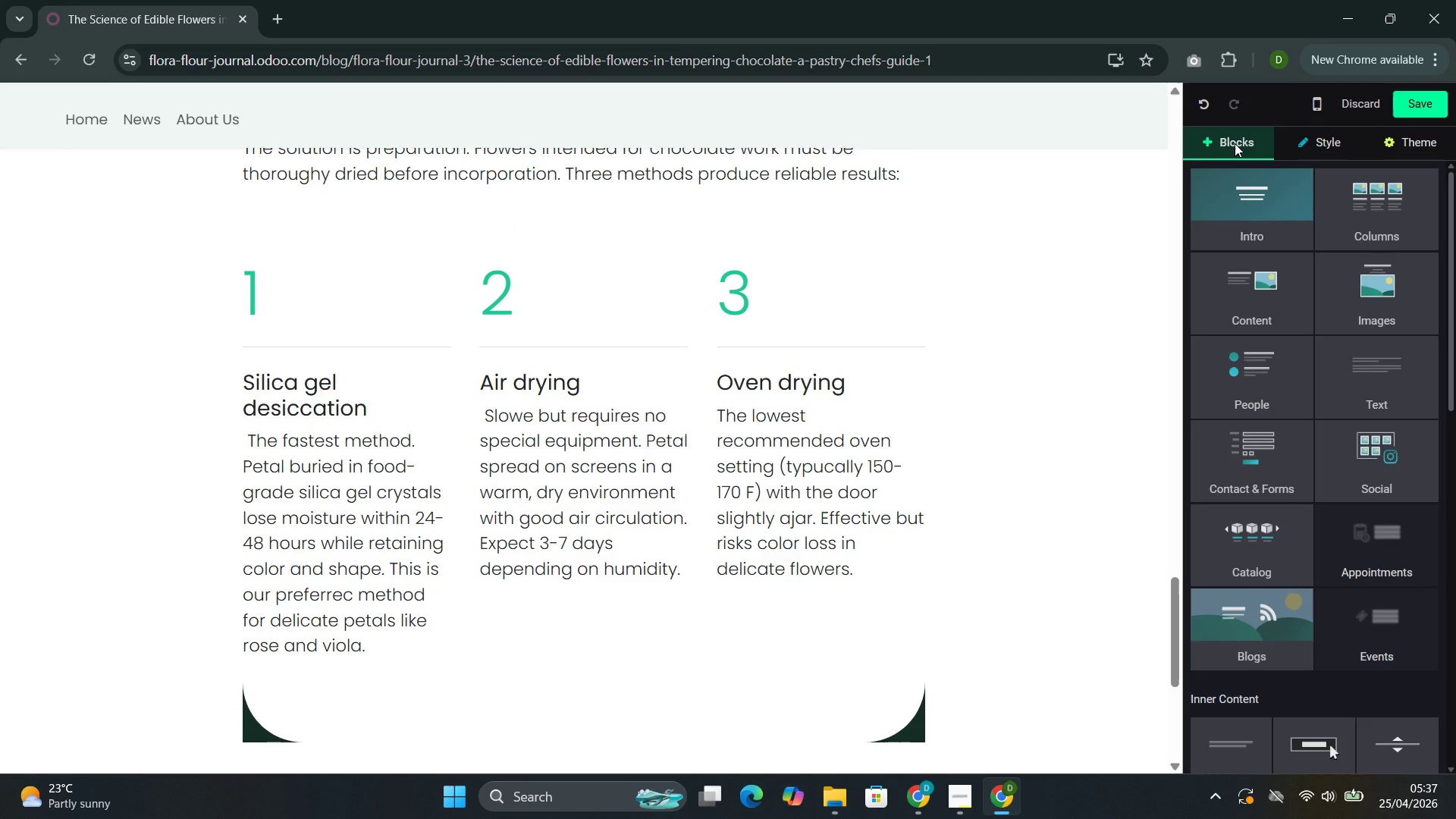 
left_click([1236, 287])
 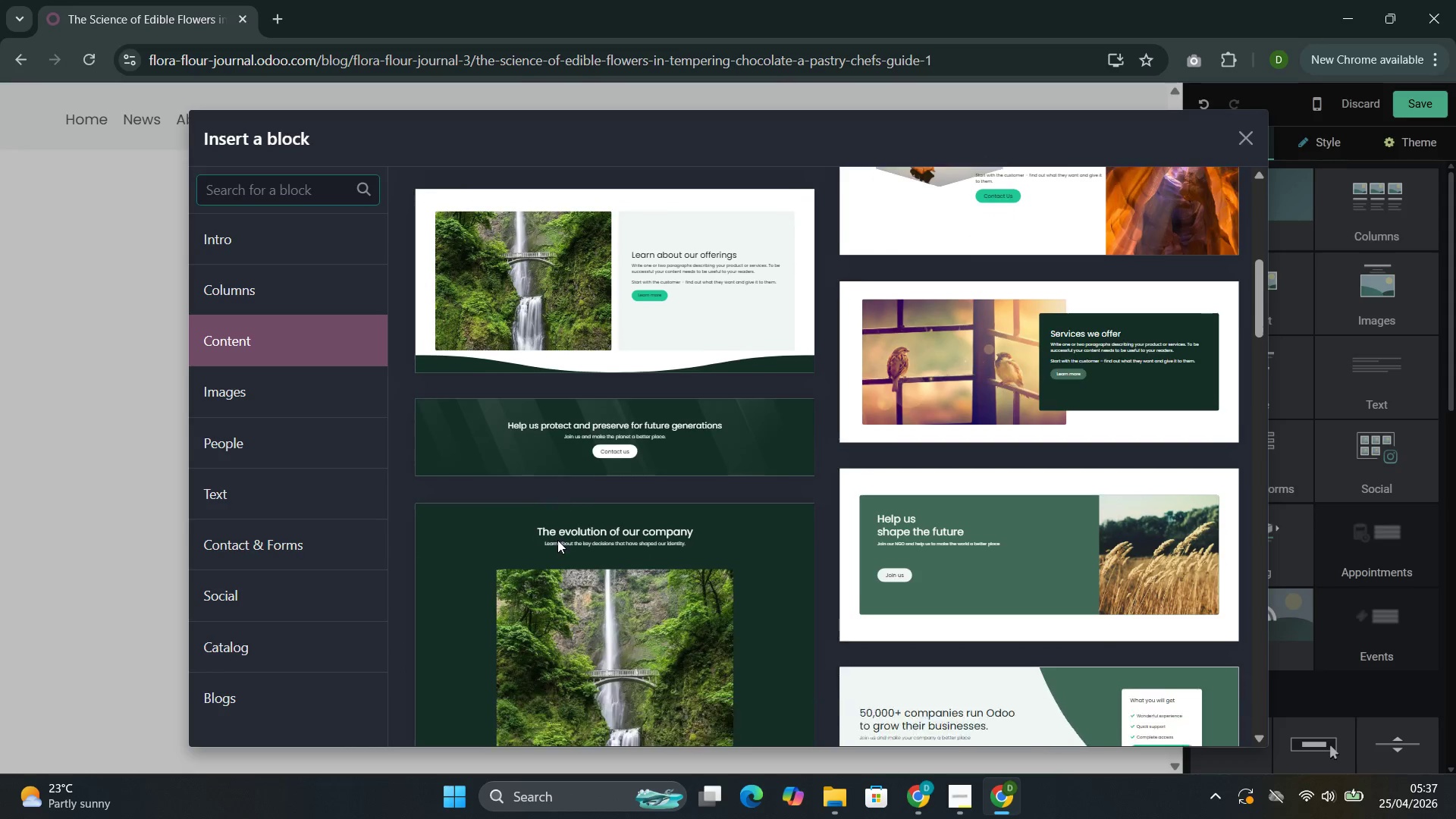 
wait(5.48)
 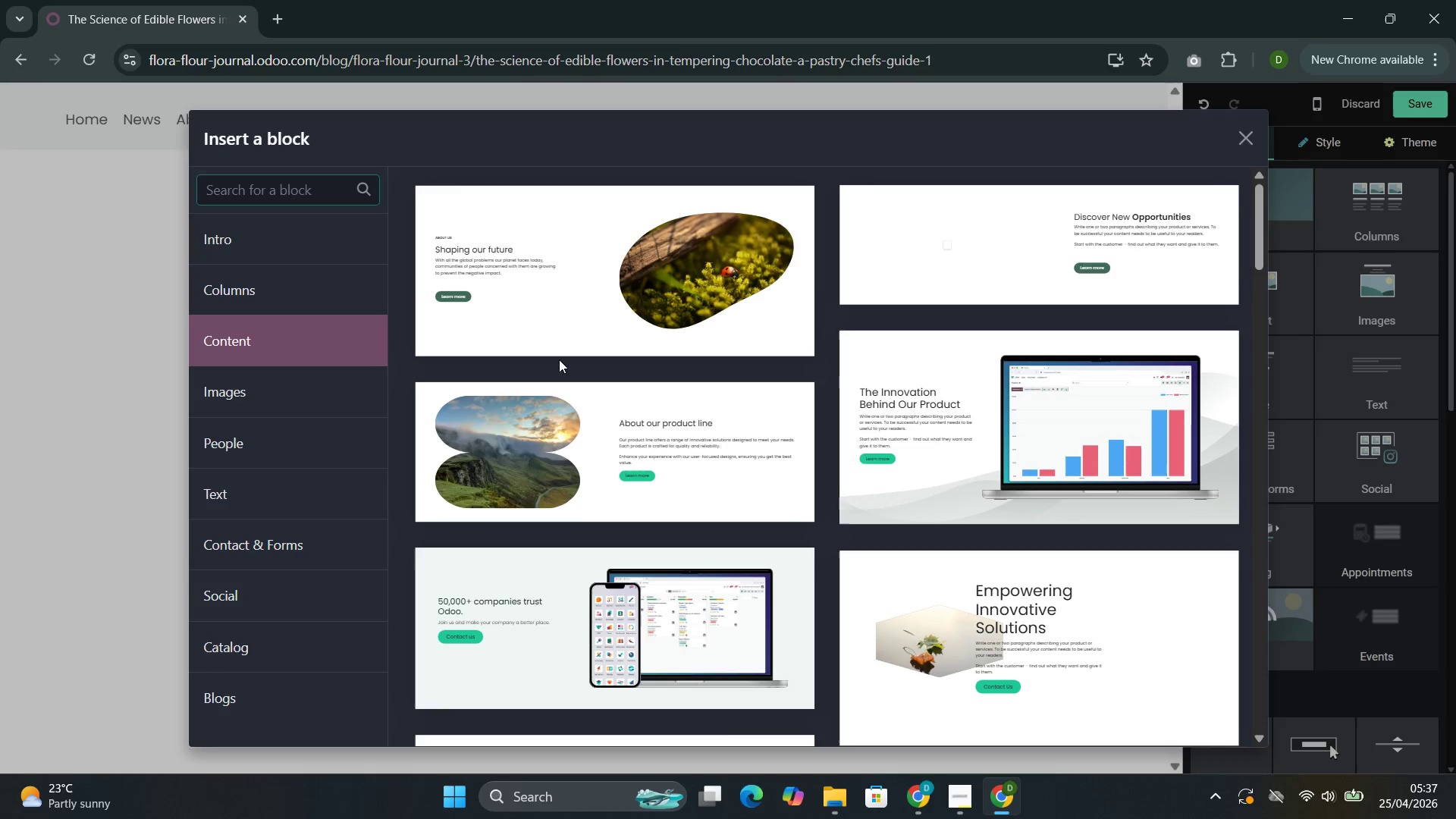 
left_click([561, 536])
 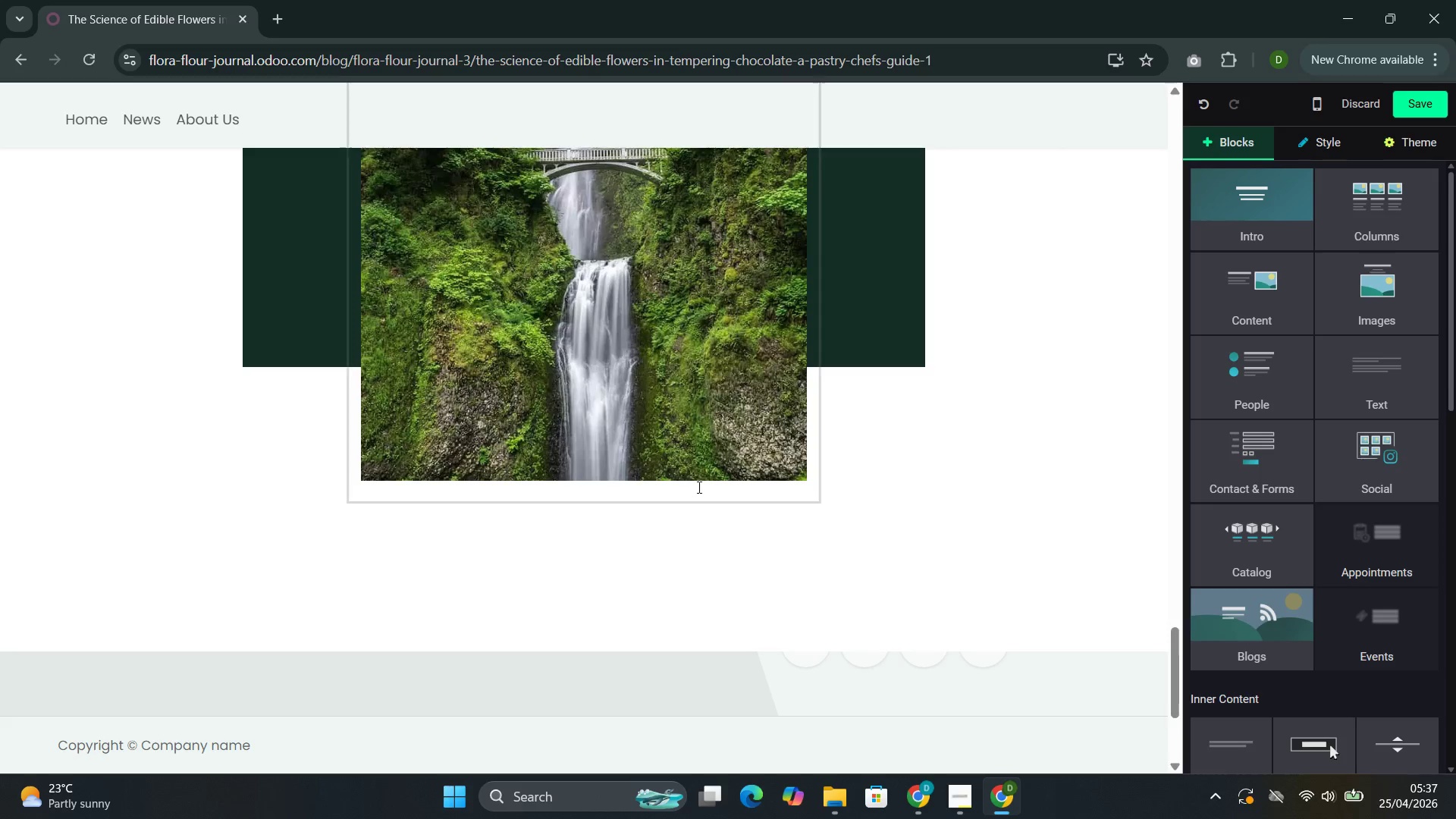 
left_click([840, 512])
 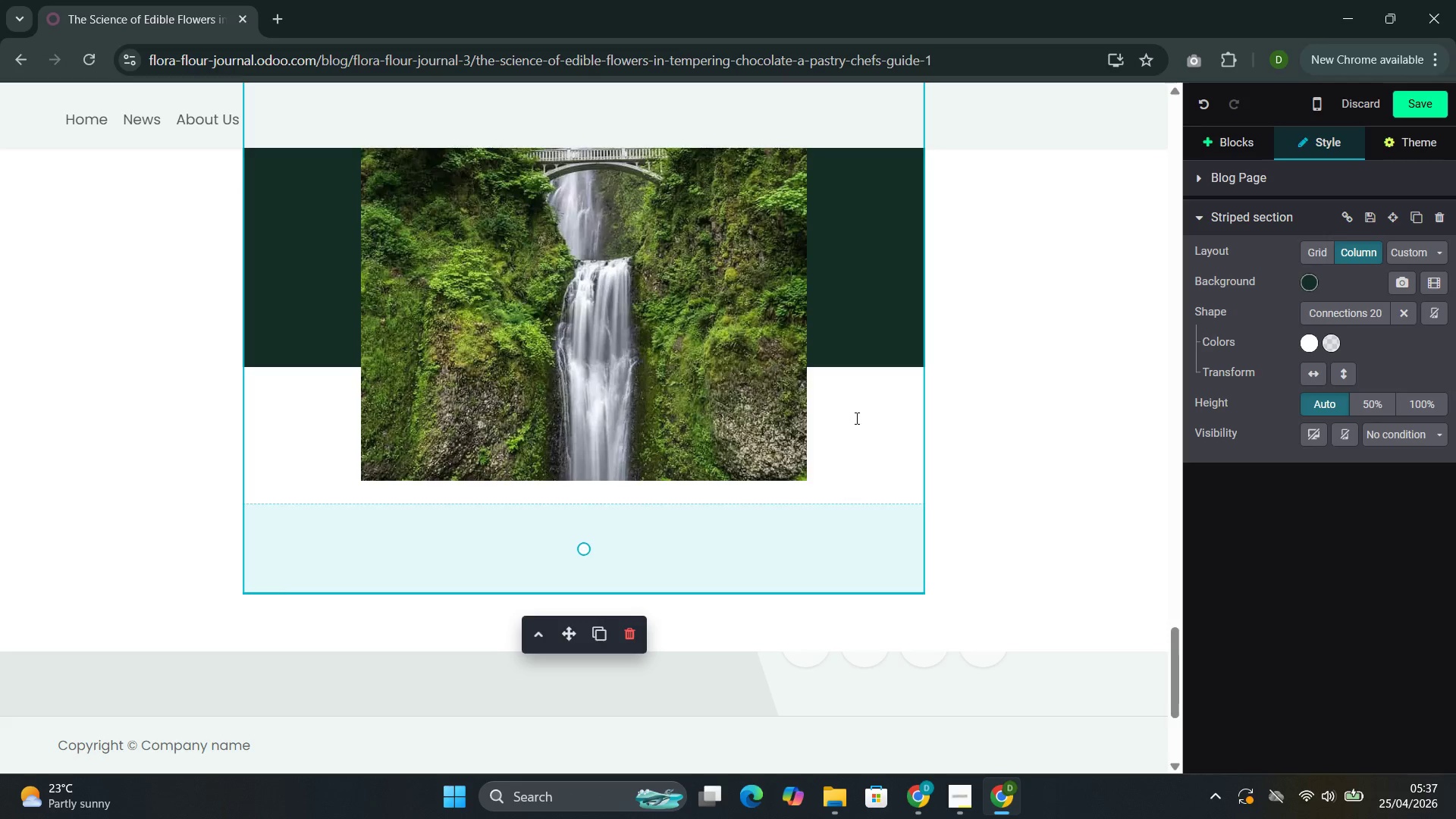 
left_click([858, 436])
 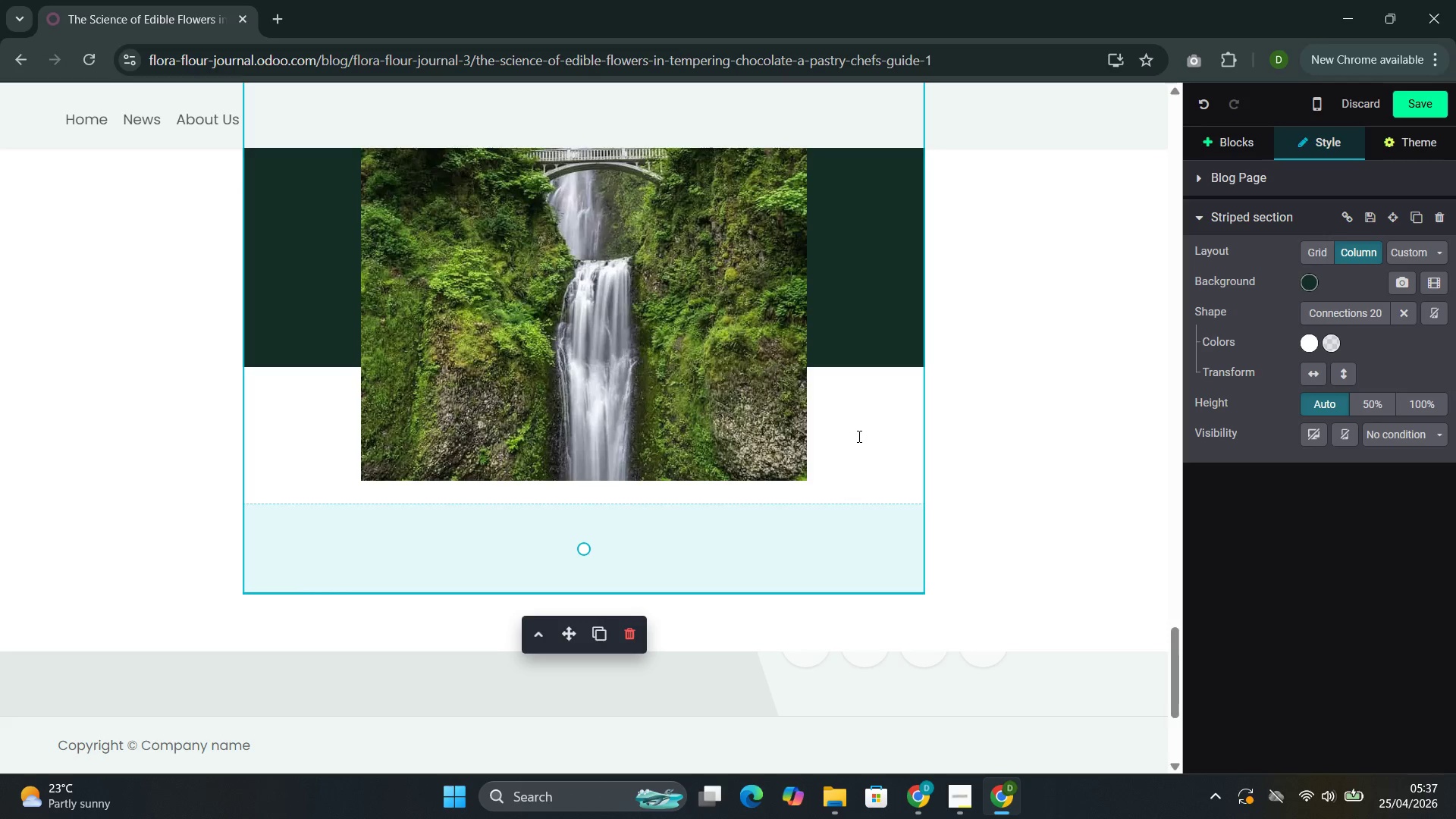 
key(Control+Z)
 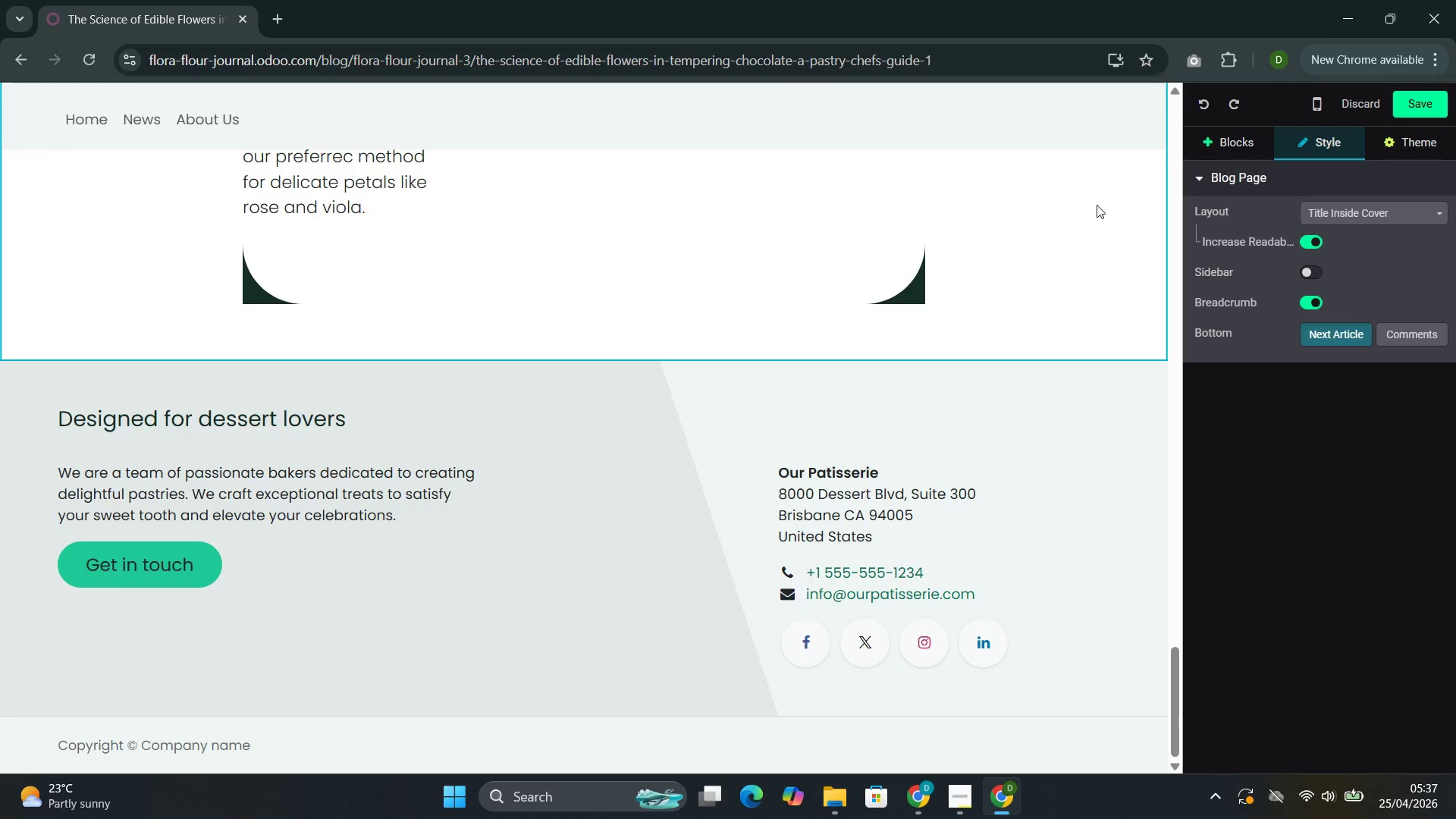 
left_click([849, 289])
 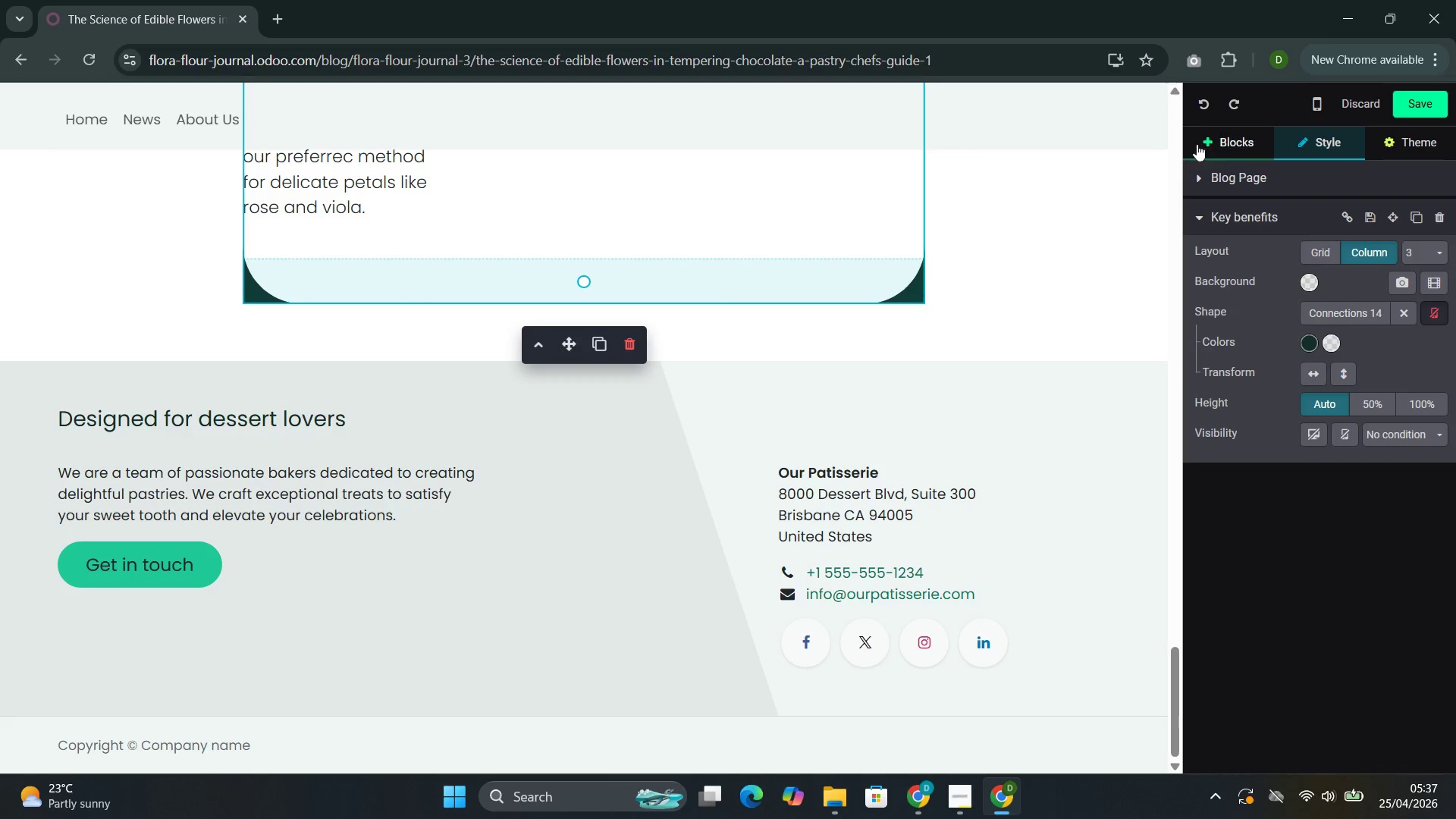 
left_click([1220, 143])
 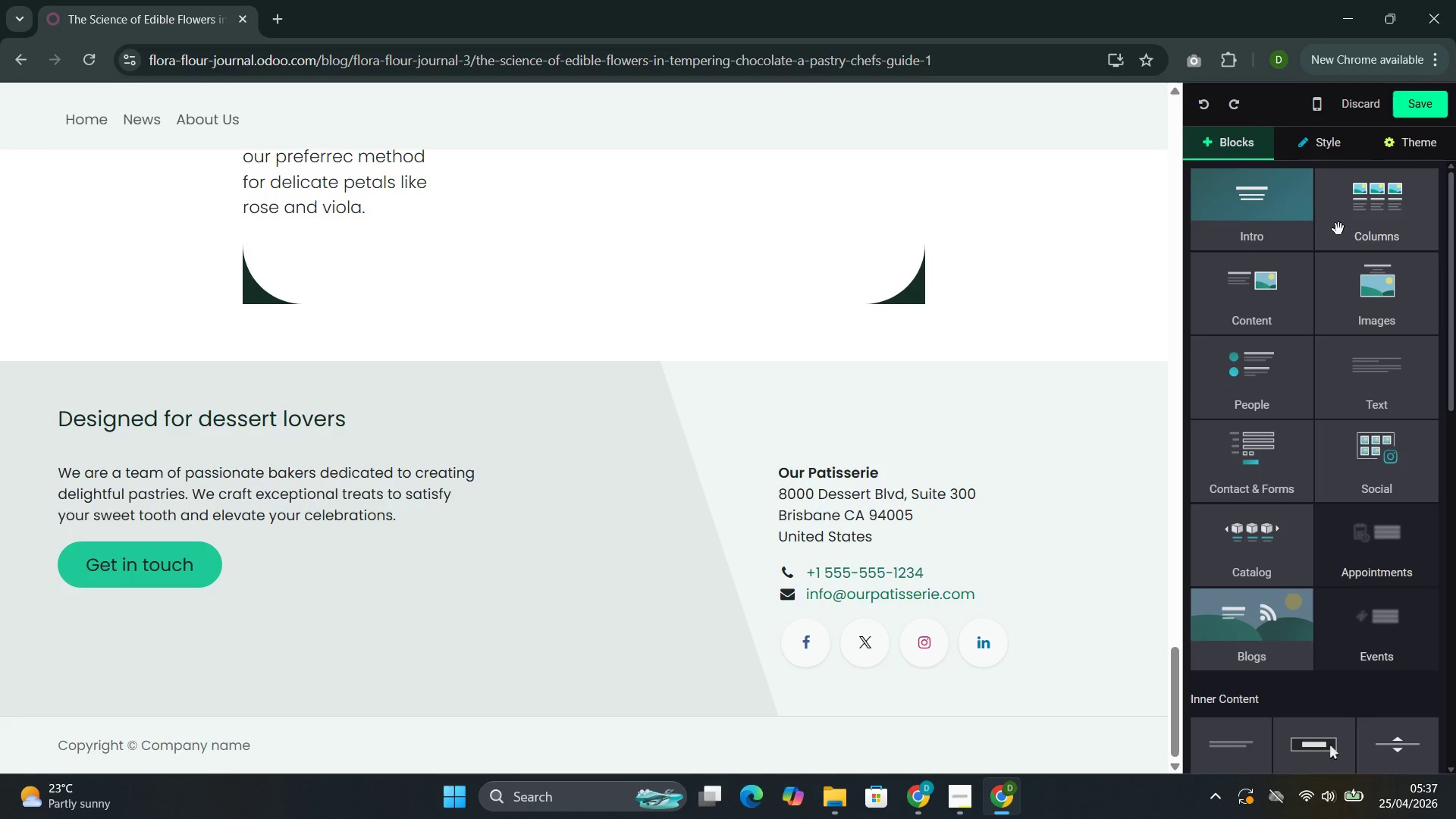 
left_click([1246, 218])
 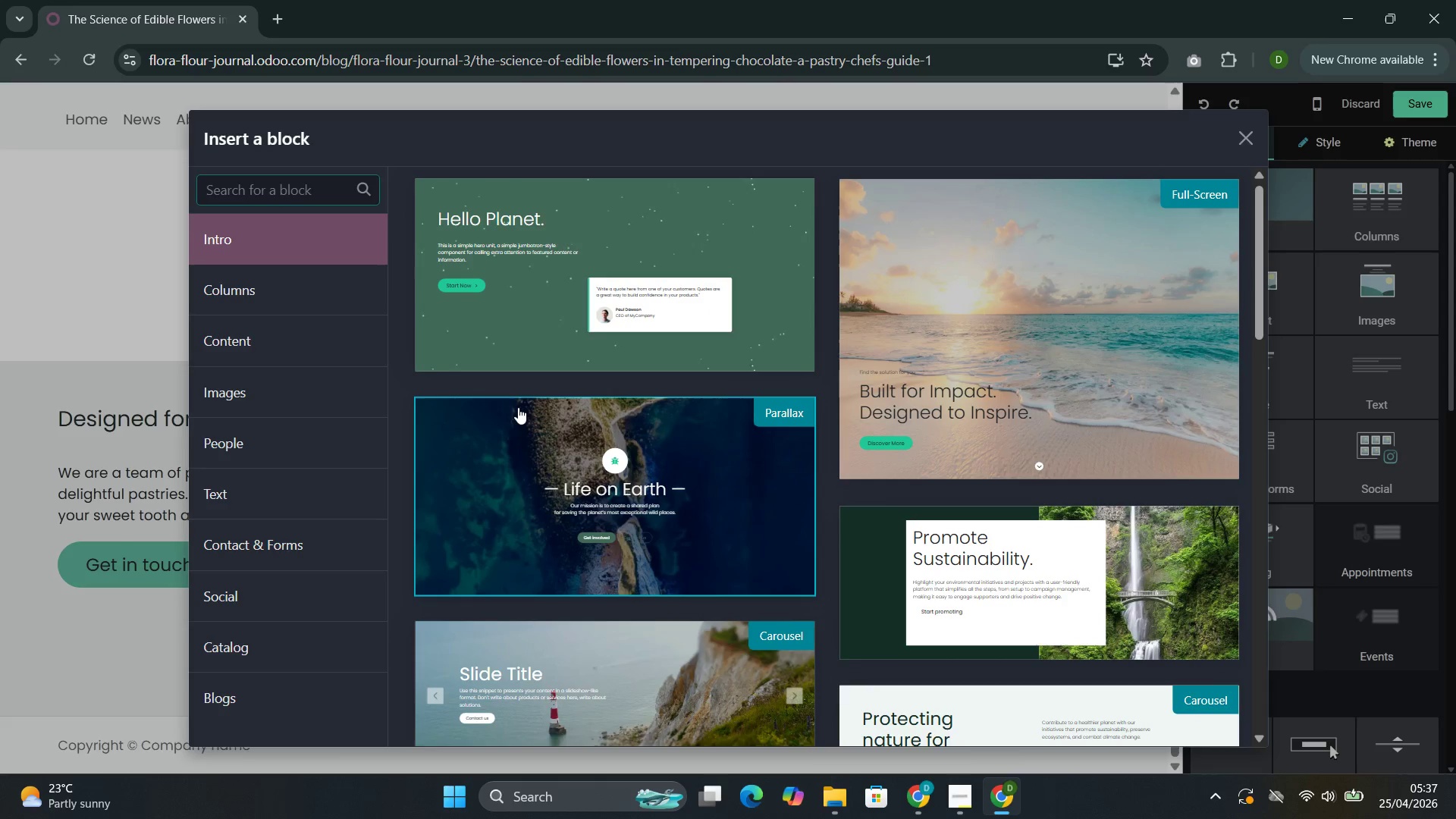 
wait(10.39)
 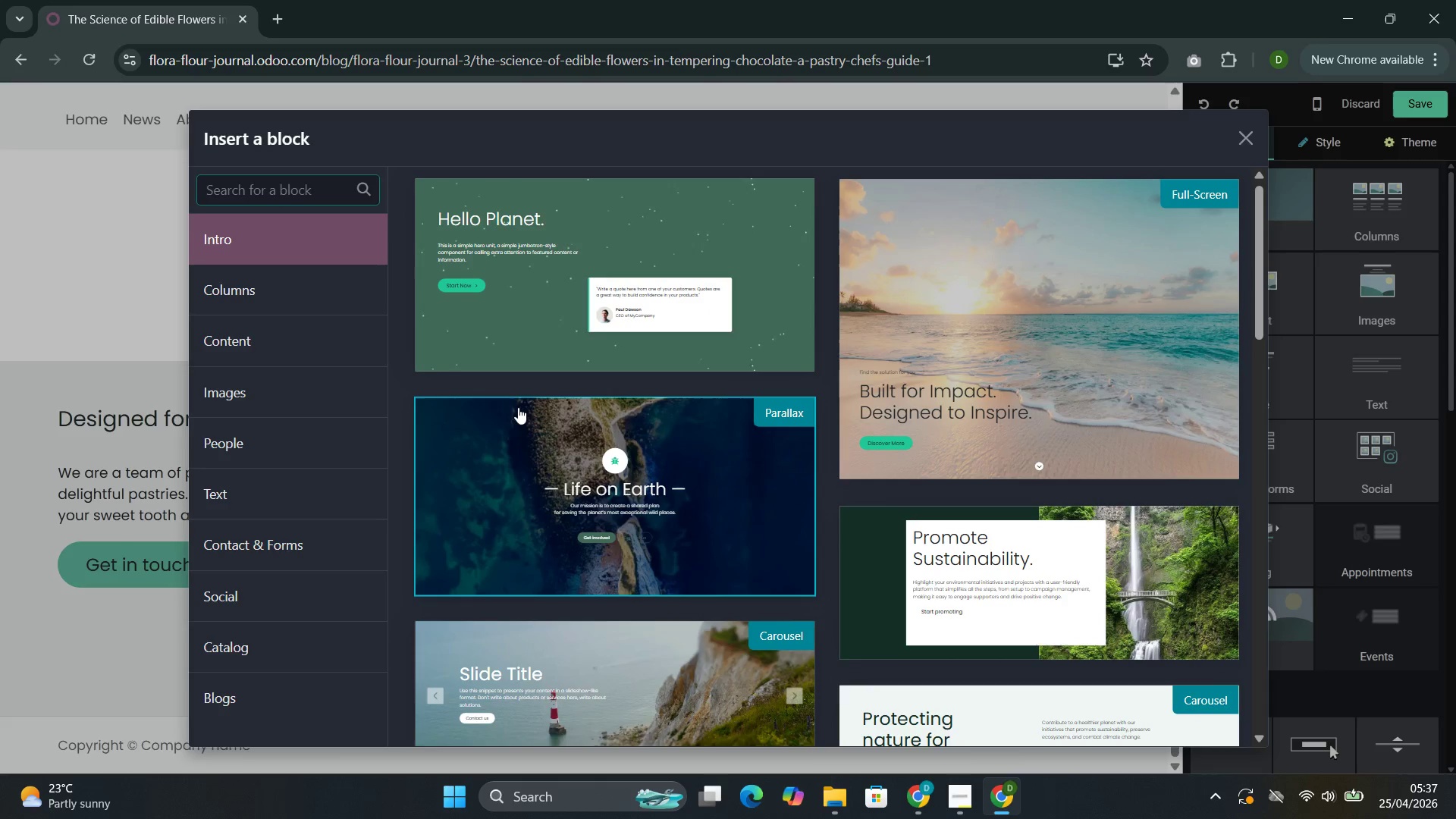 
left_click([480, 286])
 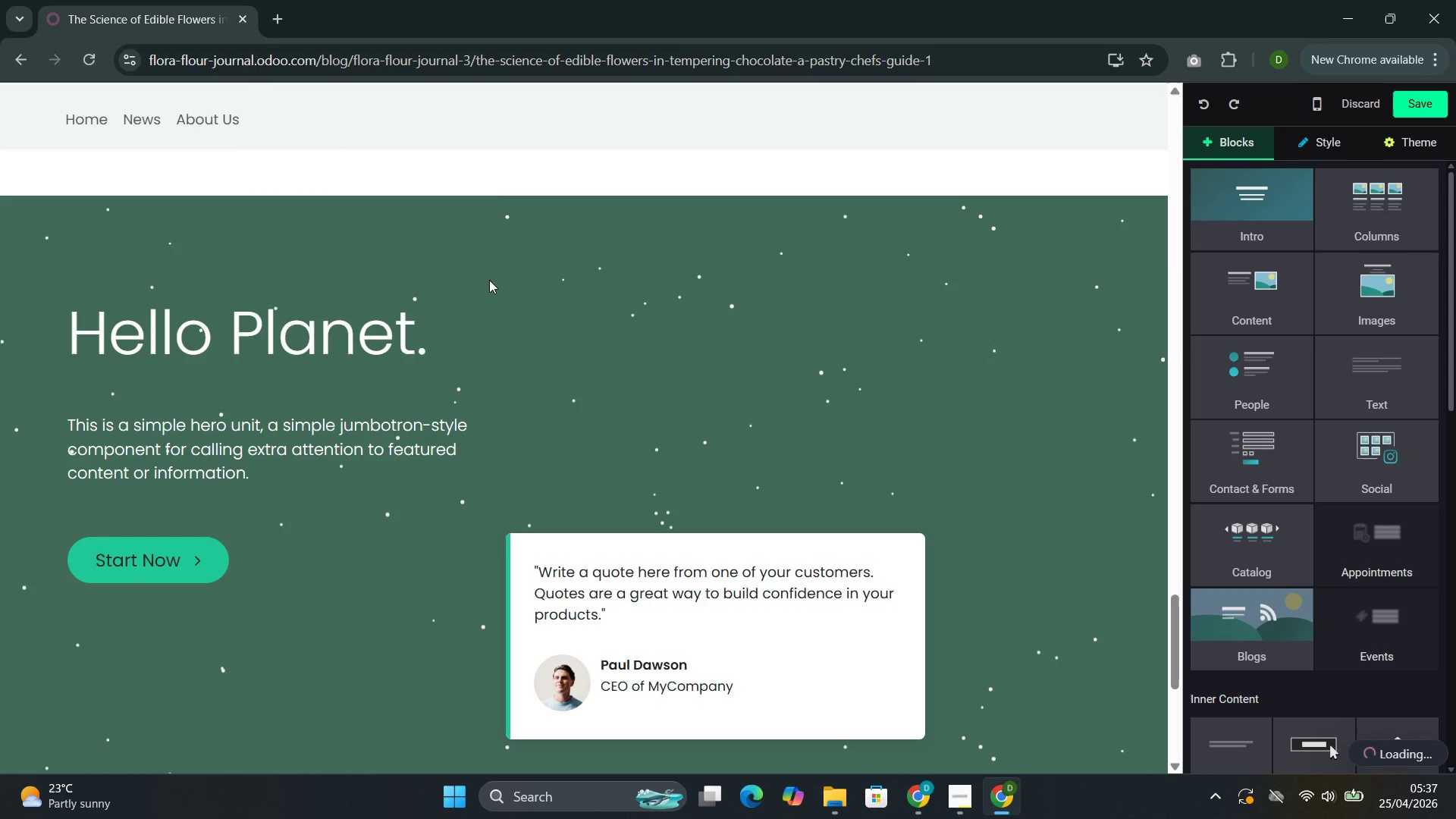 
left_click([634, 333])
 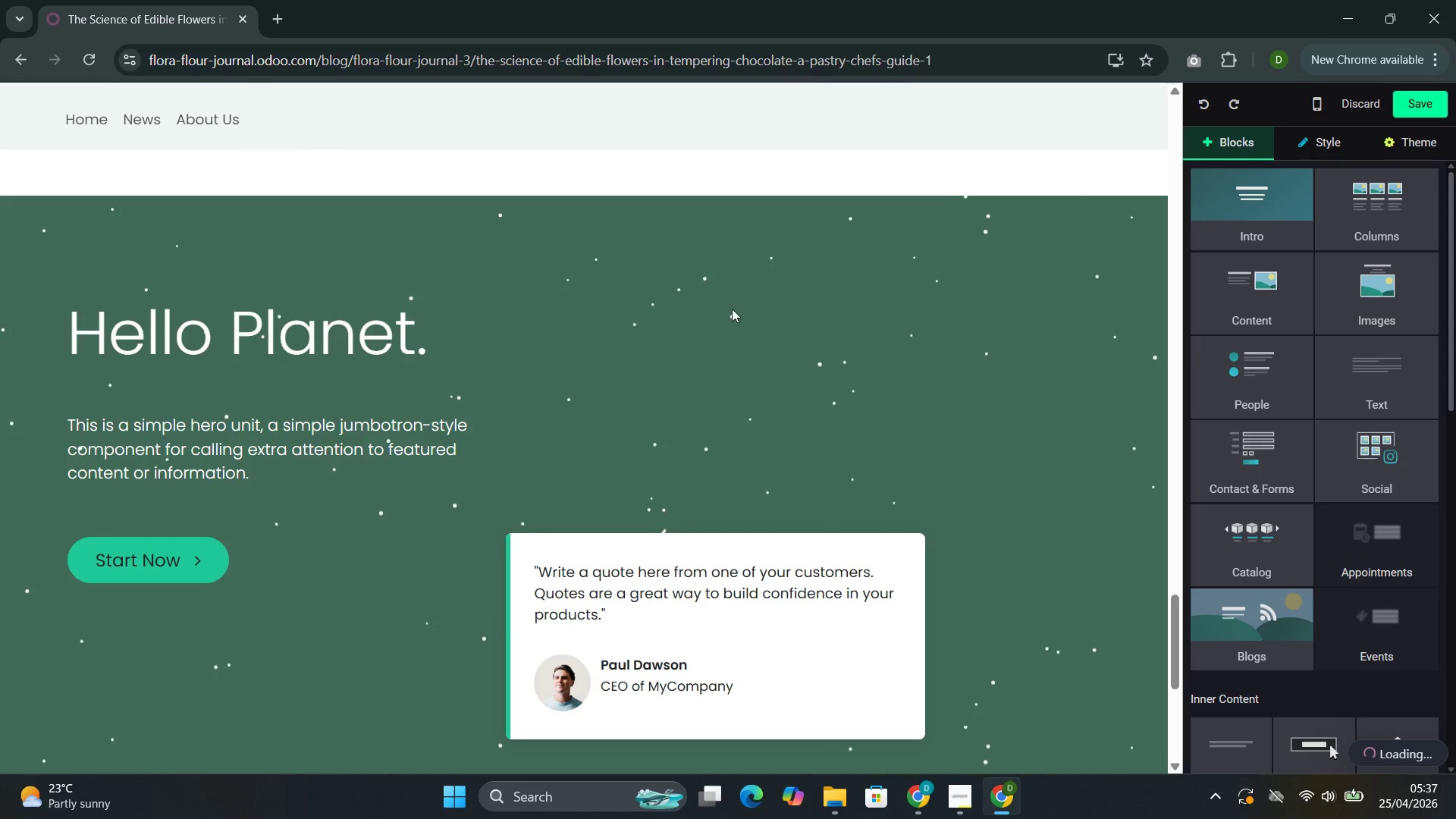 
left_click([731, 309])
 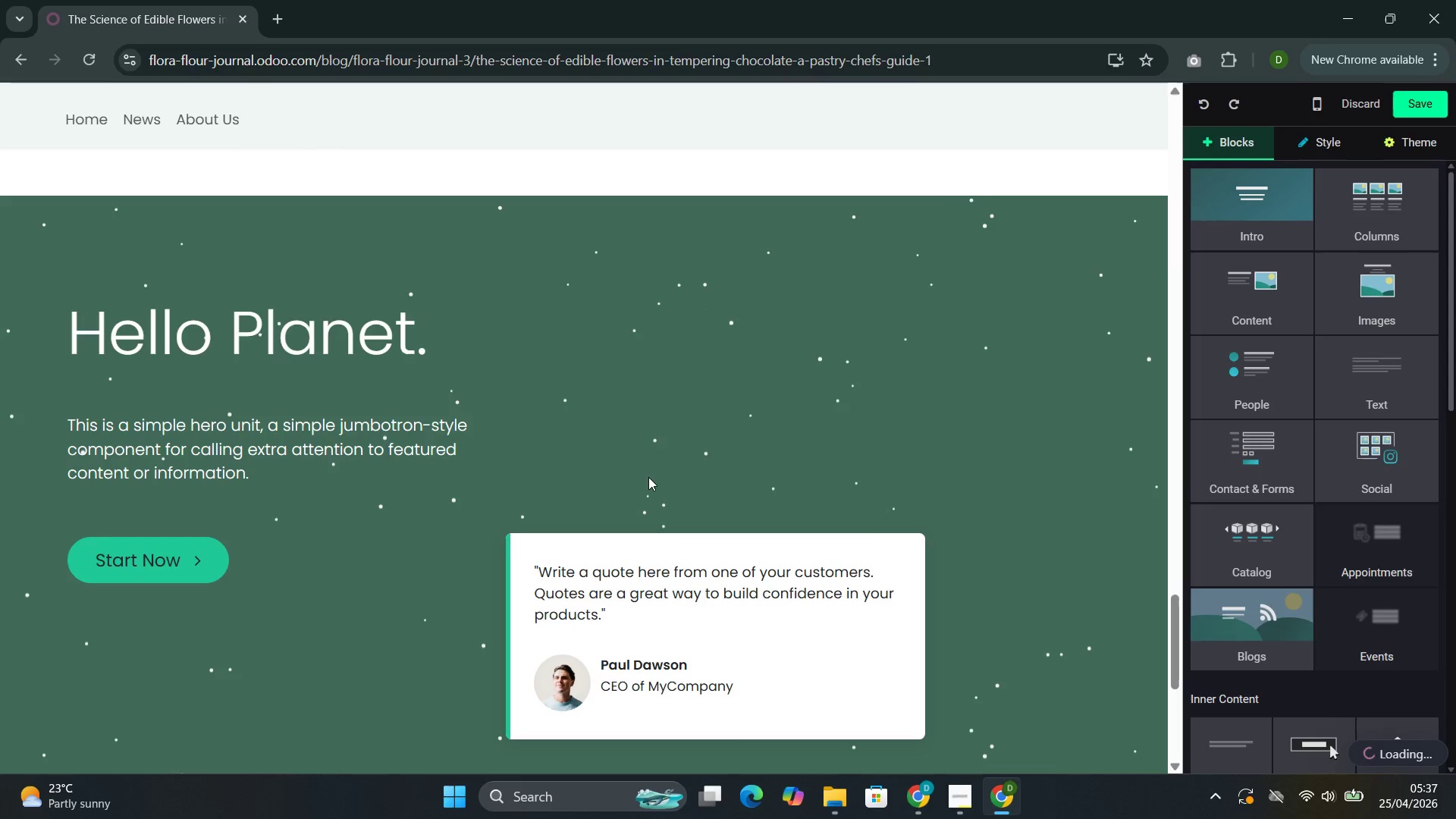 
left_click([648, 477])
 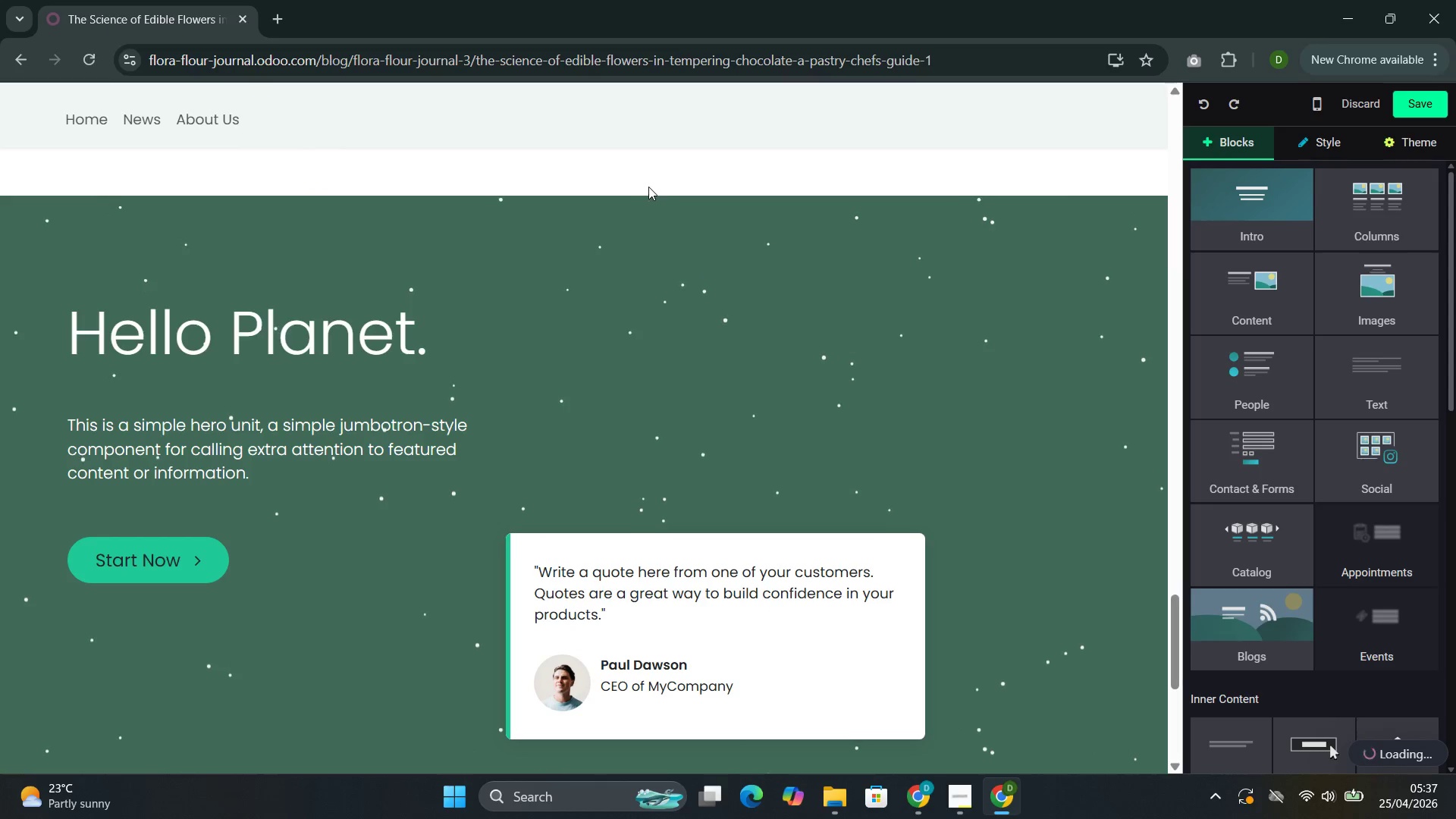 
left_click([648, 187])
 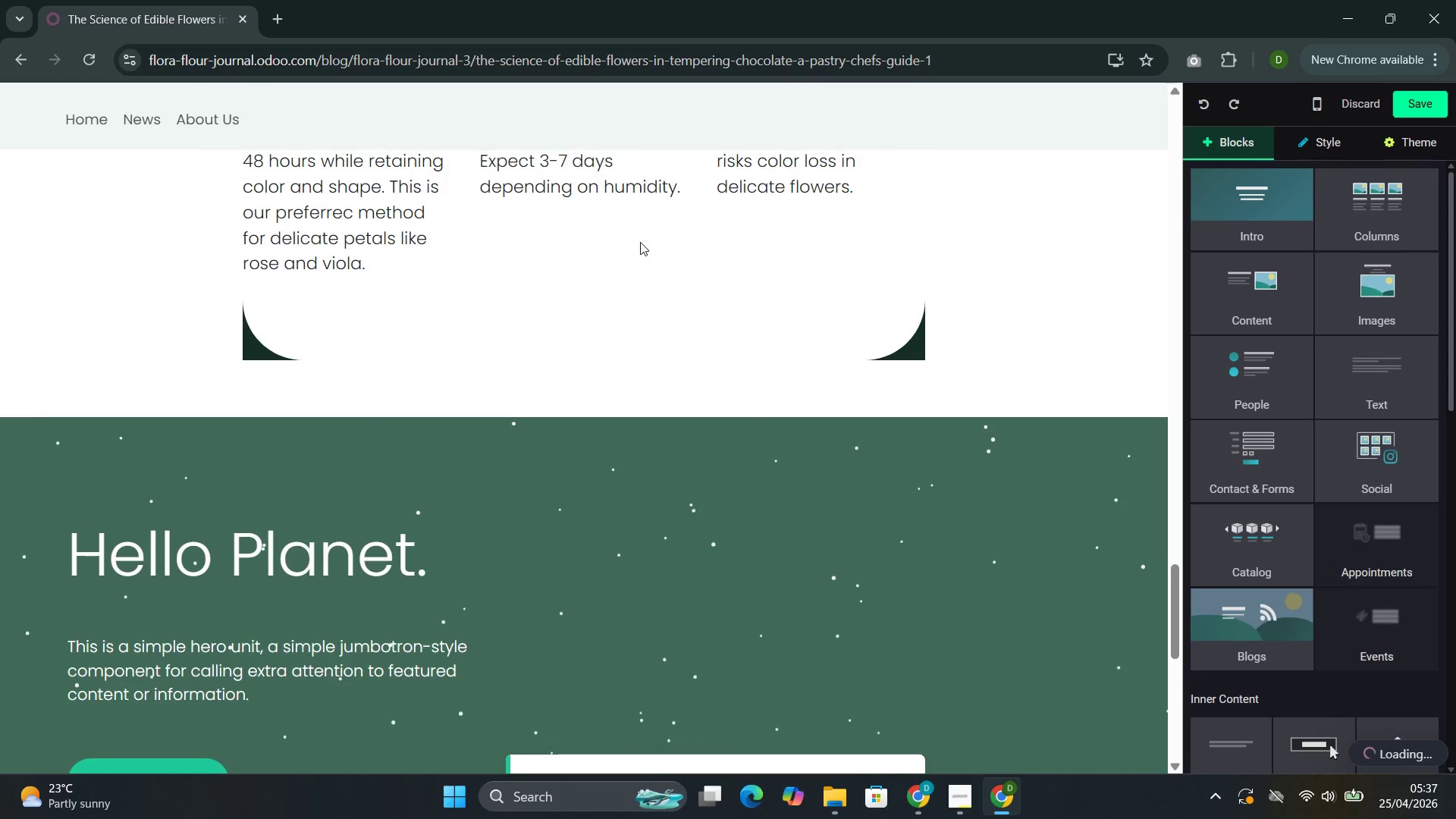 
key(Control+Z)
 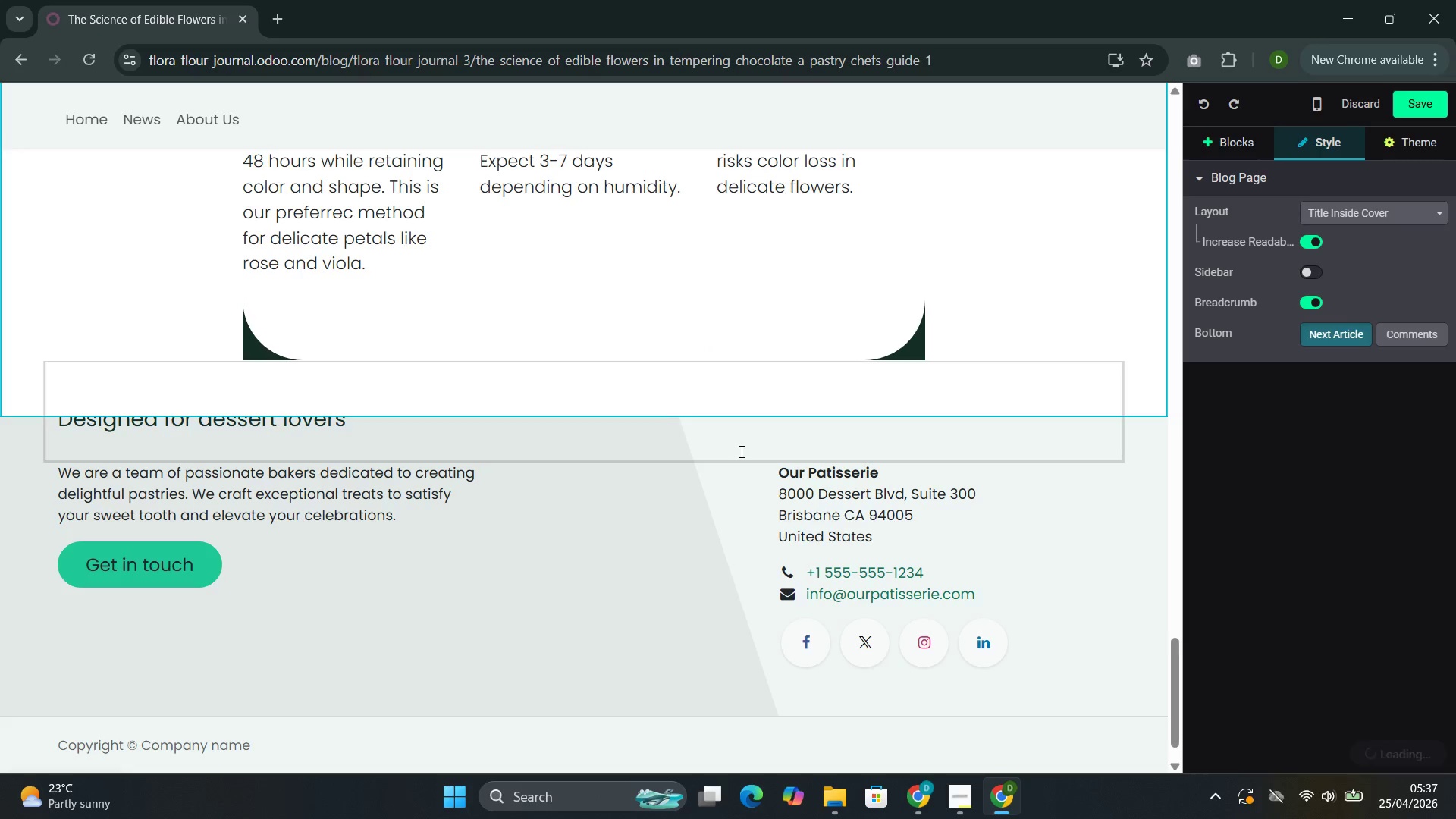 
left_click([750, 340])
 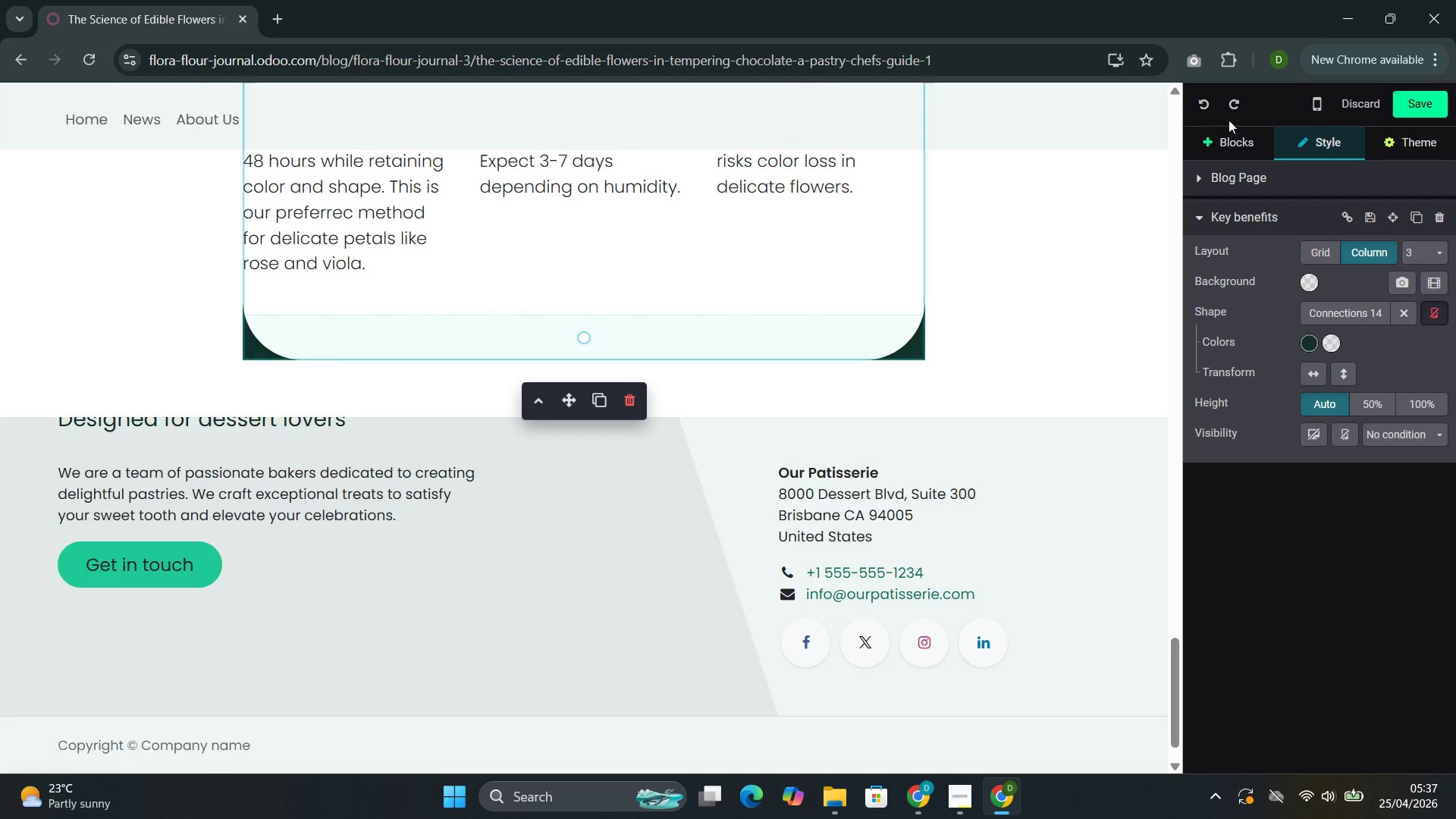 
left_click([1213, 143])
 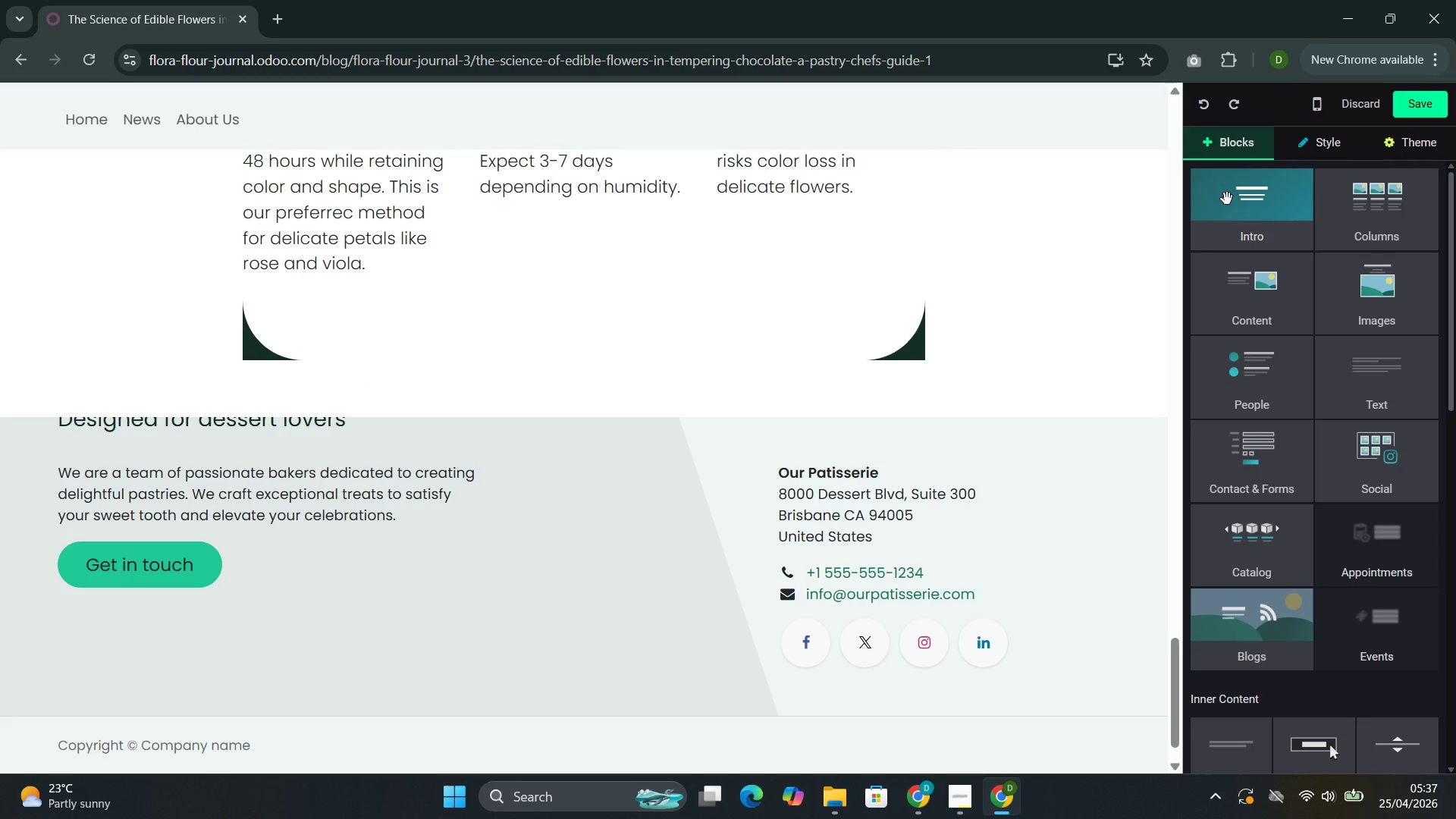 
double_click([1227, 199])
 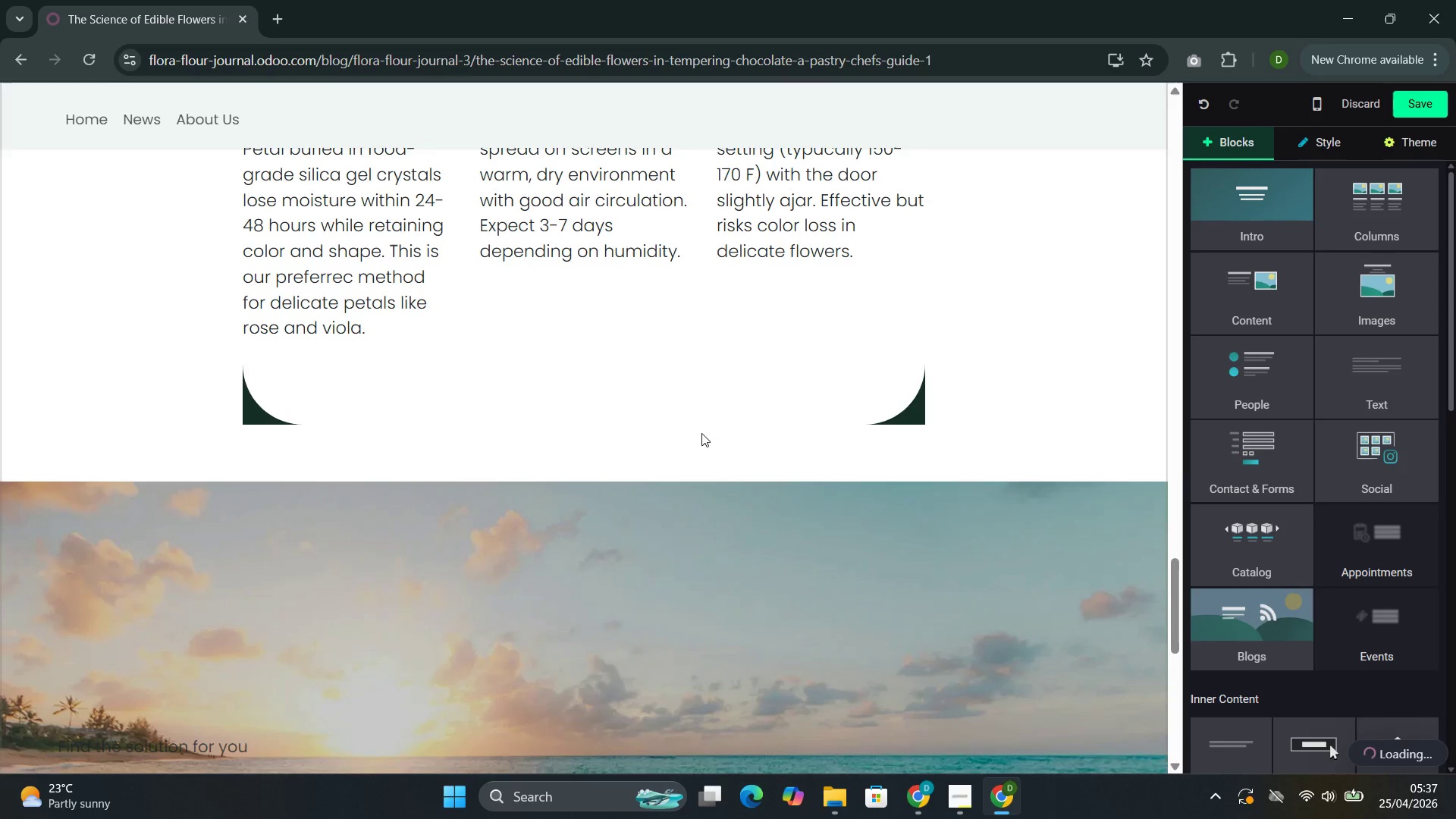 
key(Control+Z)
 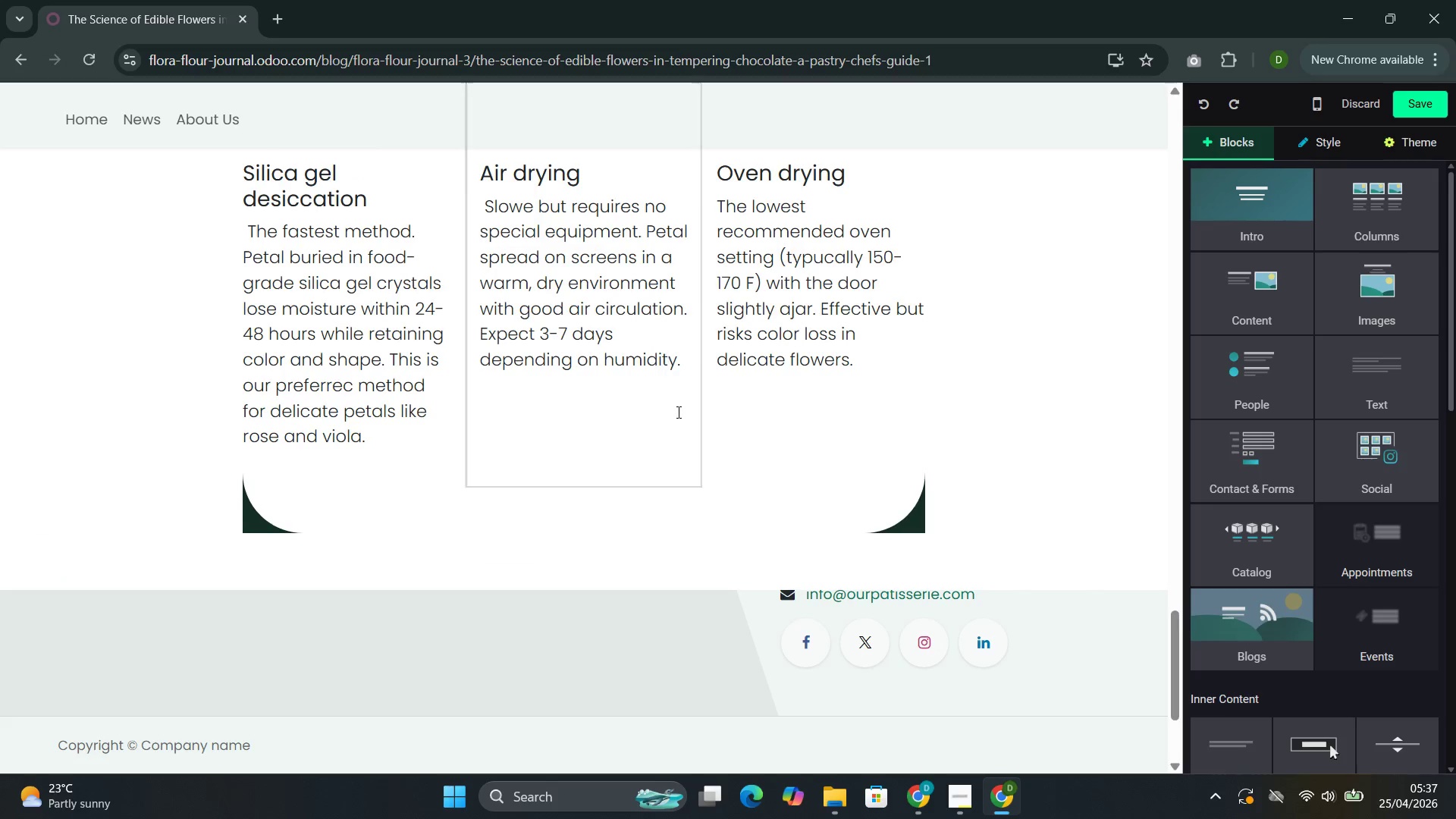 
left_click([682, 430])
 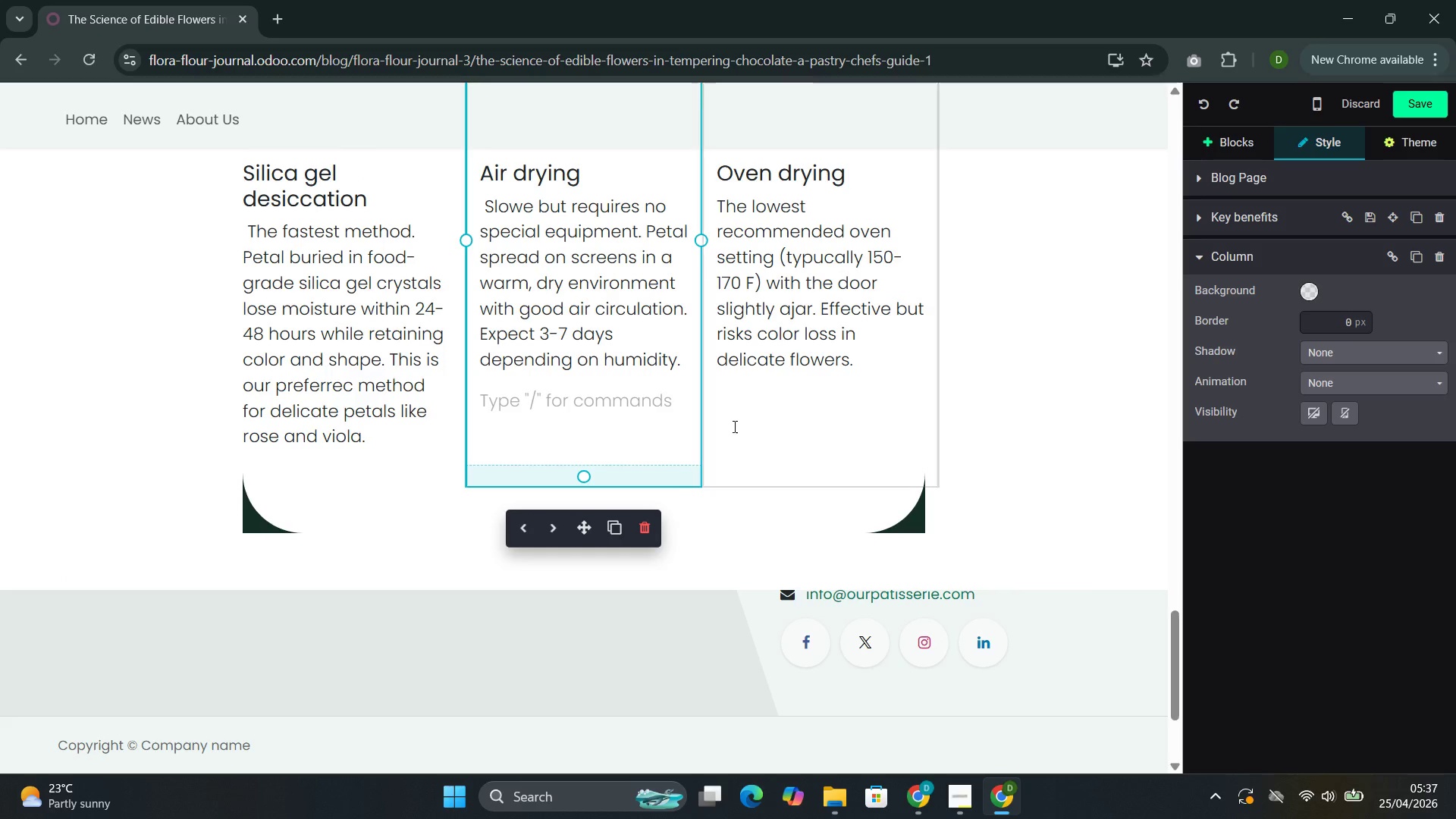 
left_click([745, 426])
 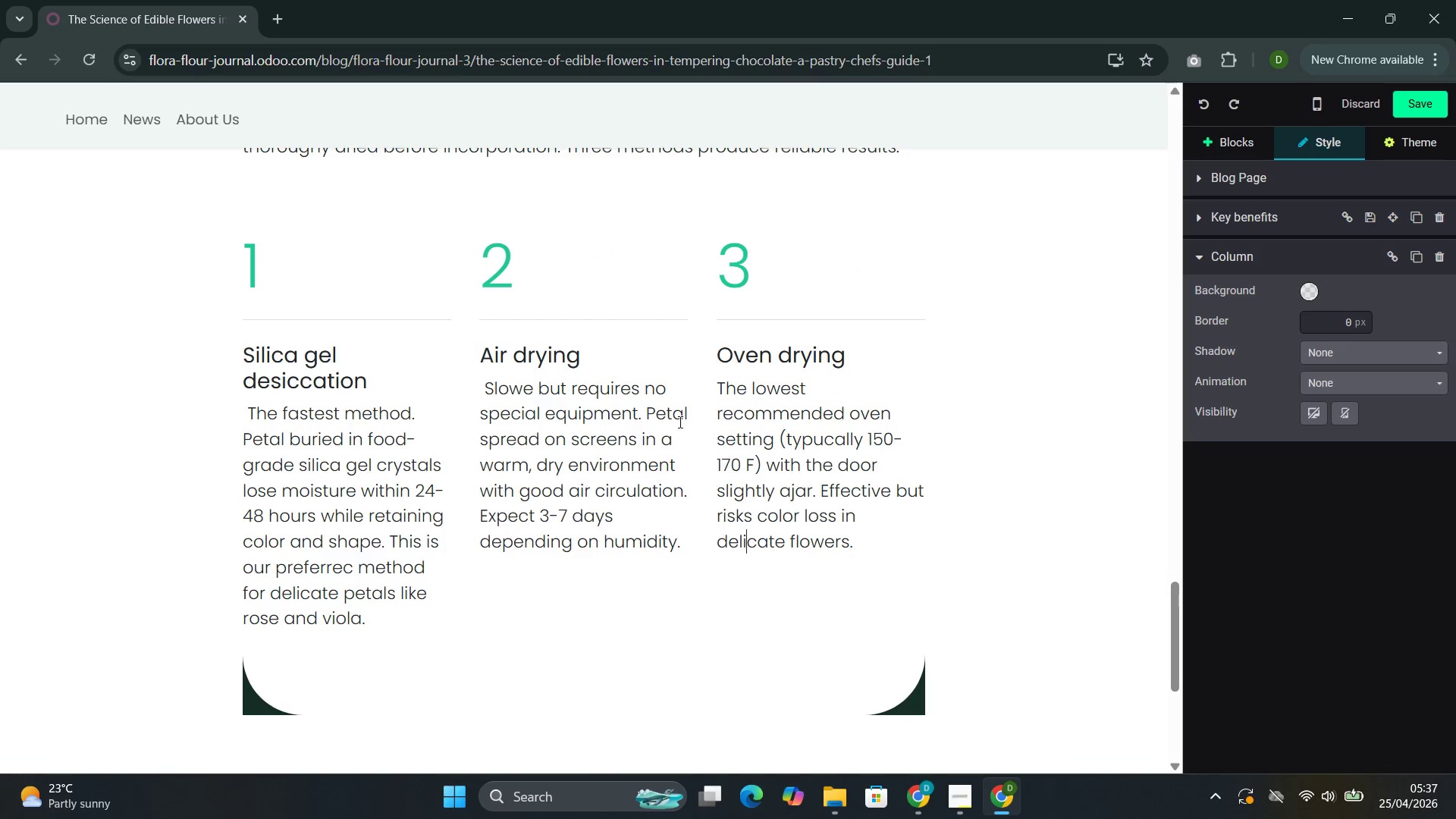 
left_click([617, 300])
 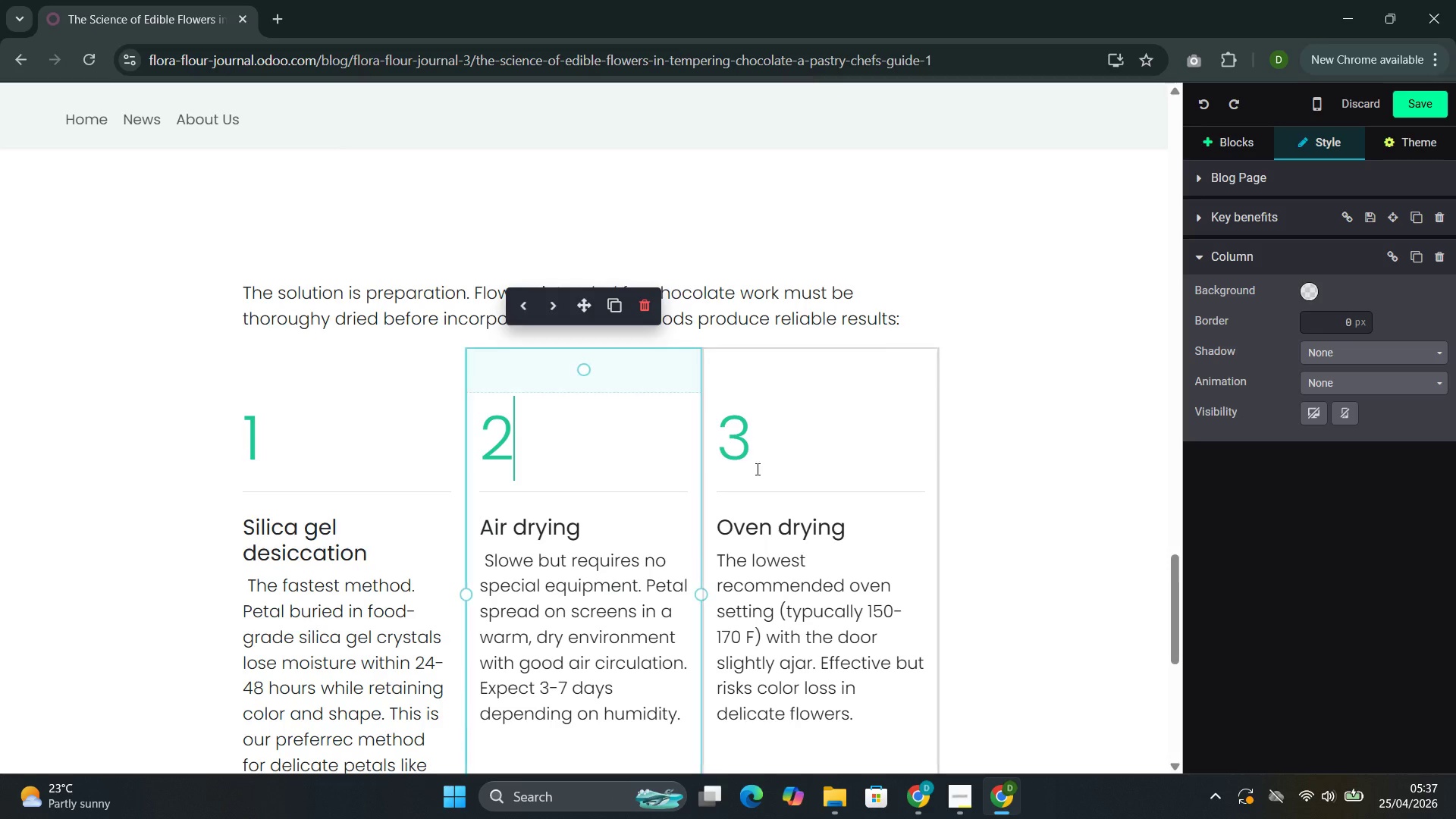 
left_click([685, 508])
 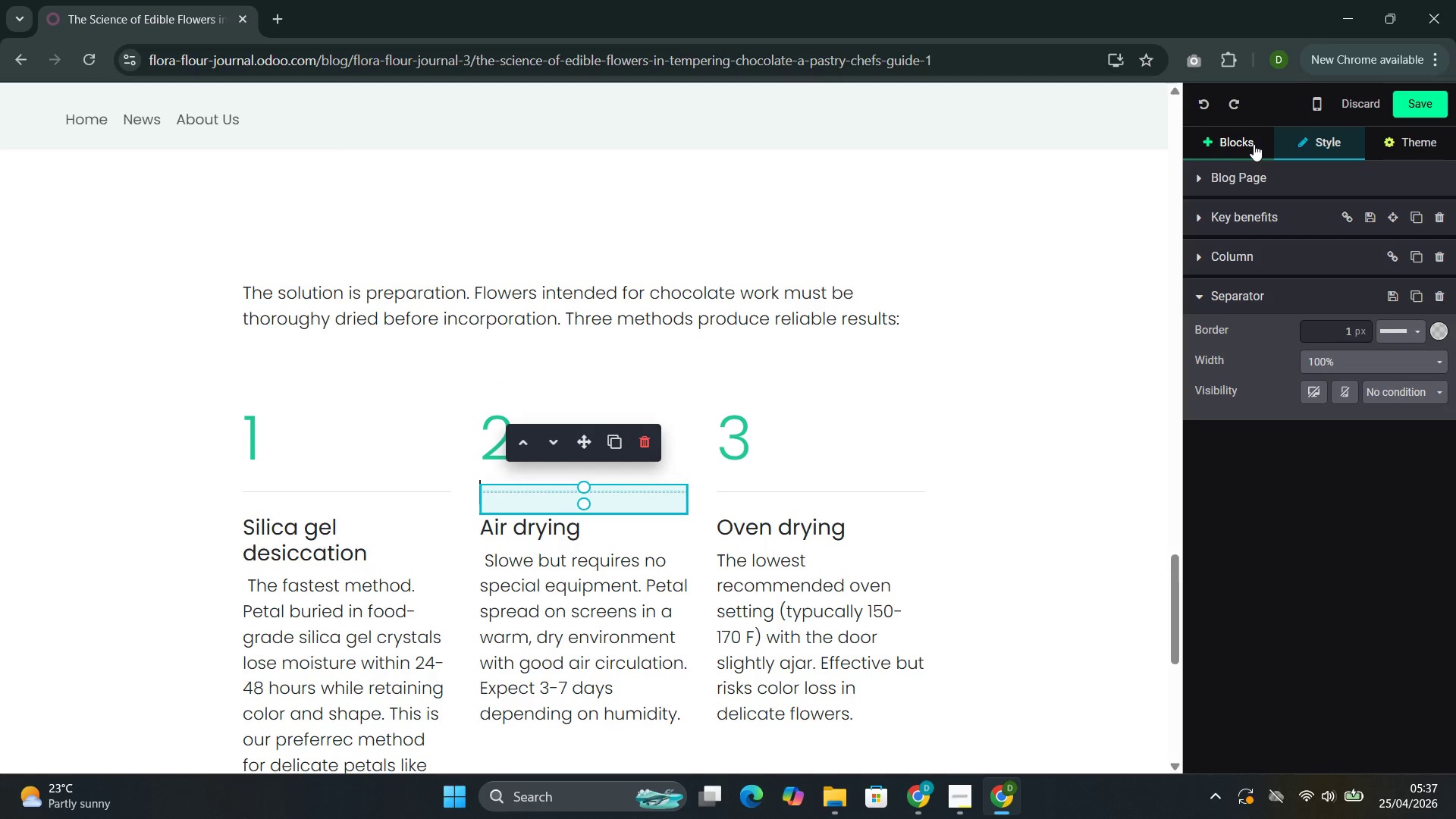 
left_click([1231, 144])
 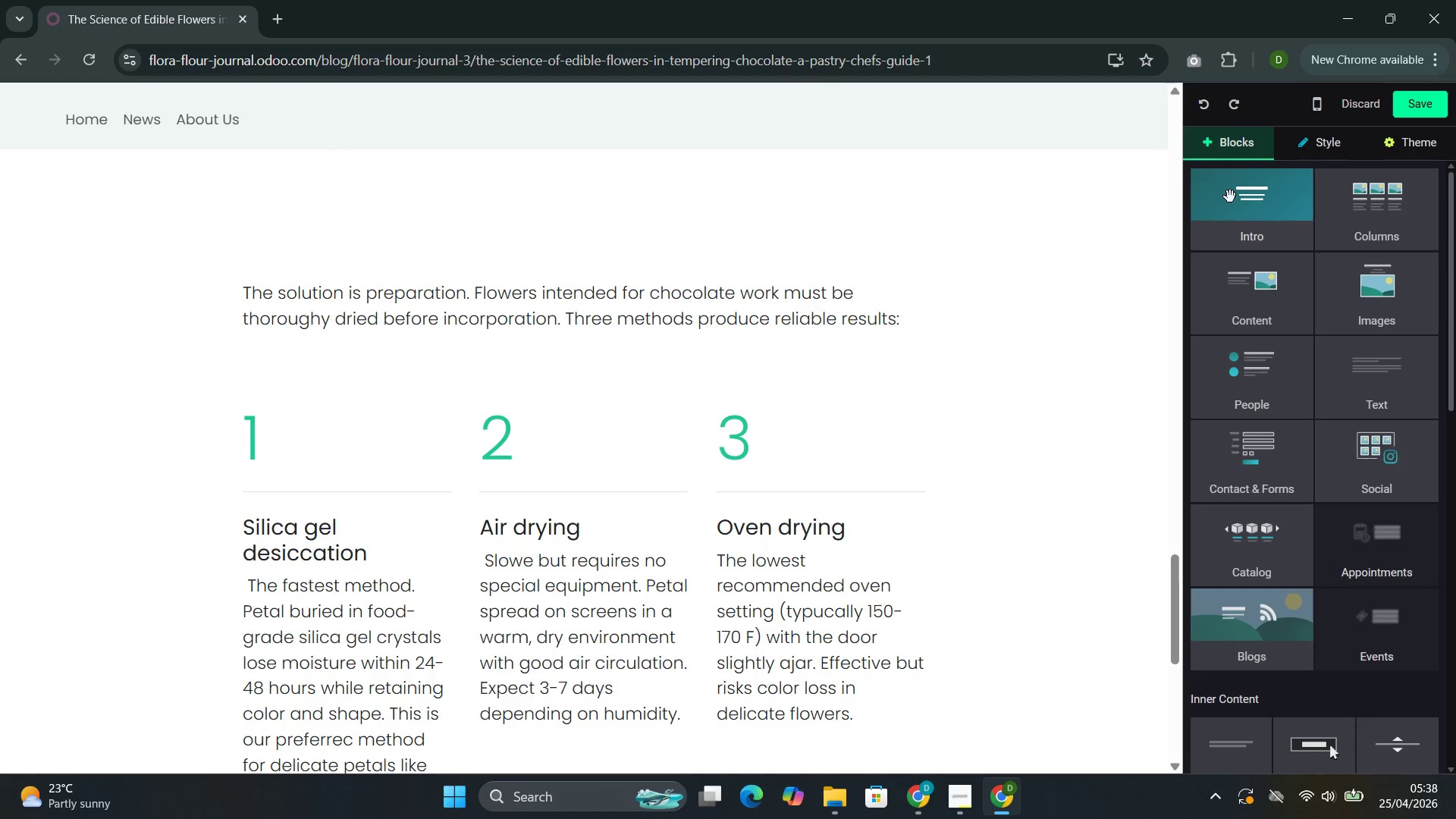 
left_click([1230, 196])
 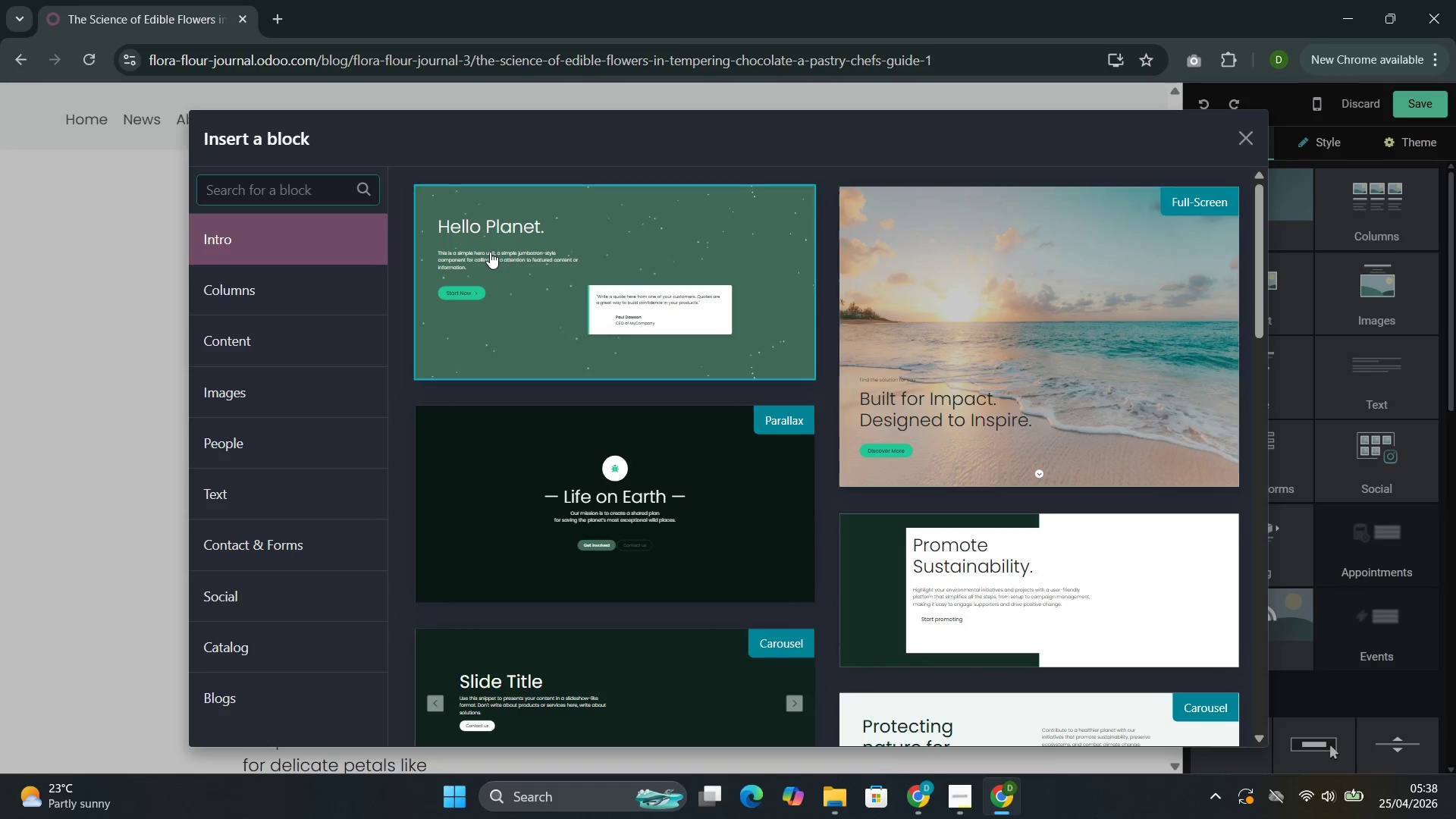 
left_click([499, 249])
 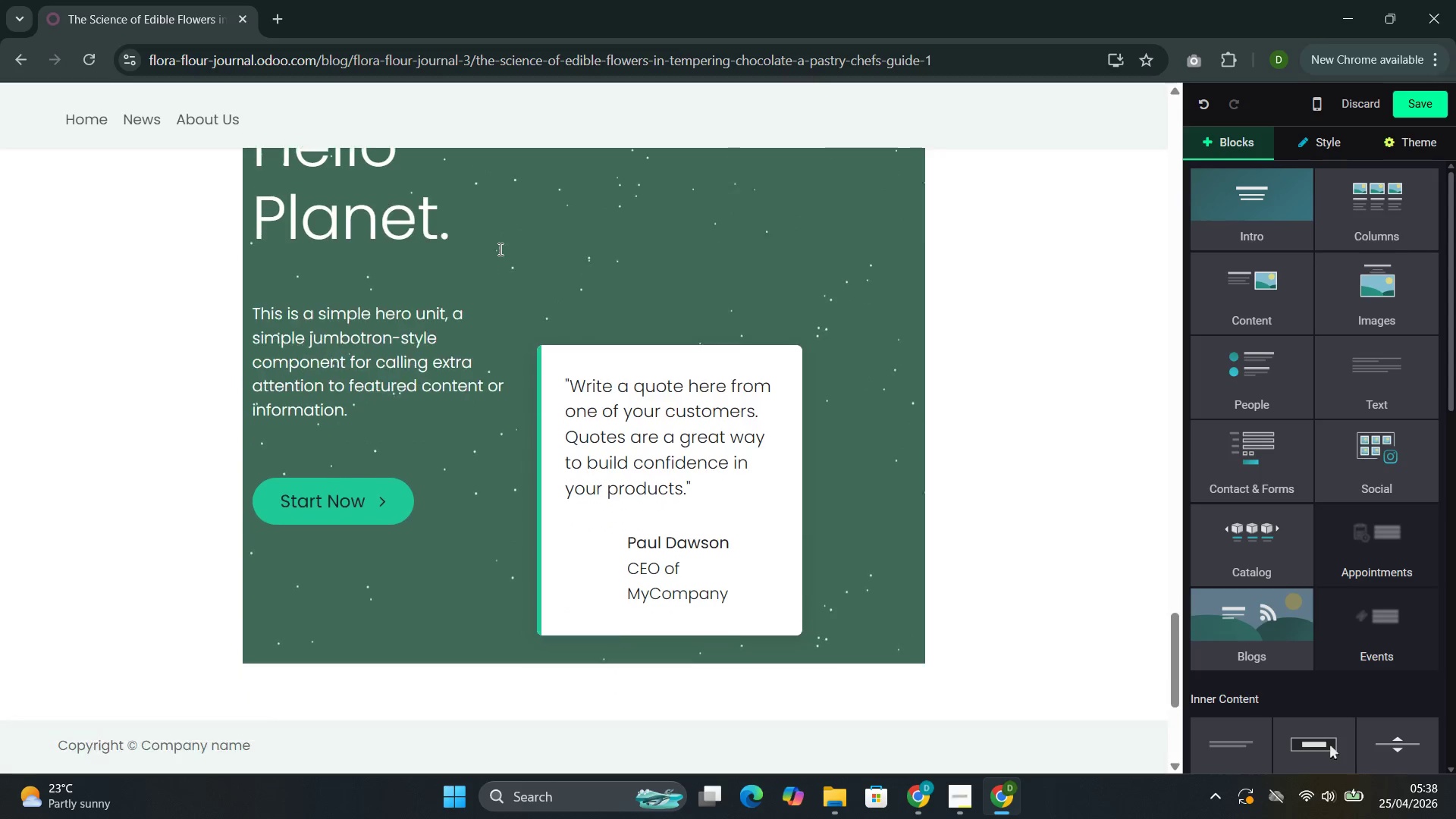 
left_click([666, 409])
 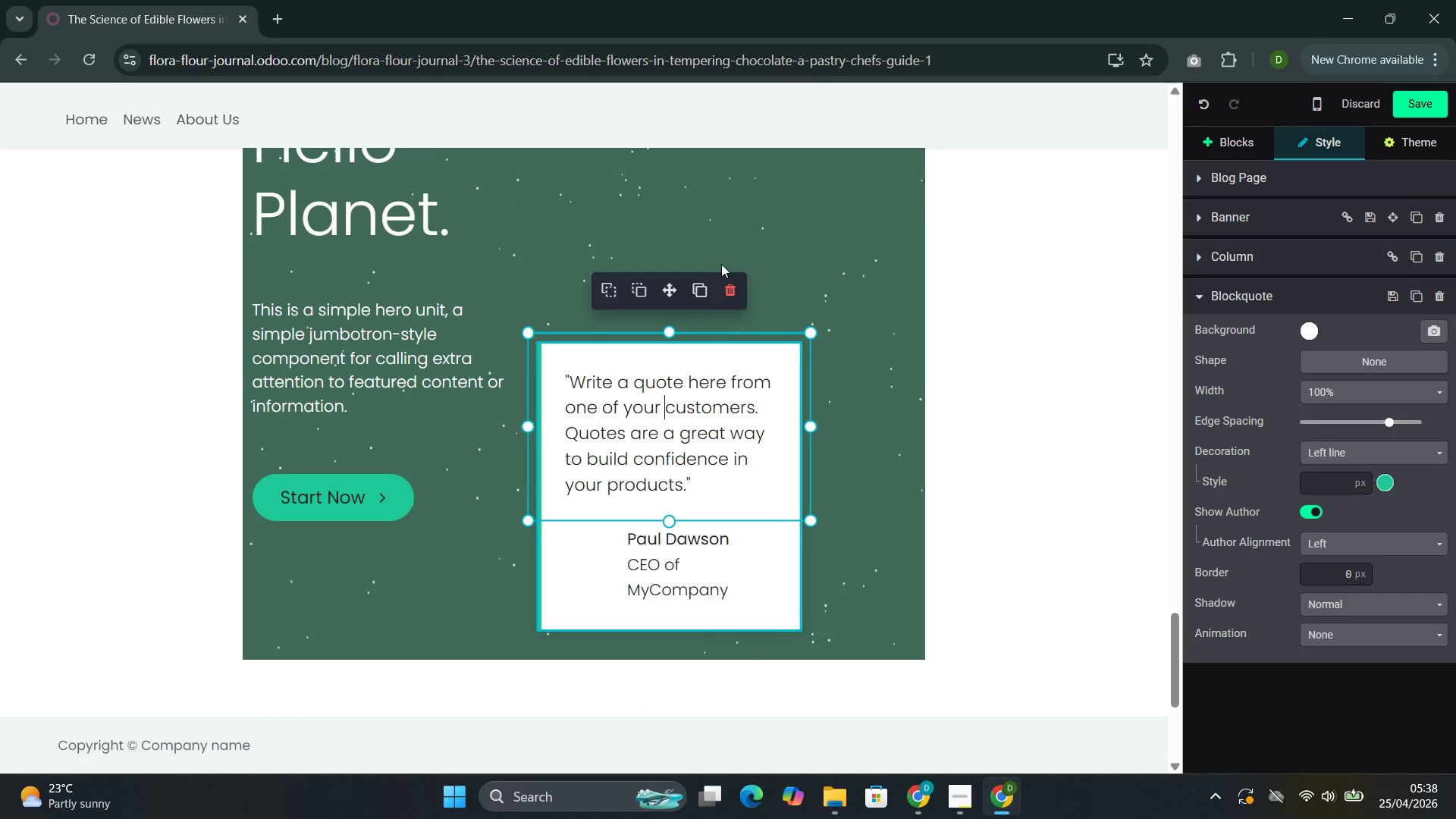 
left_click([739, 297])
 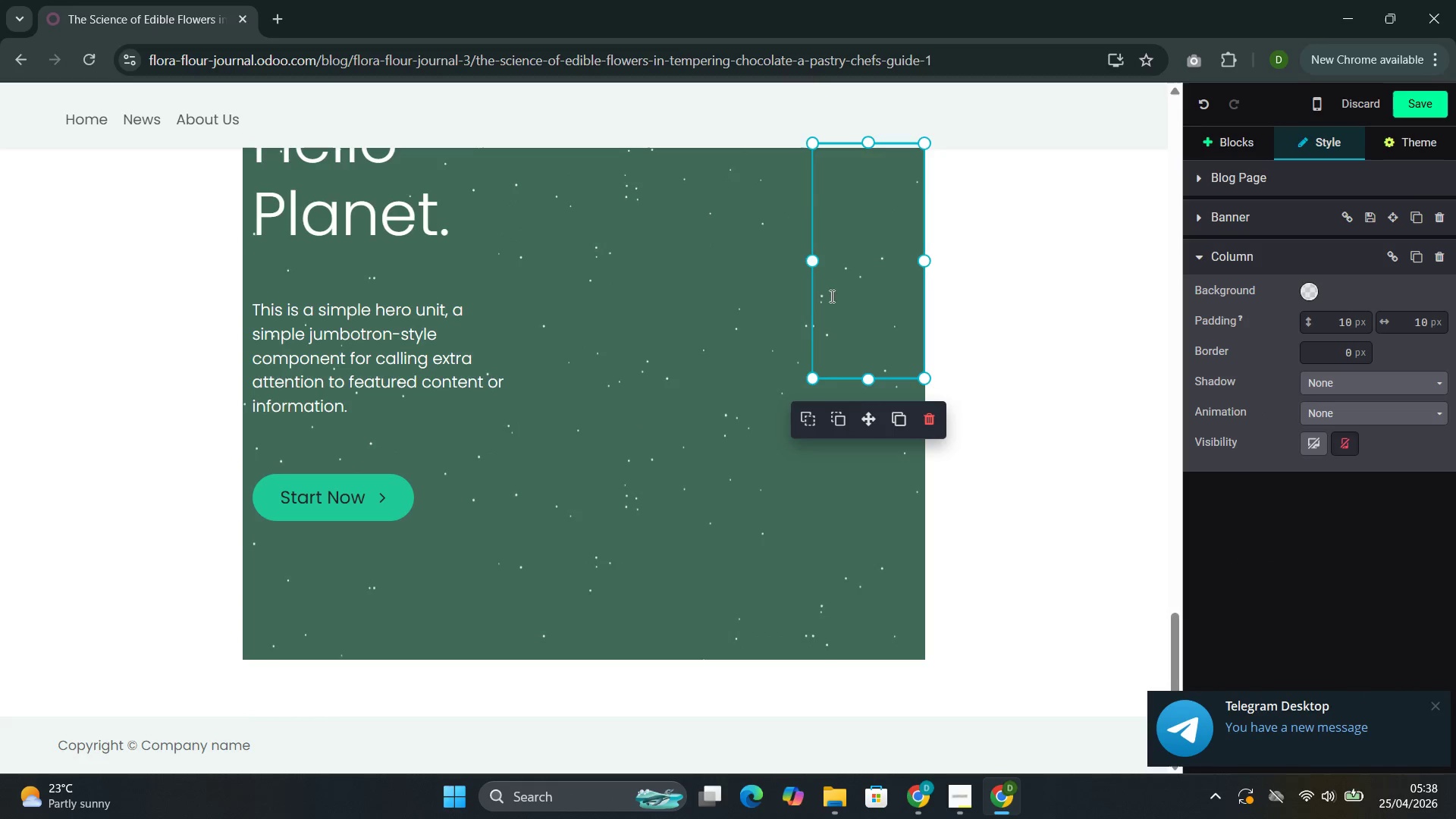 
left_click([836, 269])
 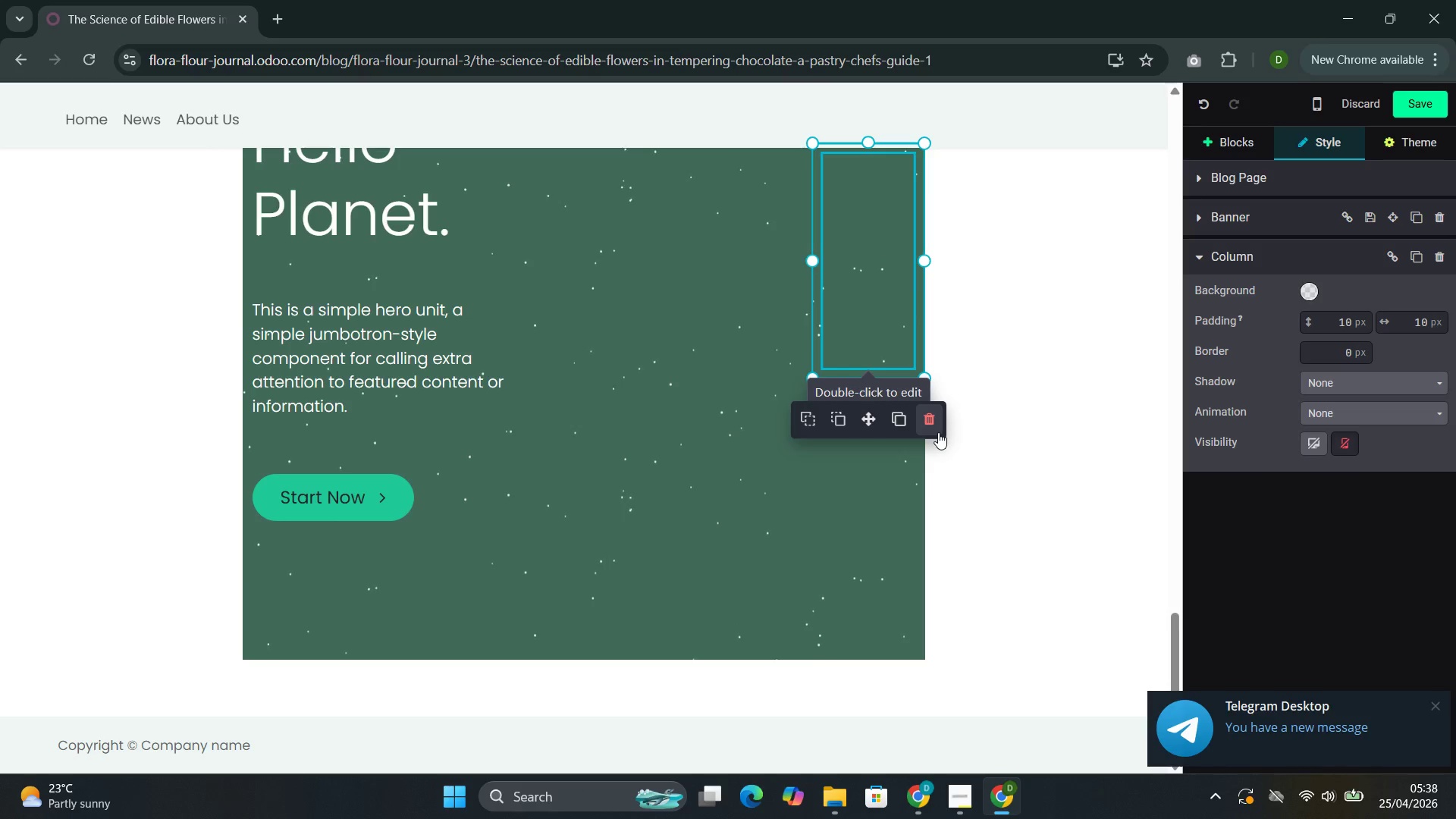 
left_click([931, 416])
 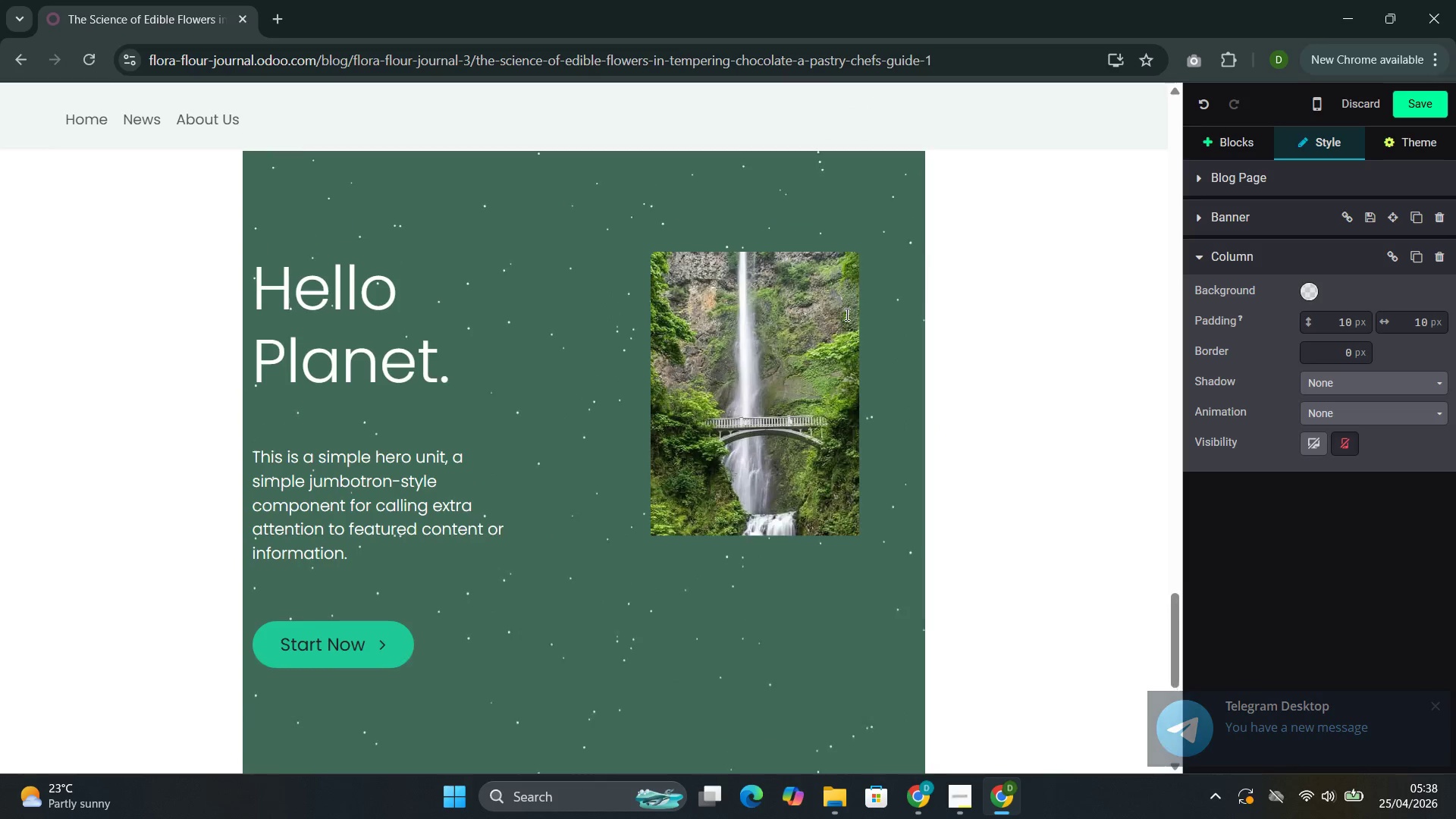 
left_click([770, 316])
 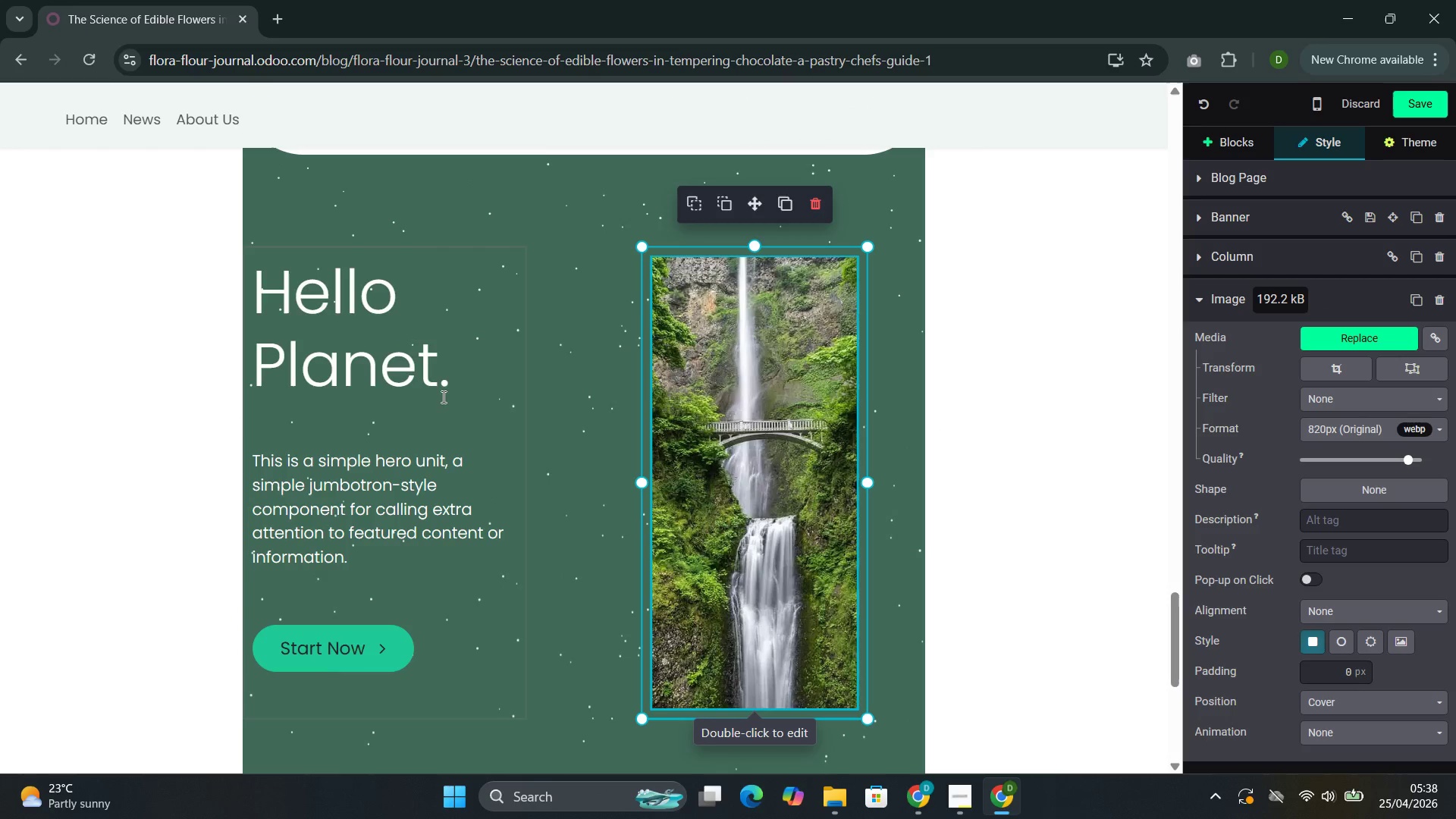 
left_click([460, 387])
 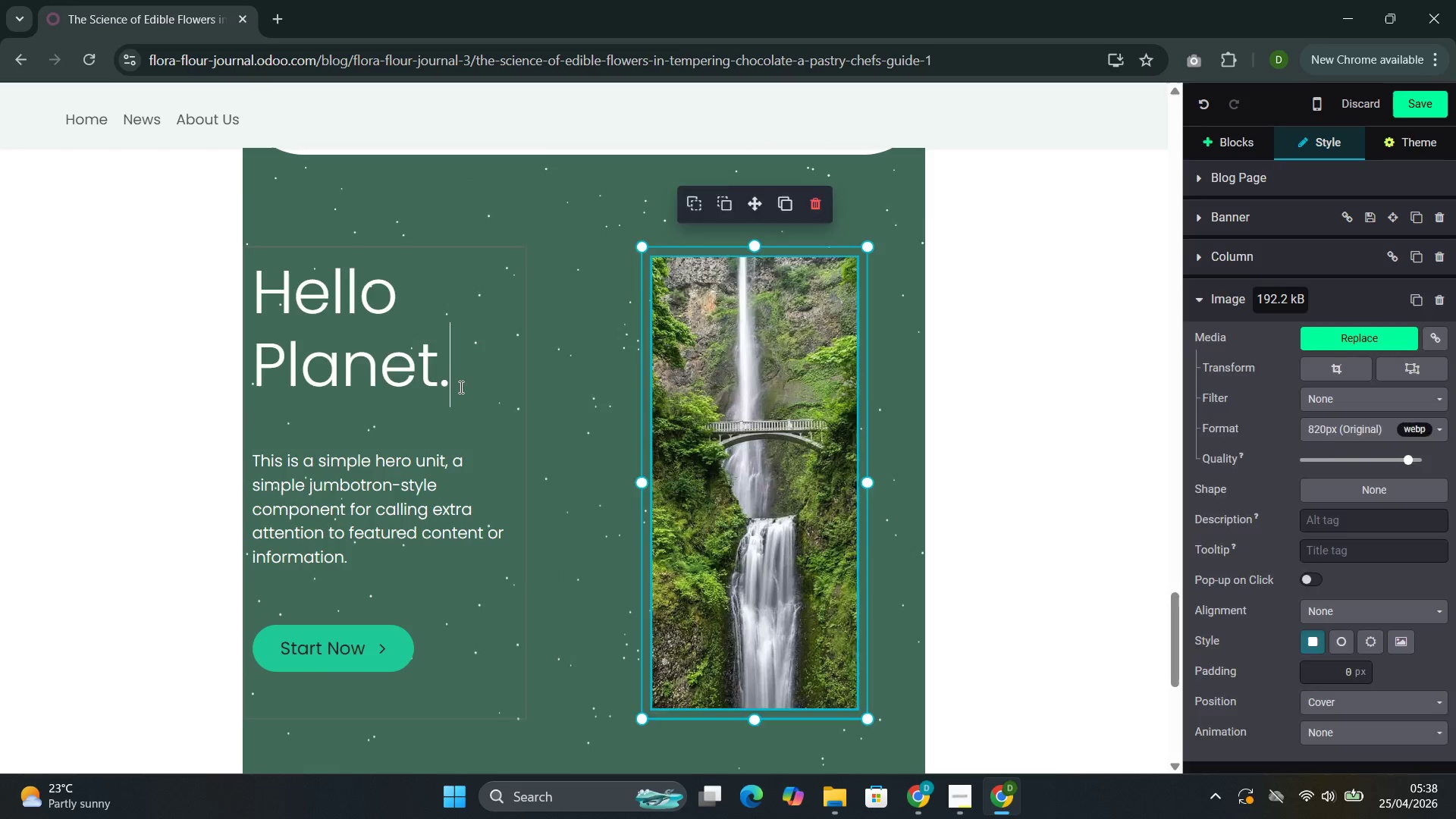 
left_click_drag(start_coordinate=[460, 387], to_coordinate=[228, 297])
 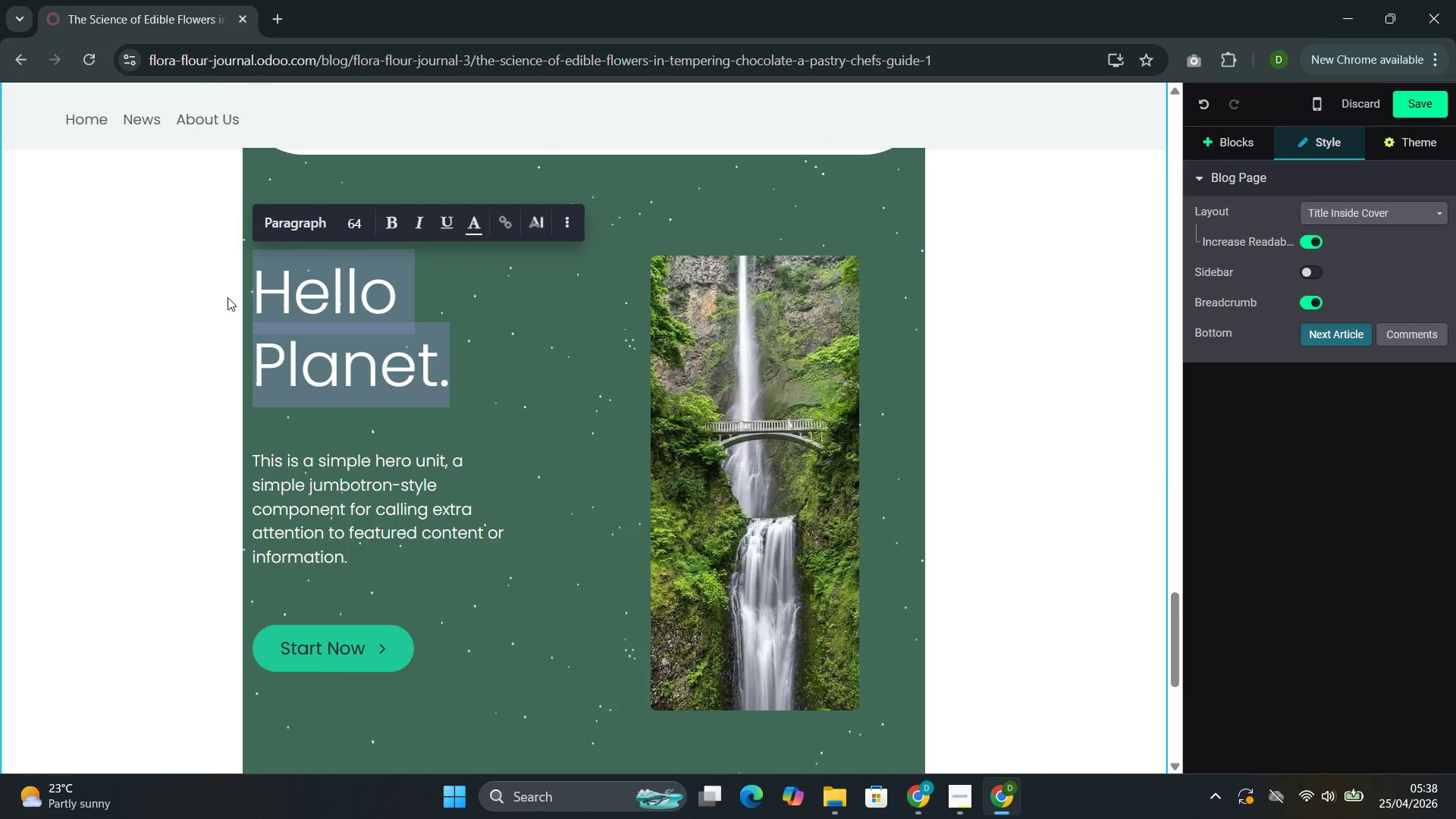 
key(Backspace)
 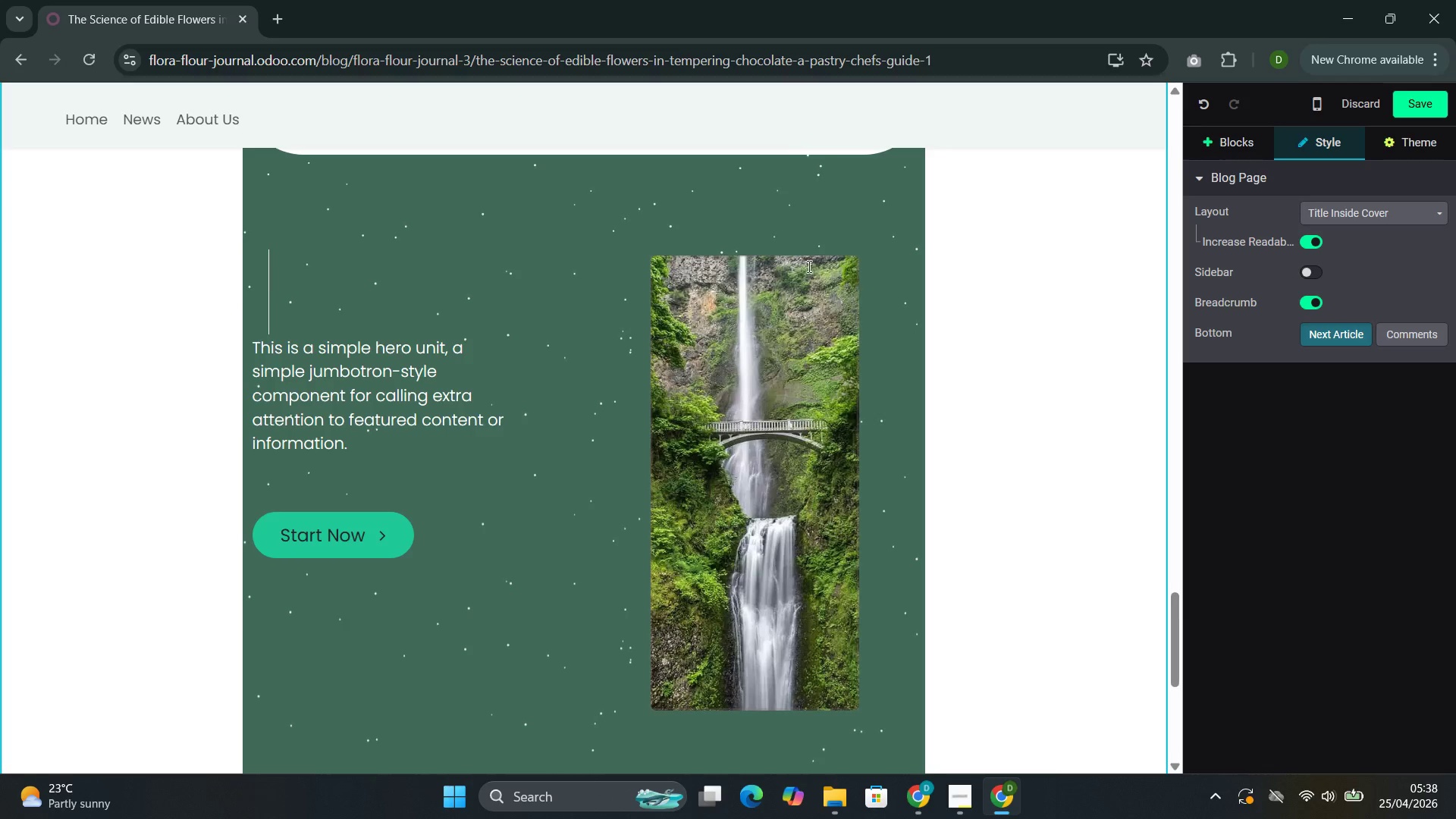 
left_click_drag(start_coordinate=[735, 341], to_coordinate=[579, 461])
 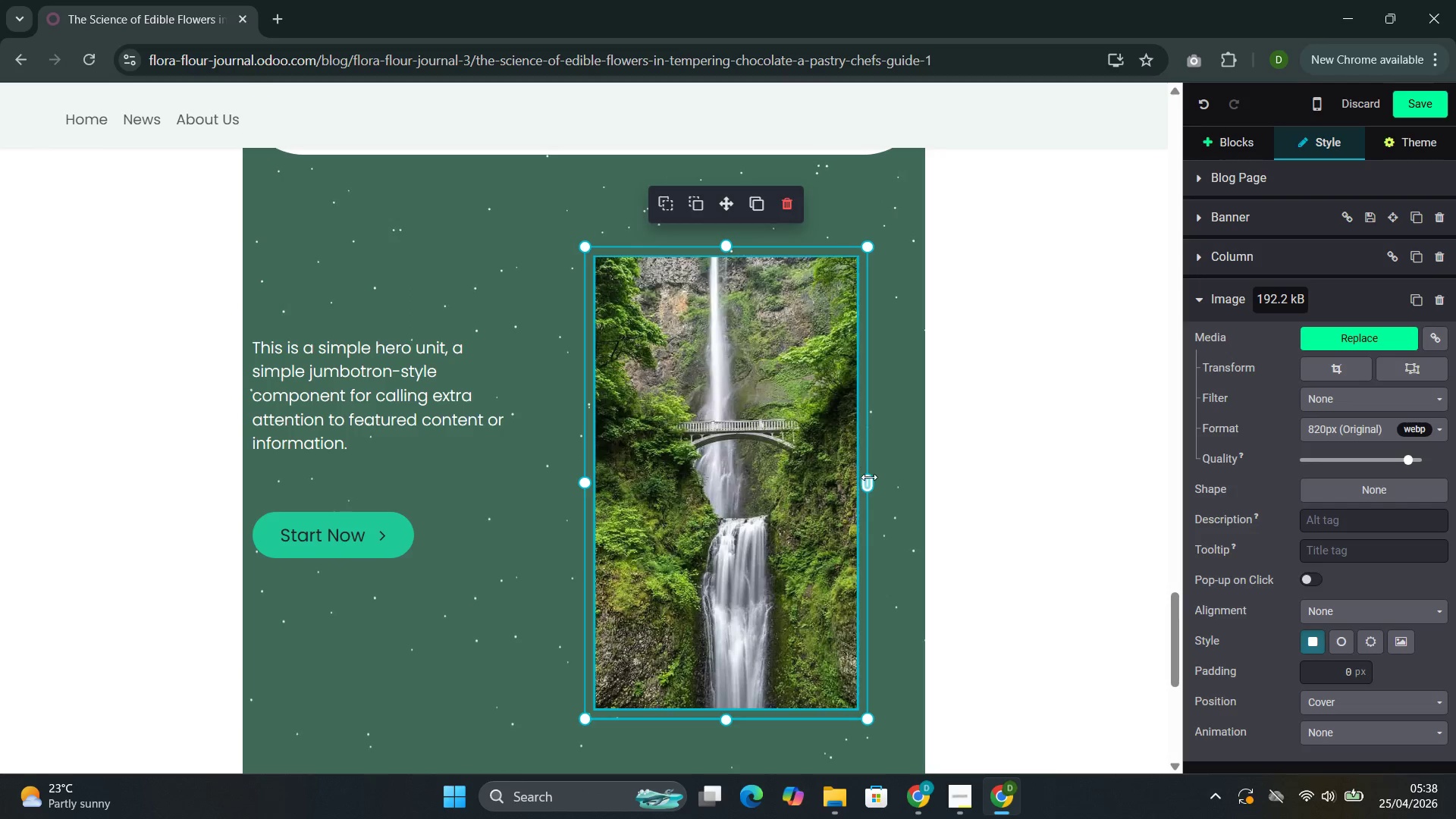 
left_click_drag(start_coordinate=[869, 478], to_coordinate=[937, 476])
 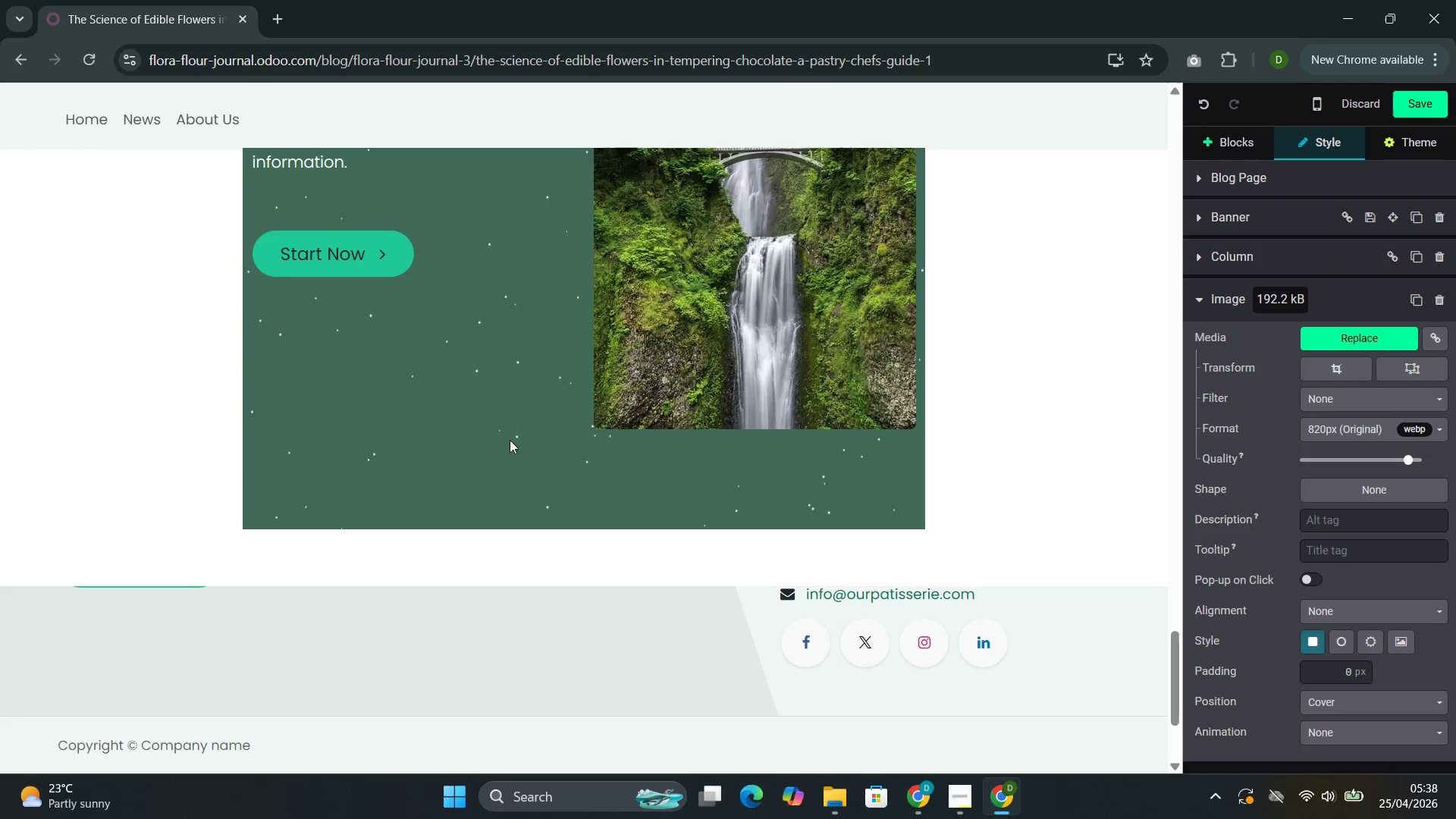 
left_click([538, 484])
 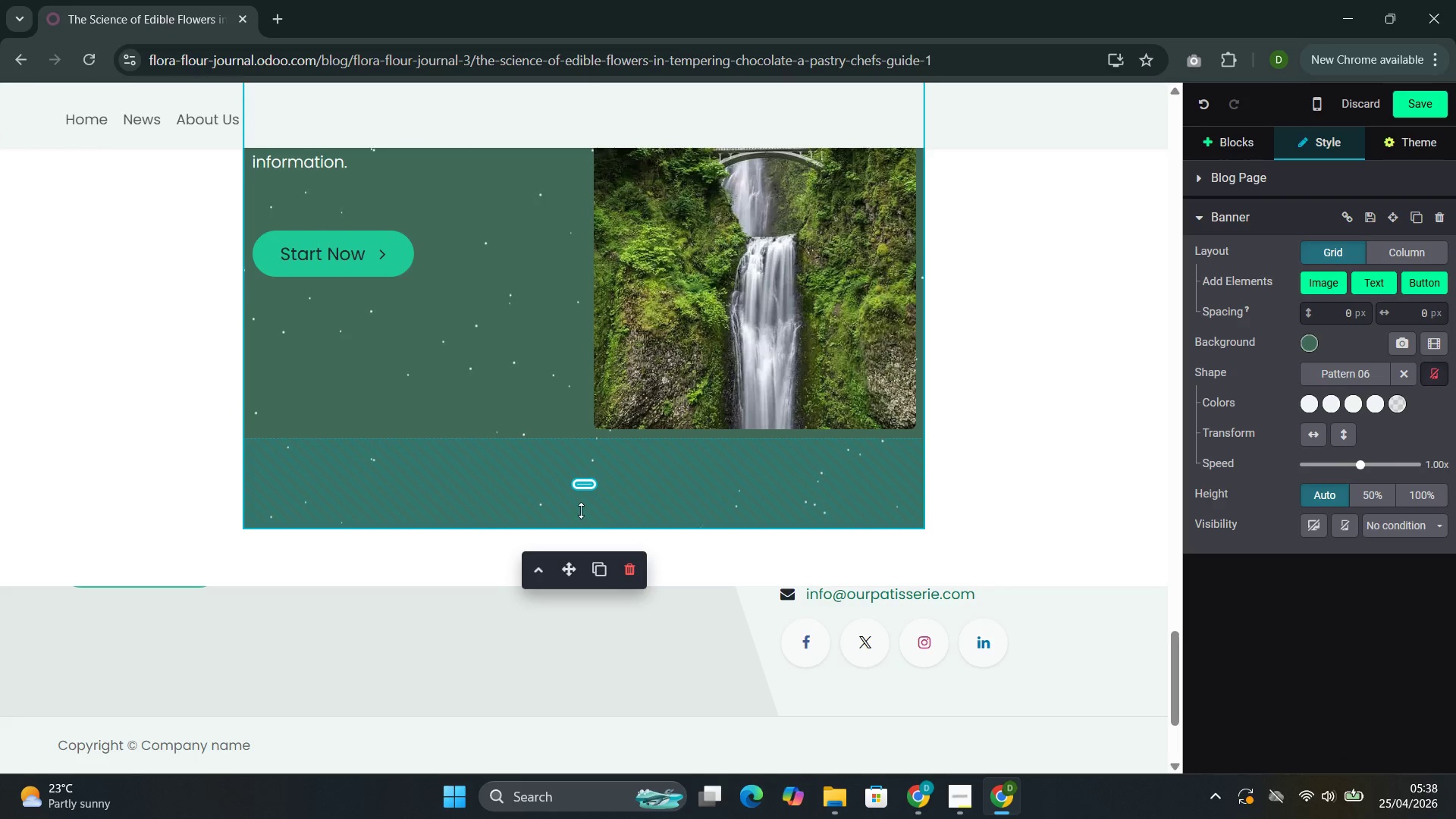 
left_click_drag(start_coordinate=[588, 514], to_coordinate=[604, 427])
 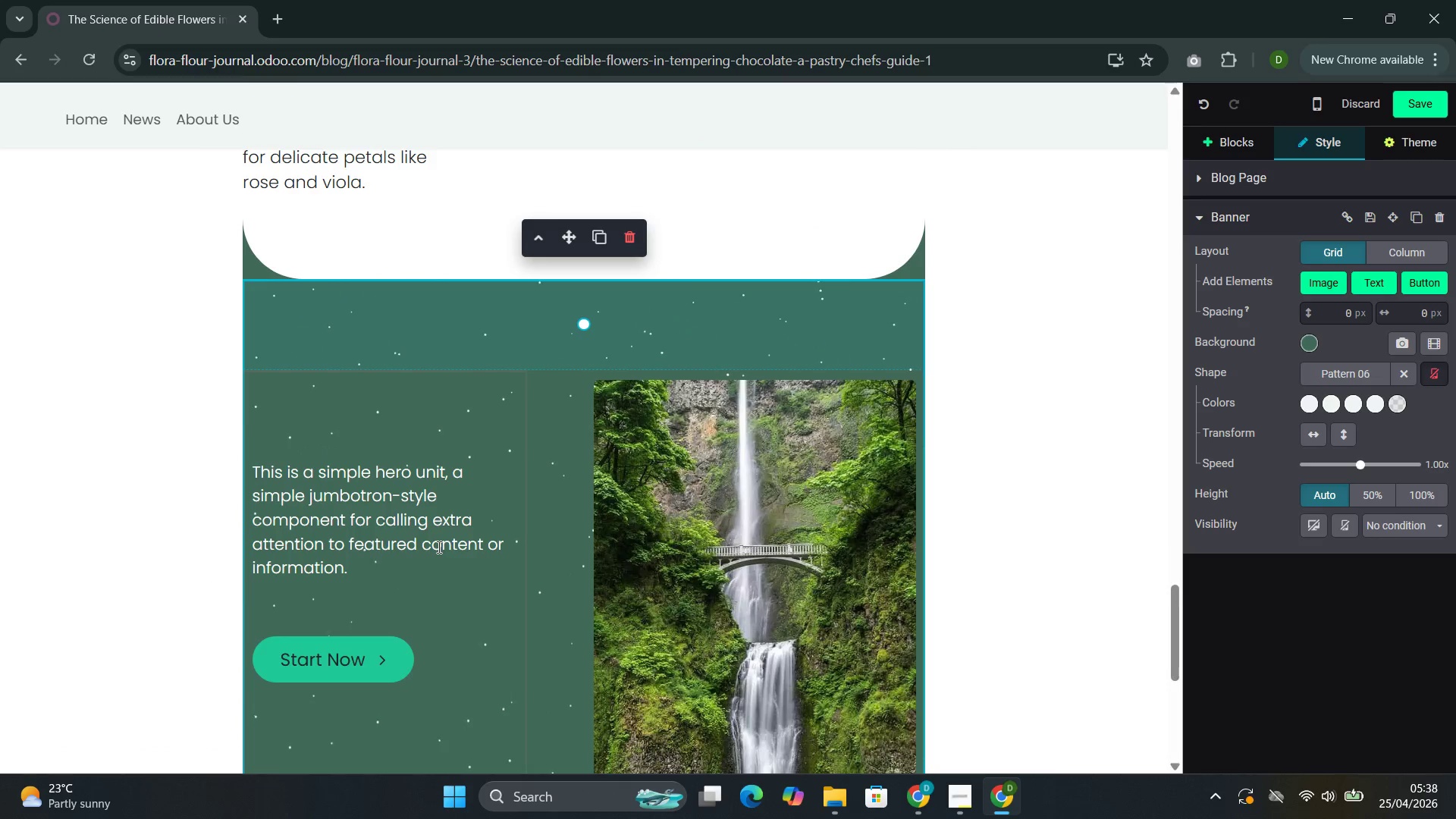 
left_click([399, 655])
 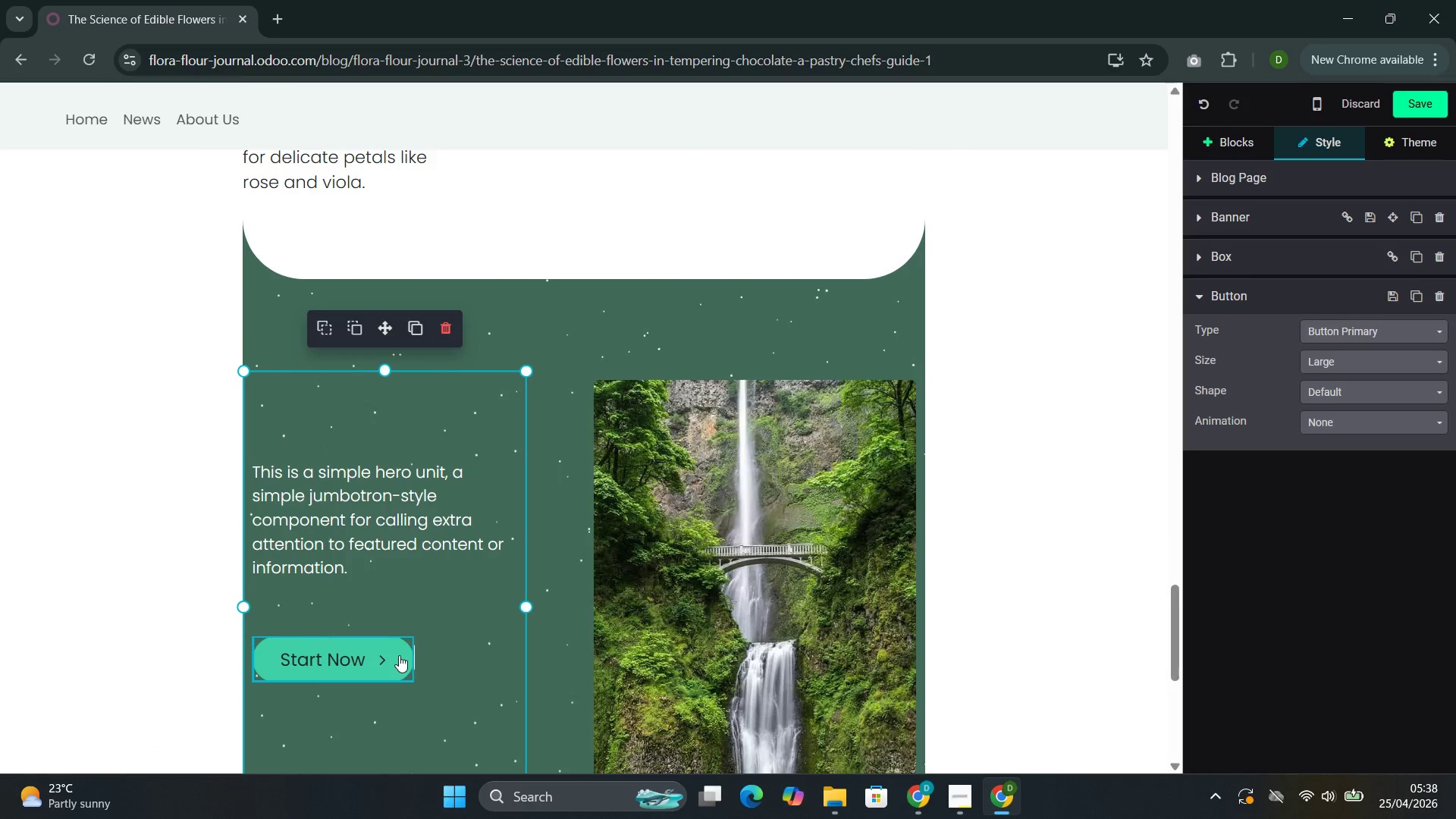 
key(Backspace)
 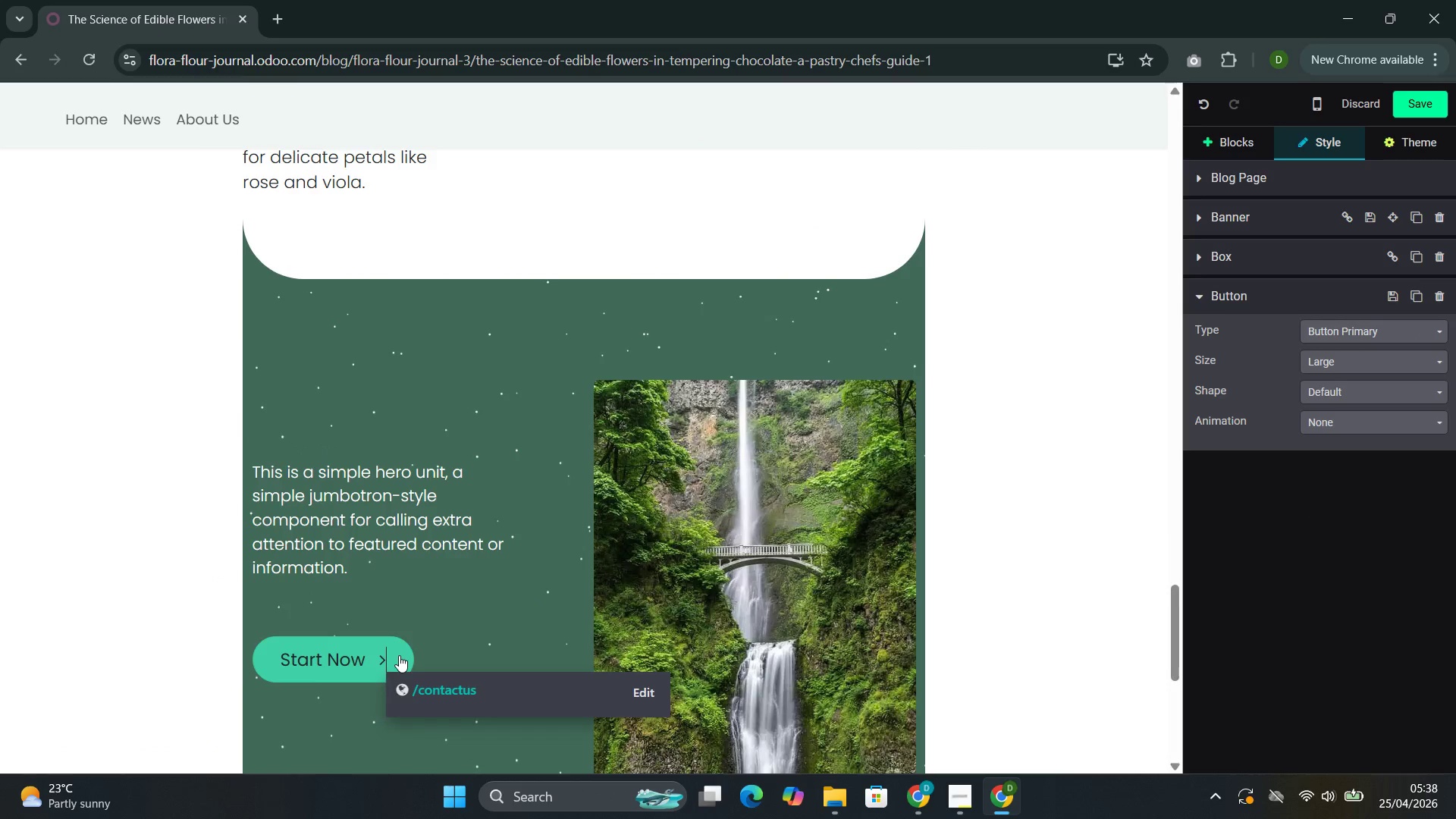 
key(Backspace)
 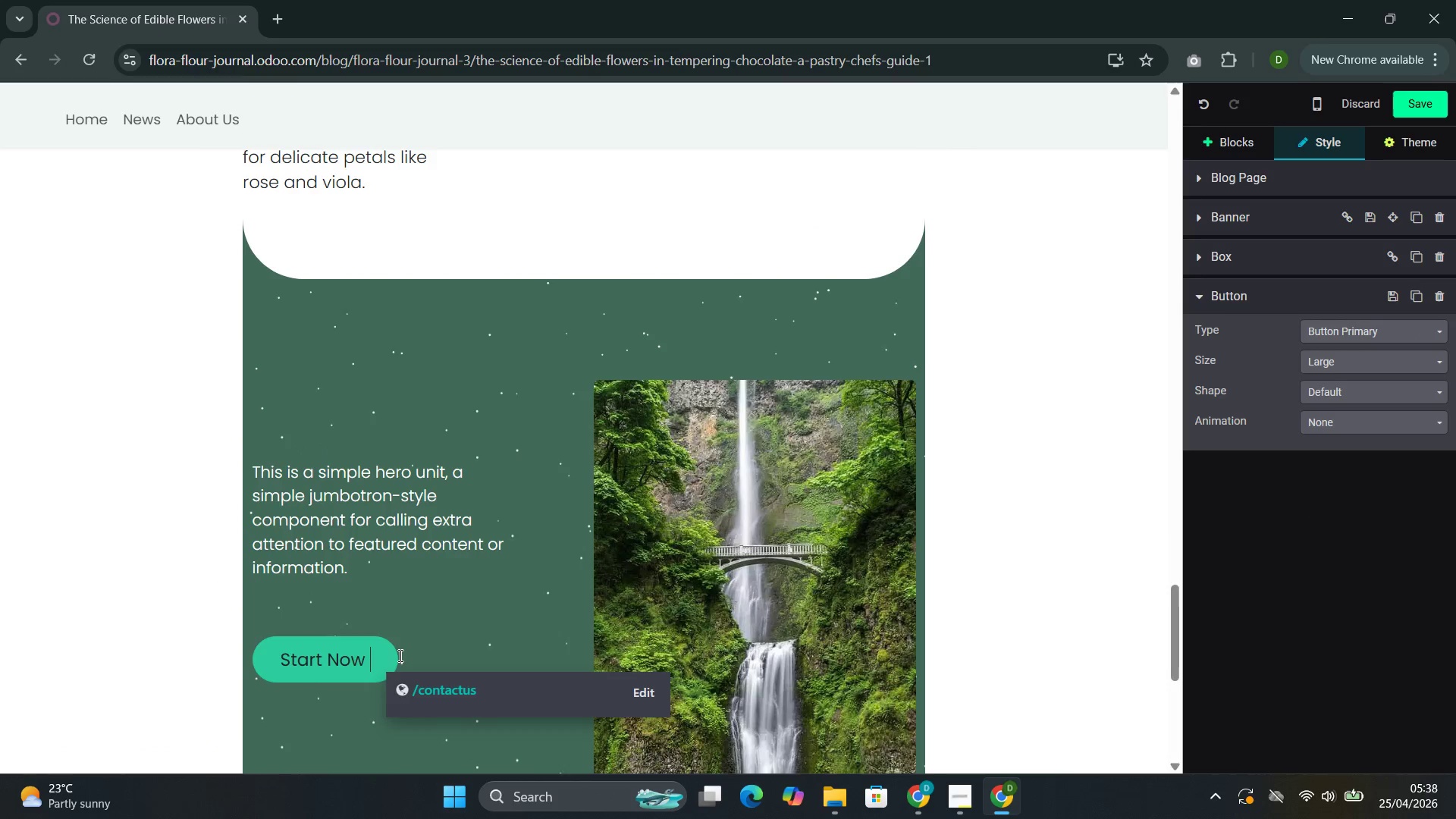 
key(Backspace)
 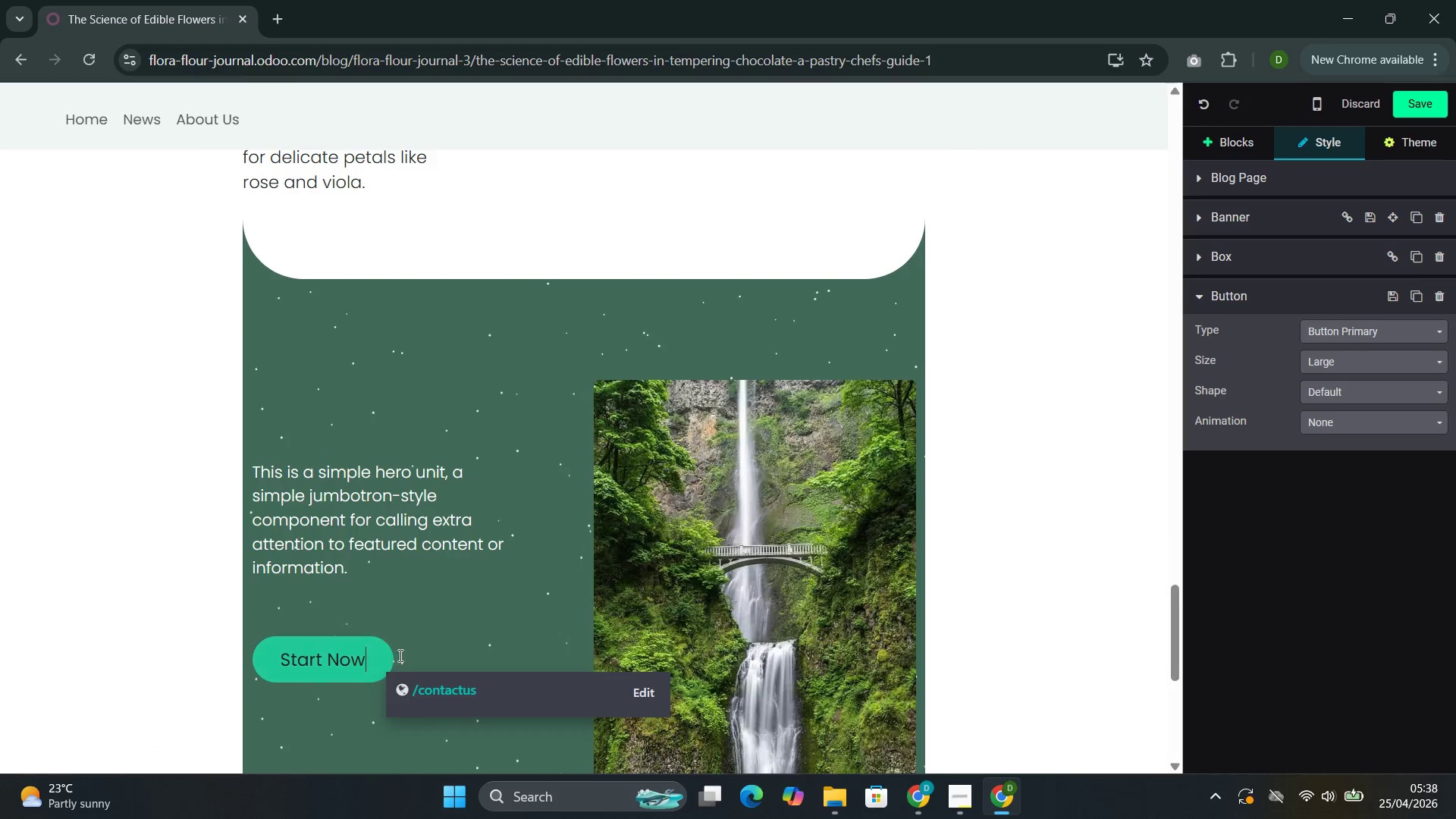 
key(Backspace)
 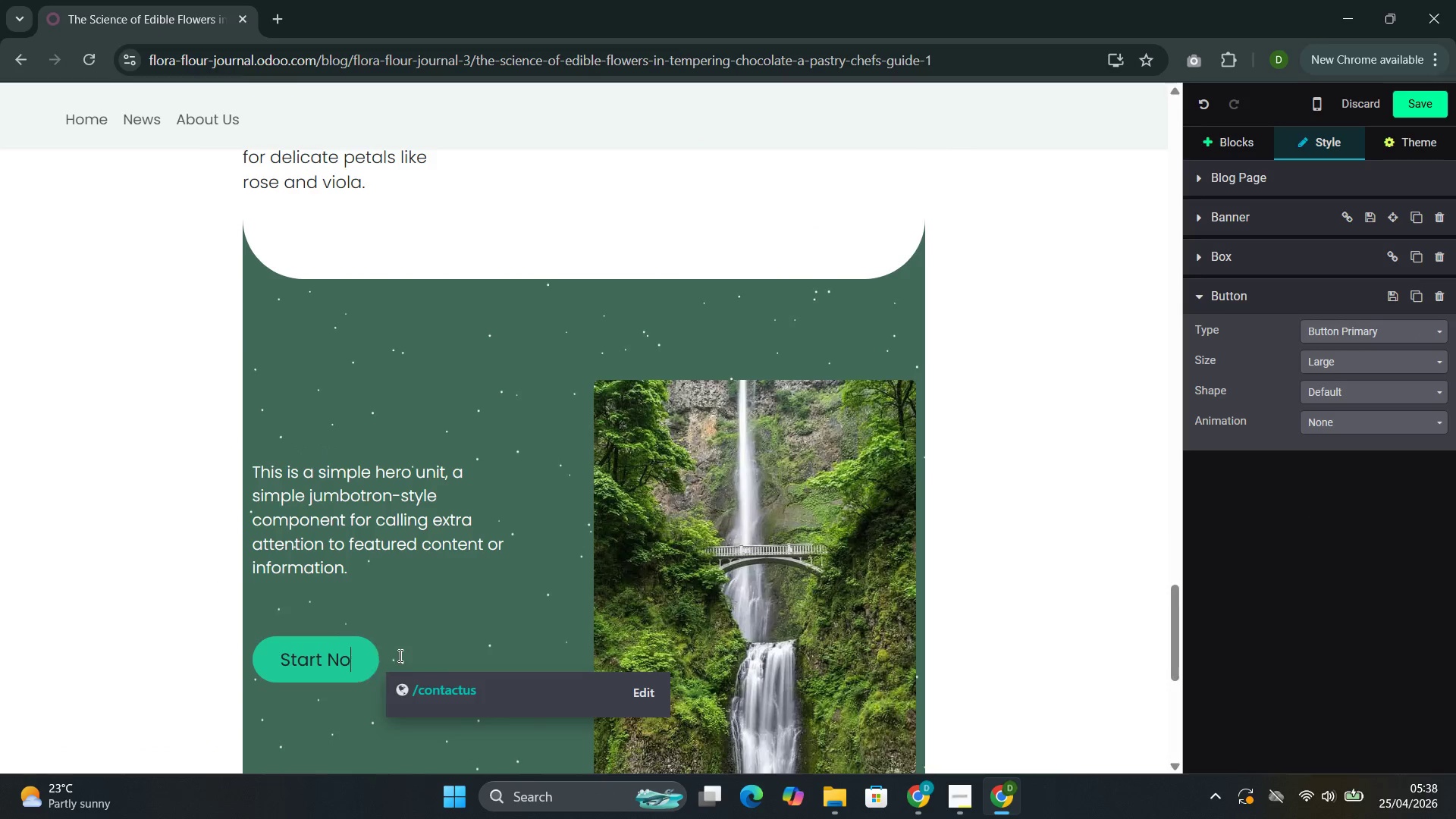 
key(Backspace)
 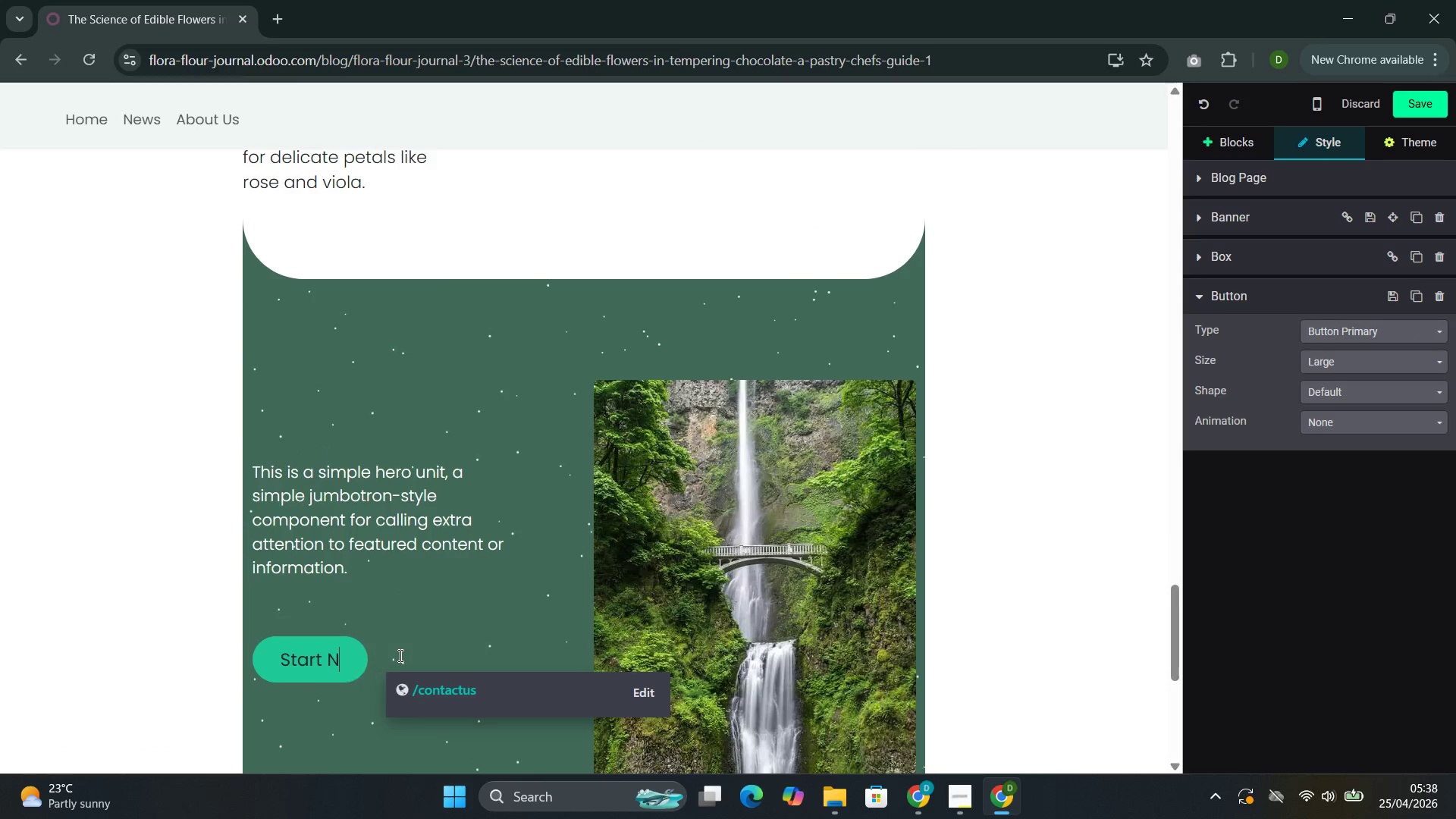 
key(Backspace)
 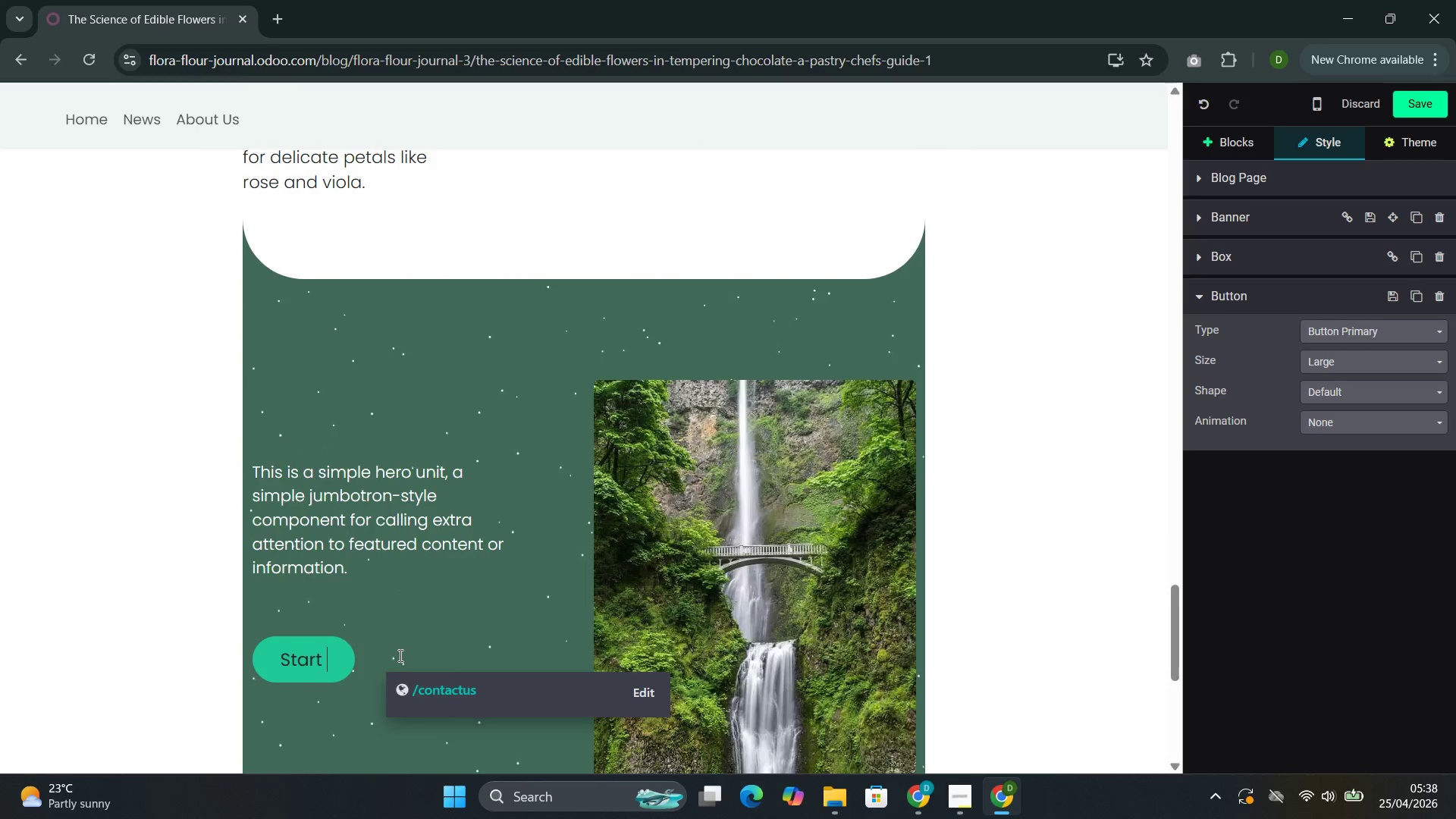 
key(Backspace)
 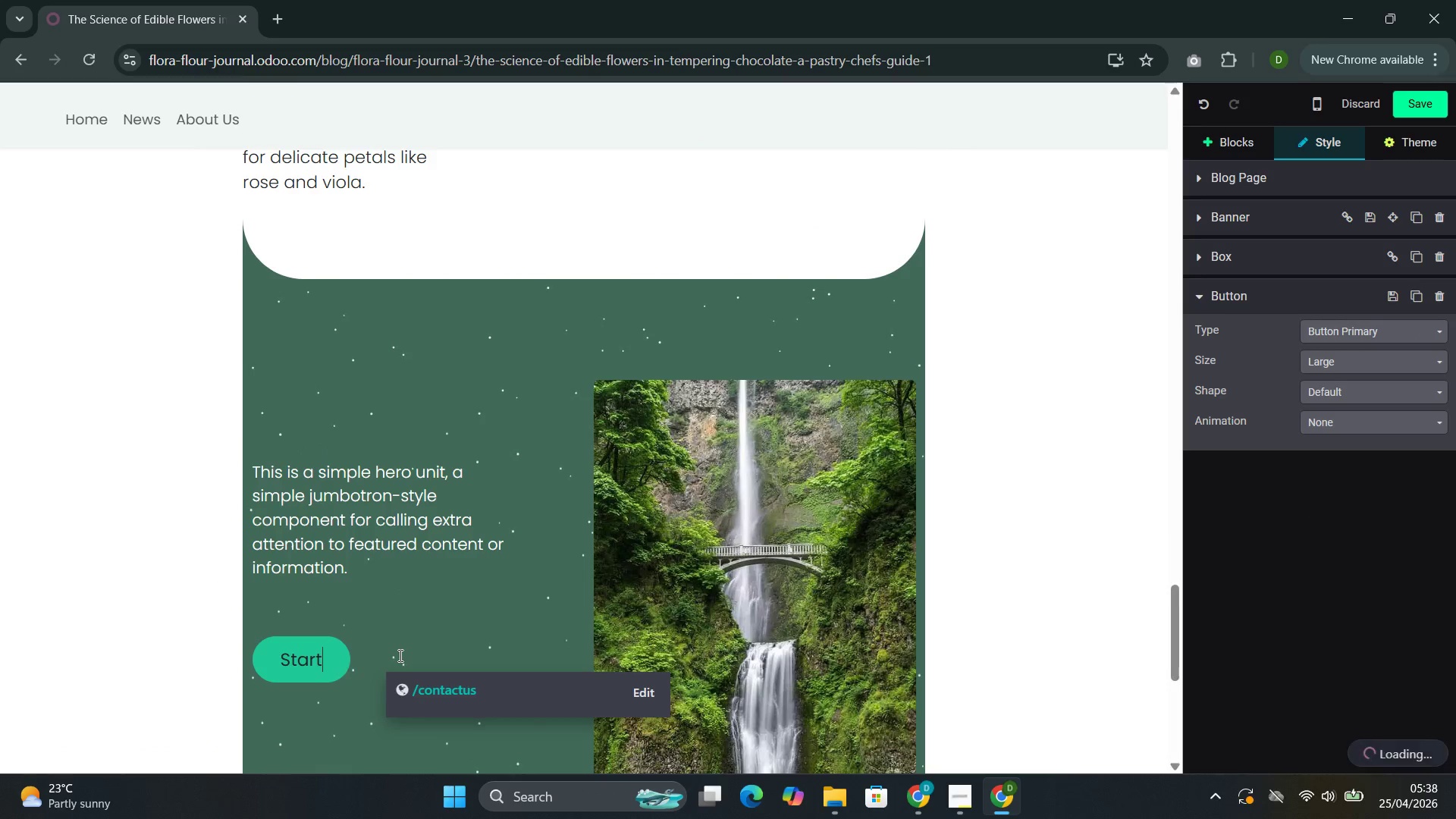 
key(Backspace)
 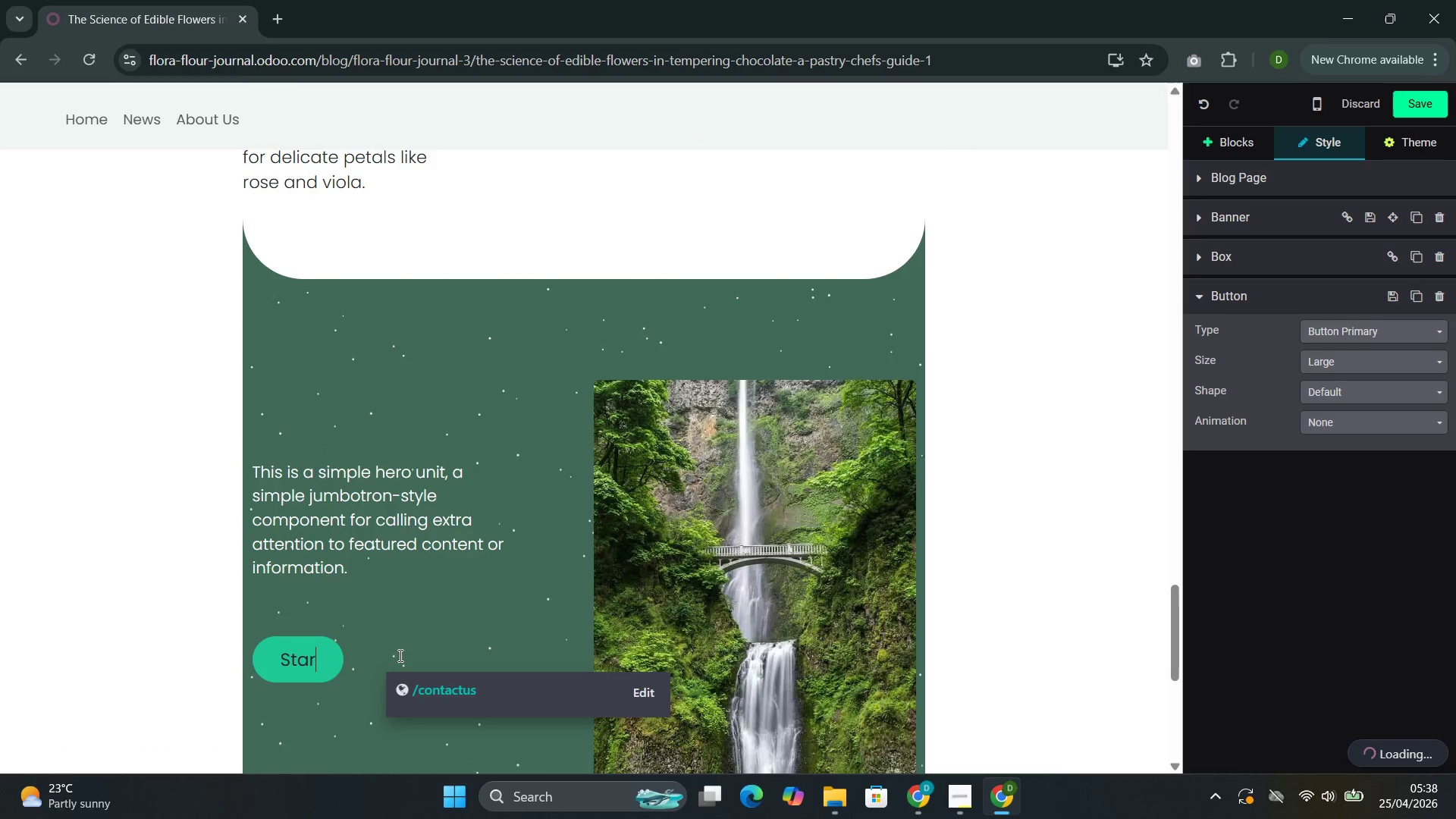 
key(Backspace)
 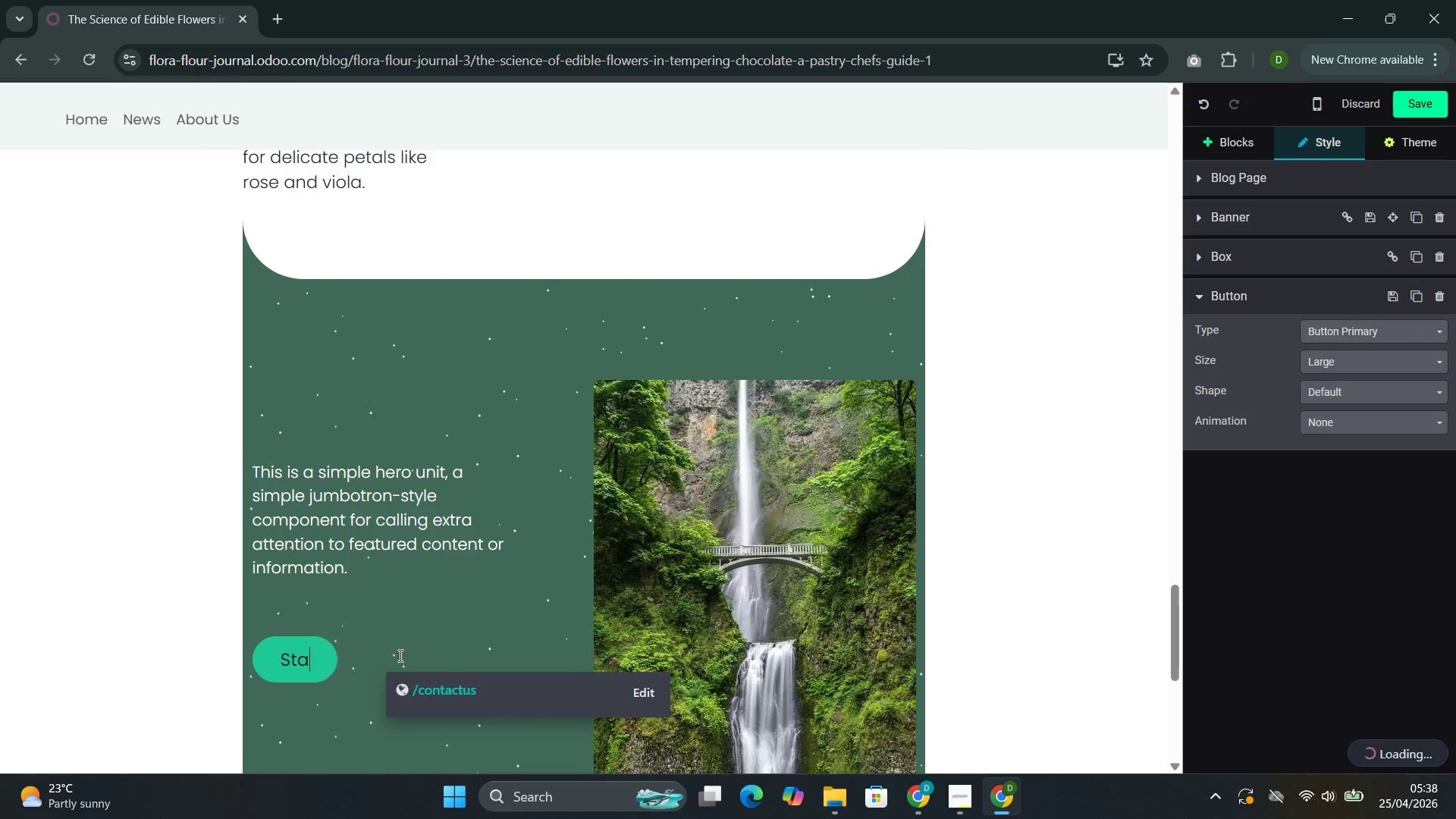 
key(Backspace)
 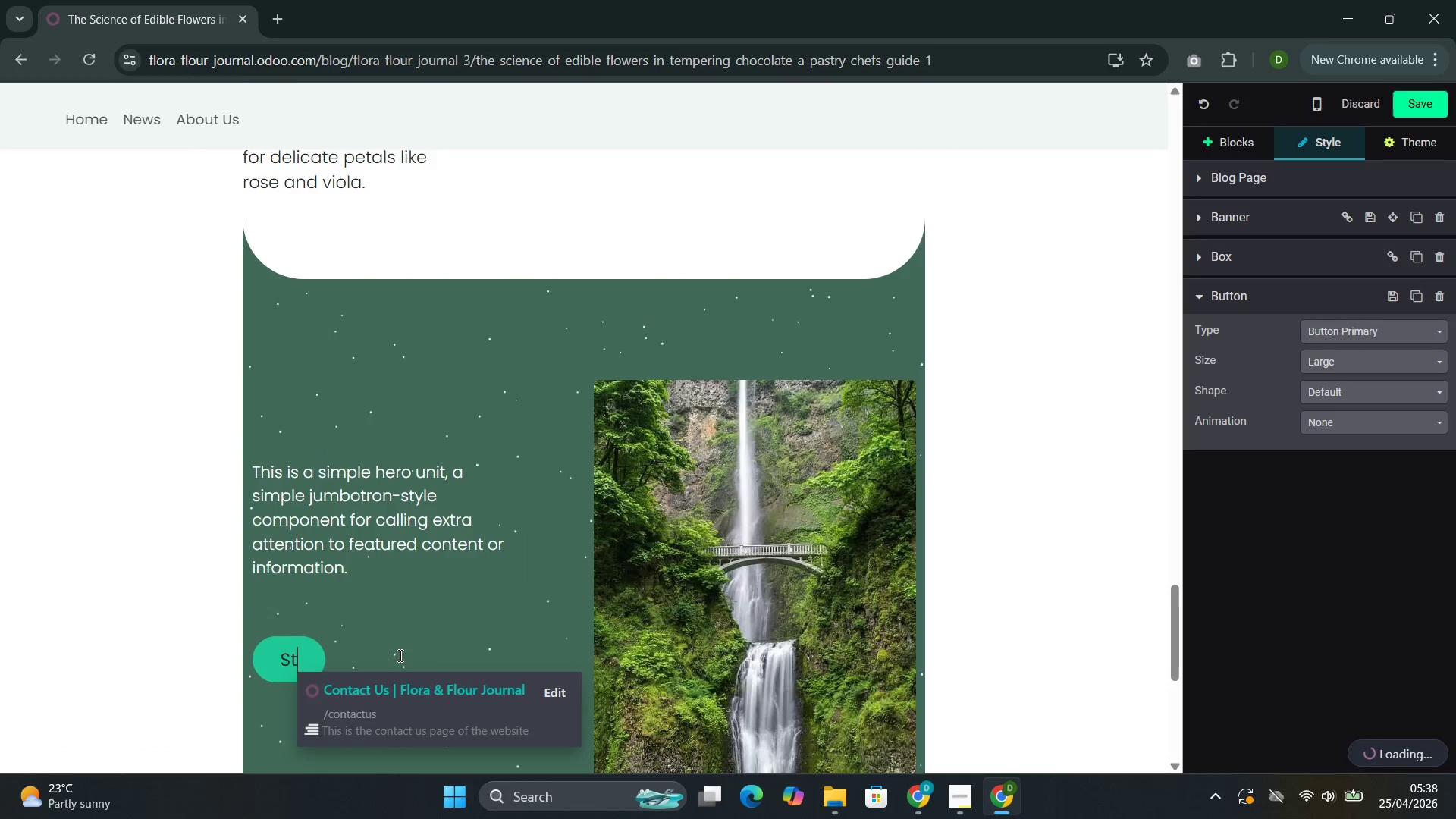 
key(Backspace)
 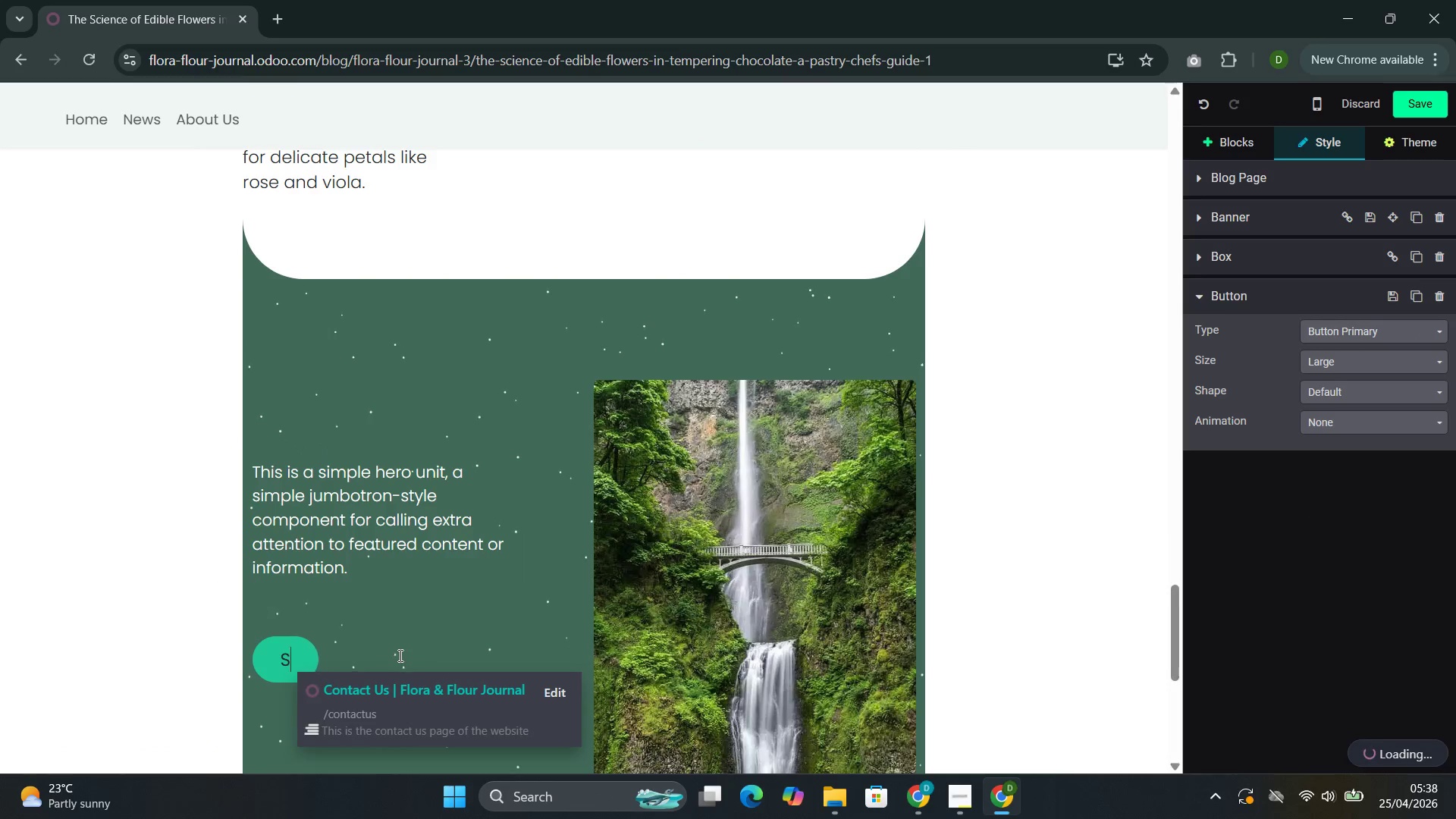 
key(Backspace)
 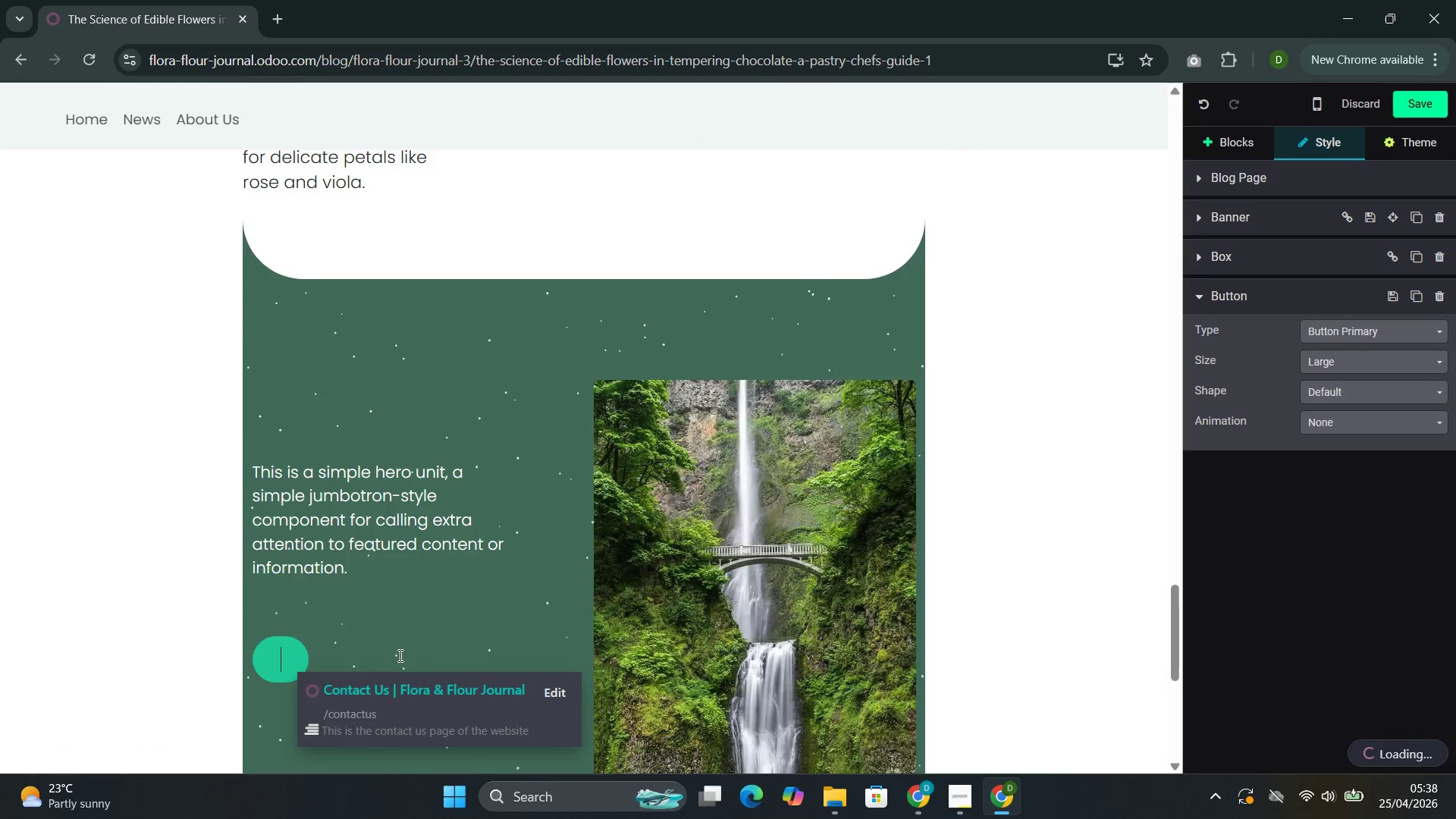 
key(Backspace)
 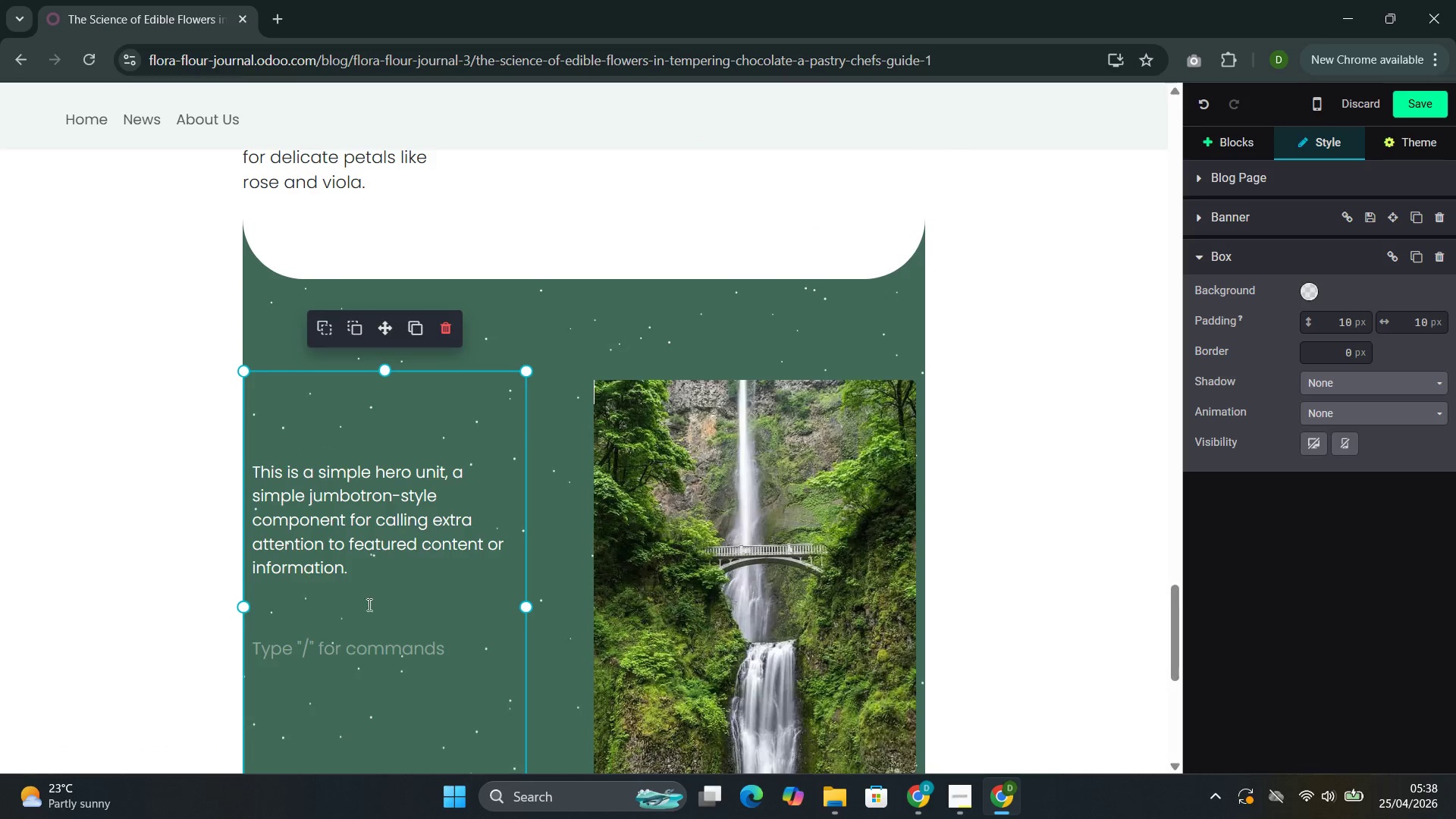 
left_click([419, 558])
 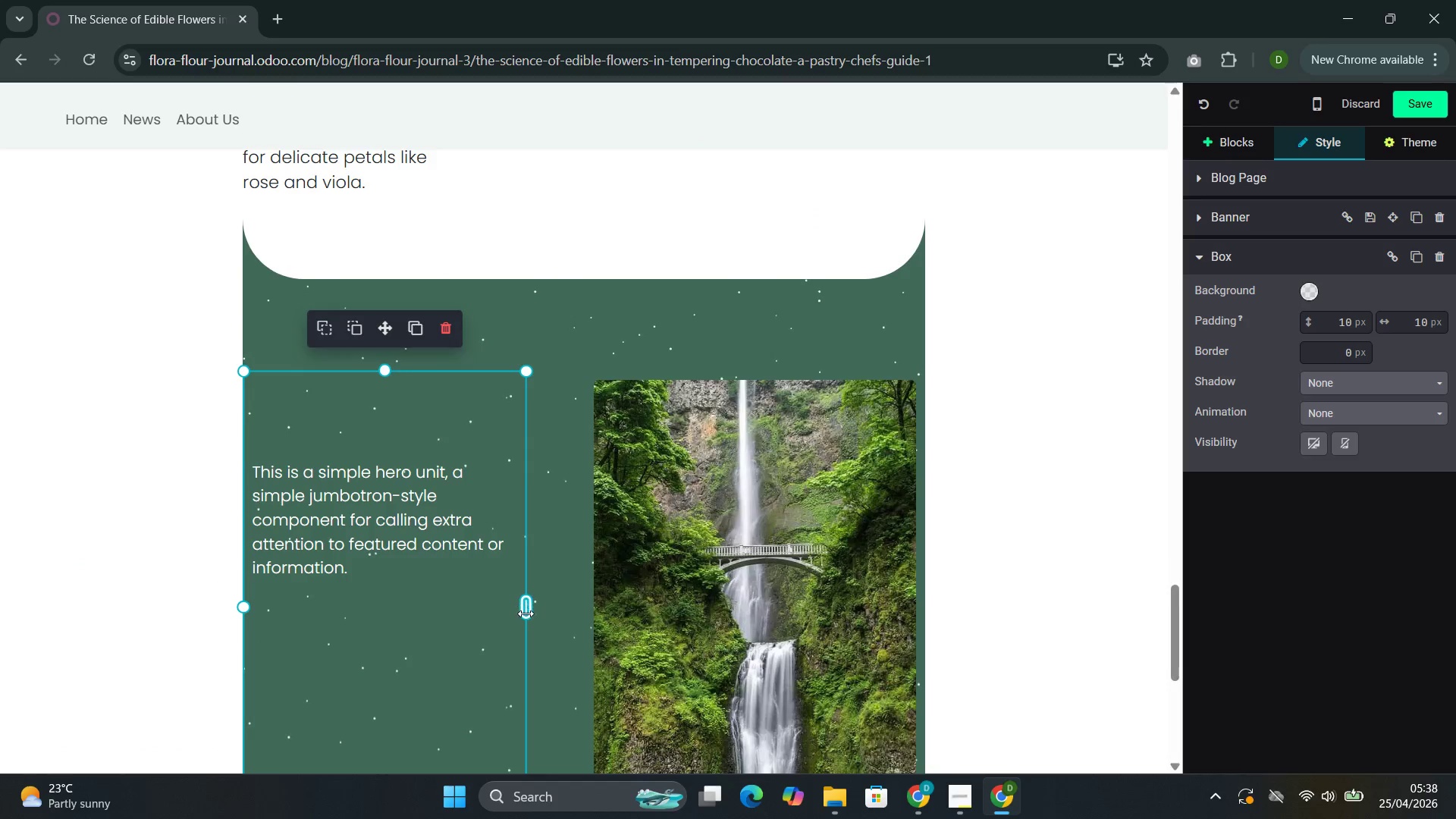 
left_click_drag(start_coordinate=[527, 613], to_coordinate=[588, 605])
 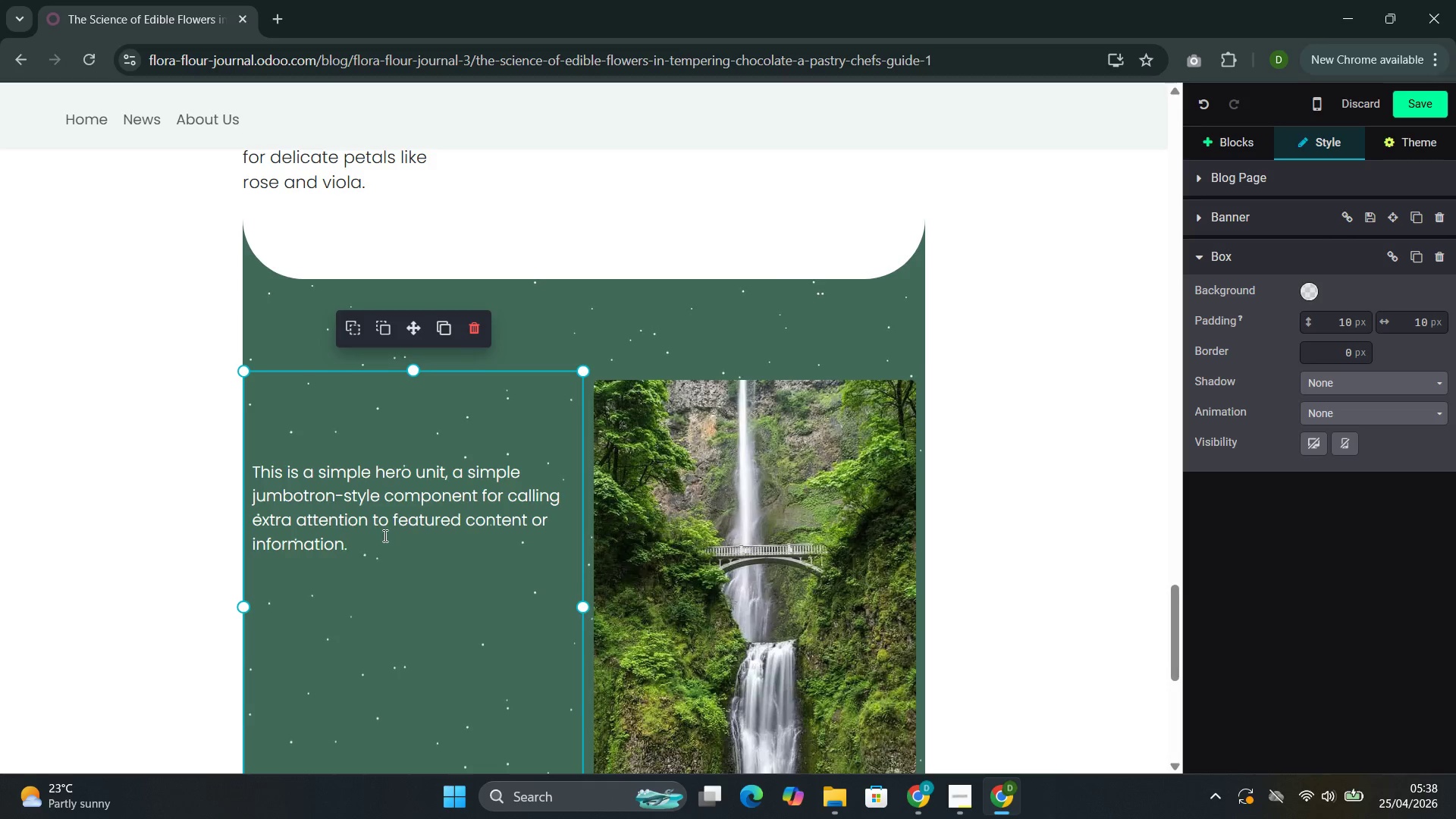 
left_click_drag(start_coordinate=[372, 532], to_coordinate=[246, 484])
 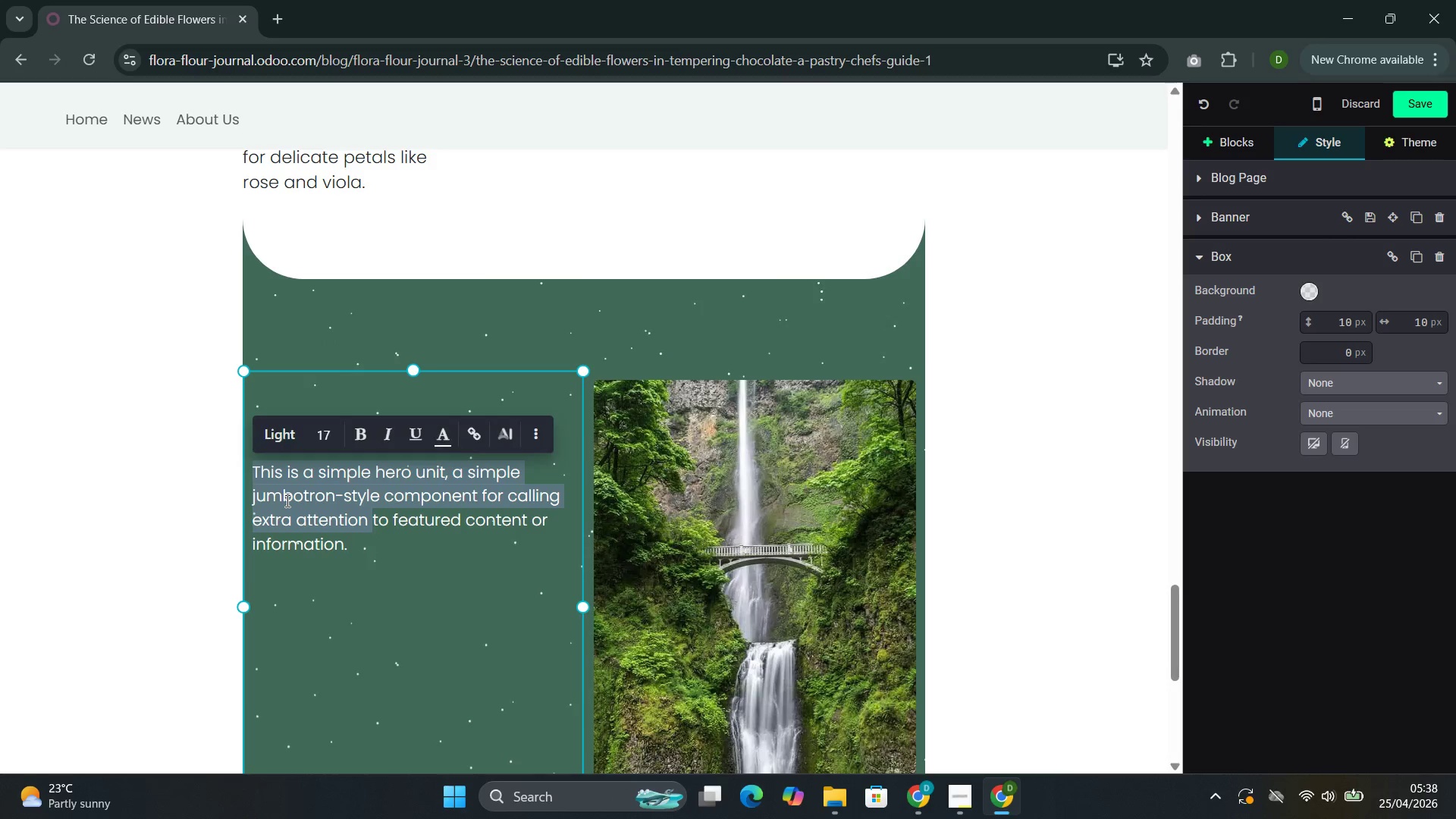 
double_click([286, 500])
 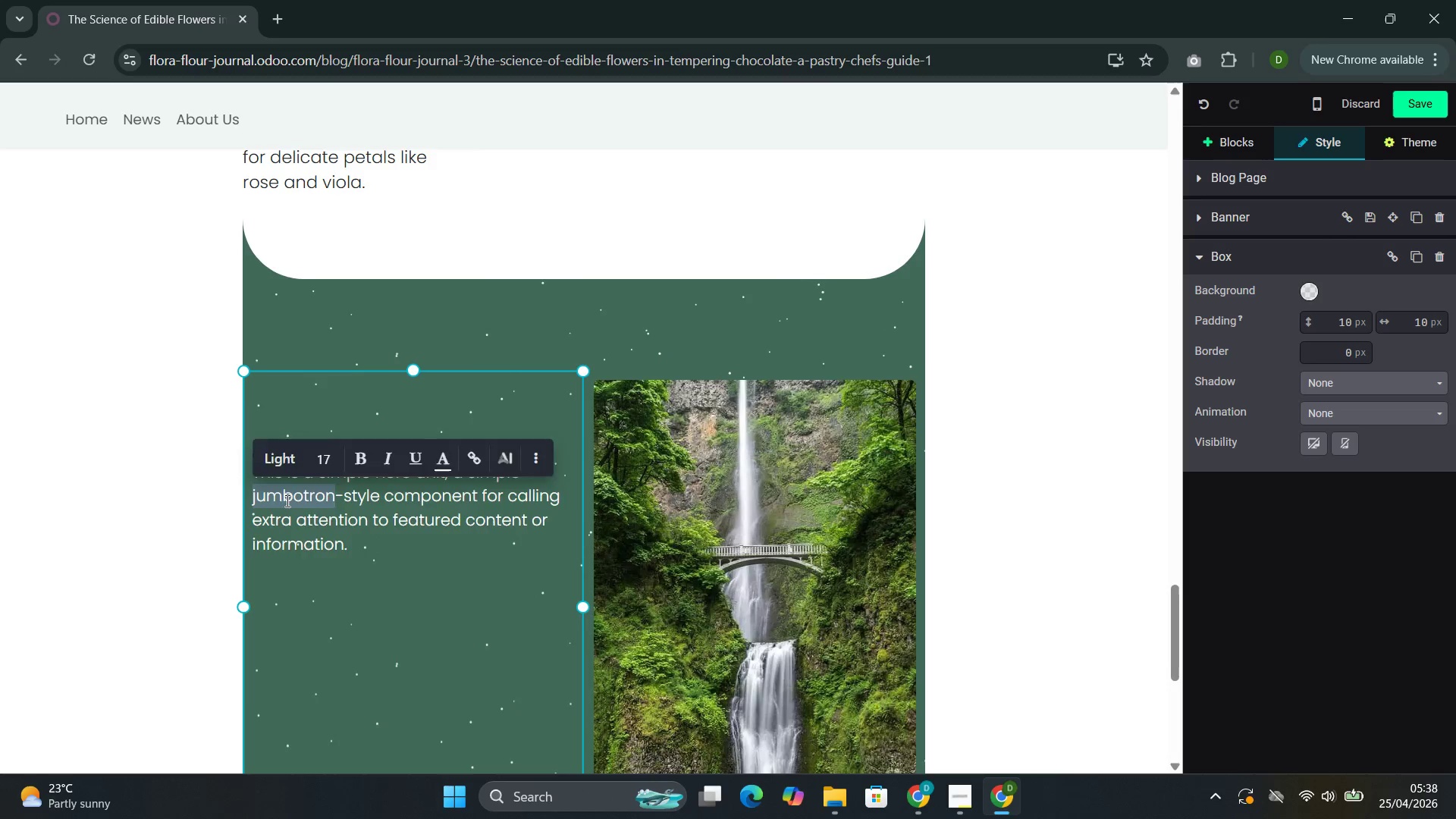 
triple_click([286, 500])
 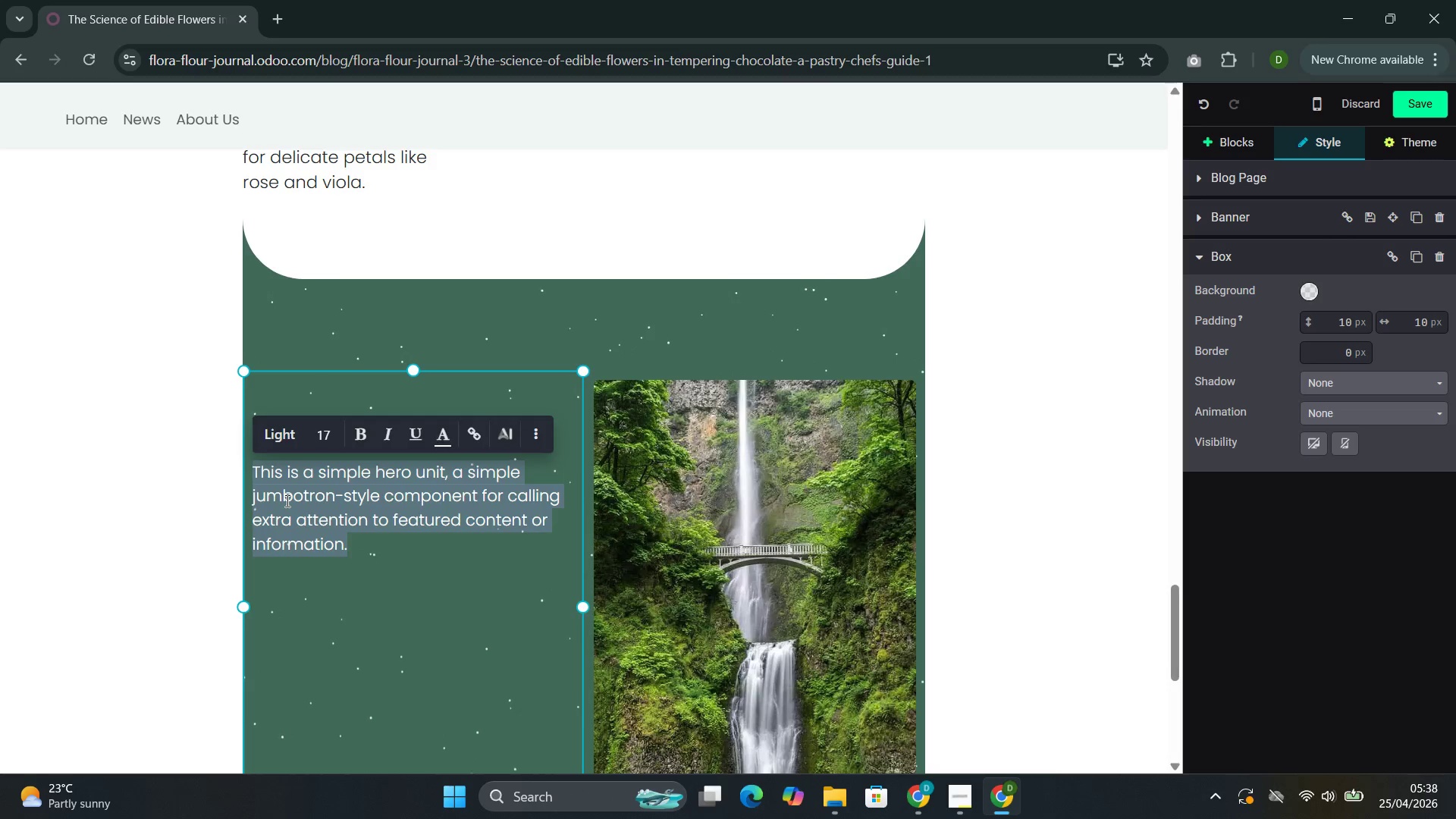 
wait(6.31)
 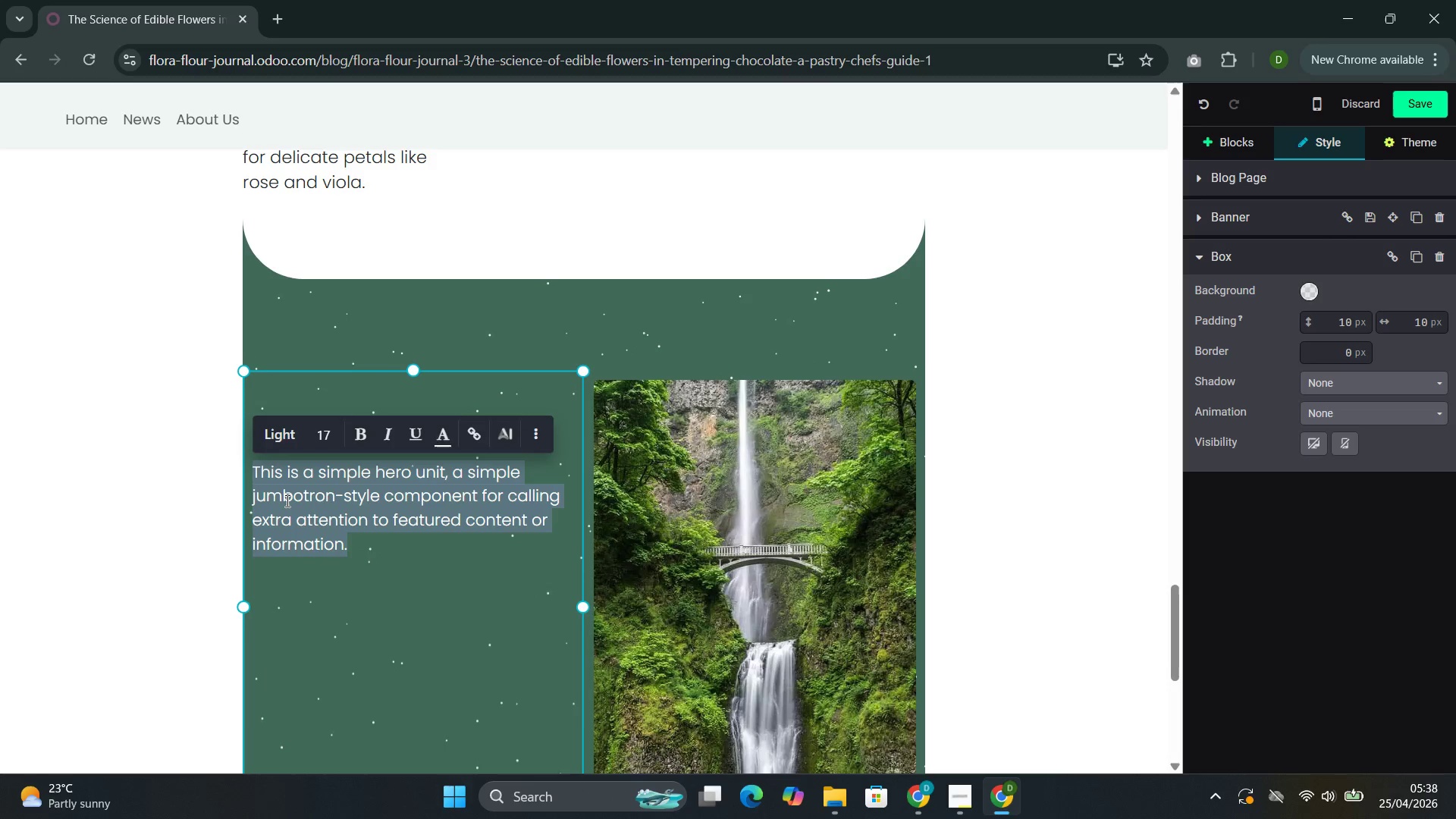 
left_click([467, 576])
 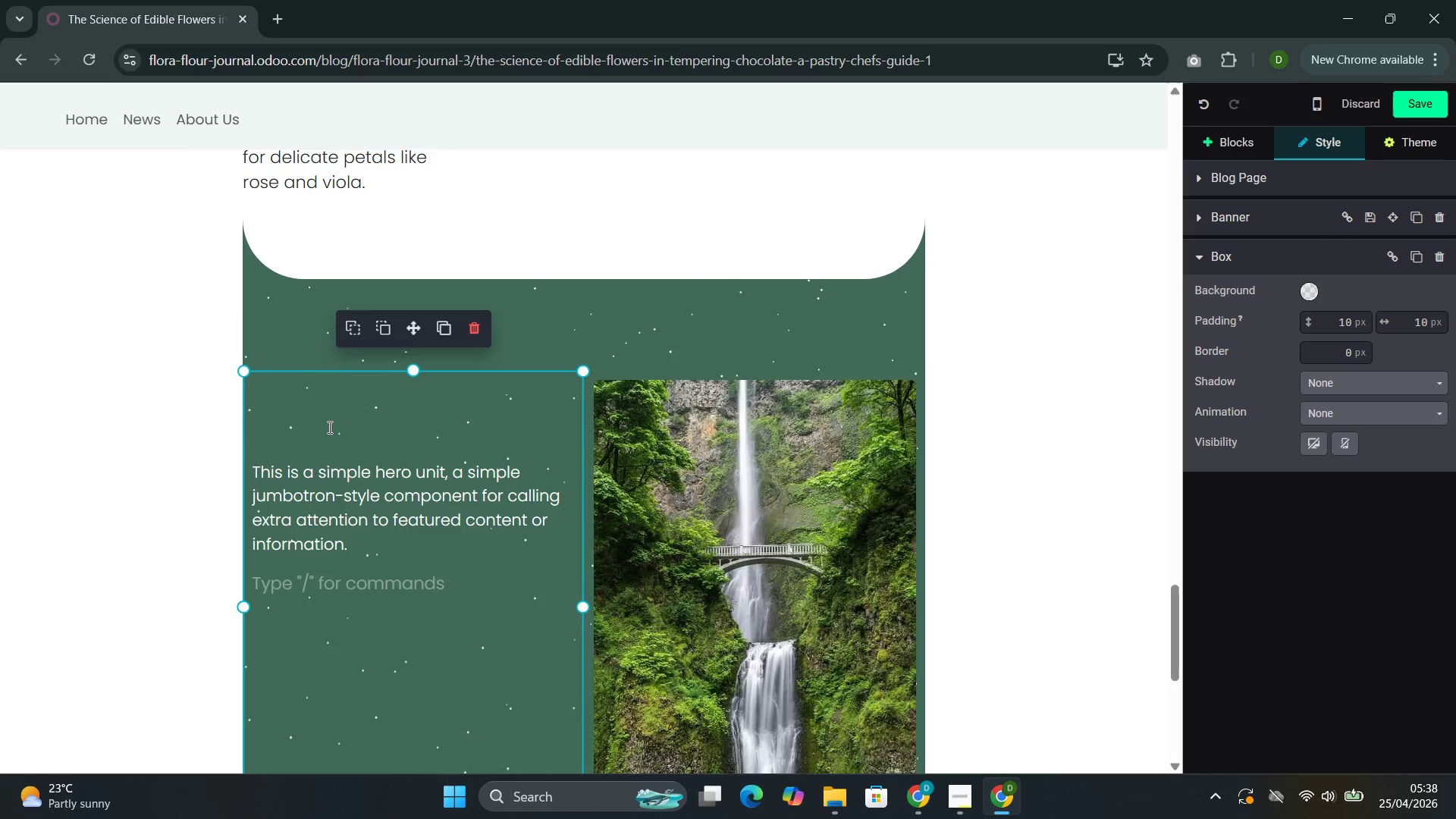 
left_click([324, 414])
 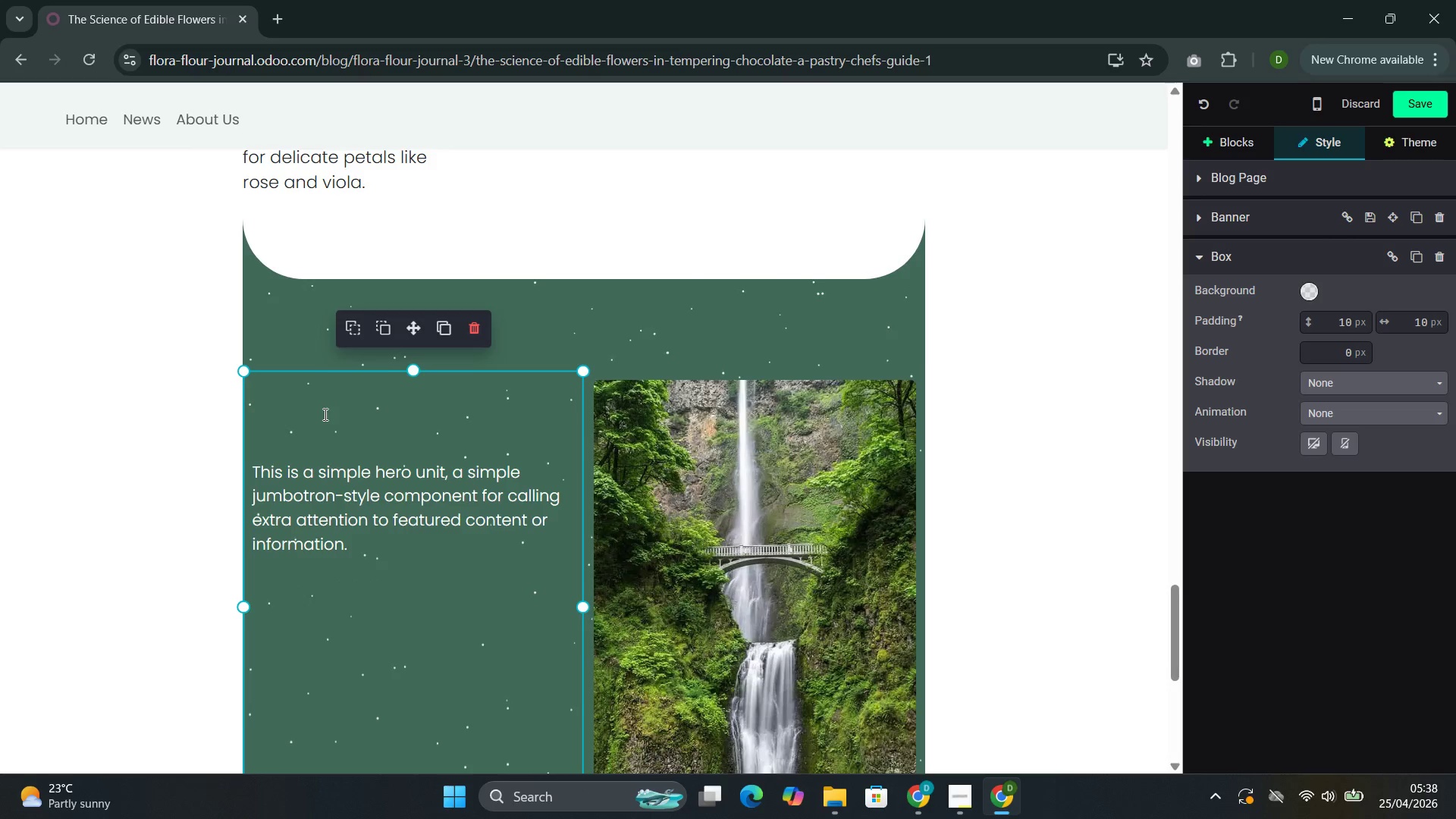 
type(crystal STRUcture and i)
key(Backspace)
type(Incluse)
 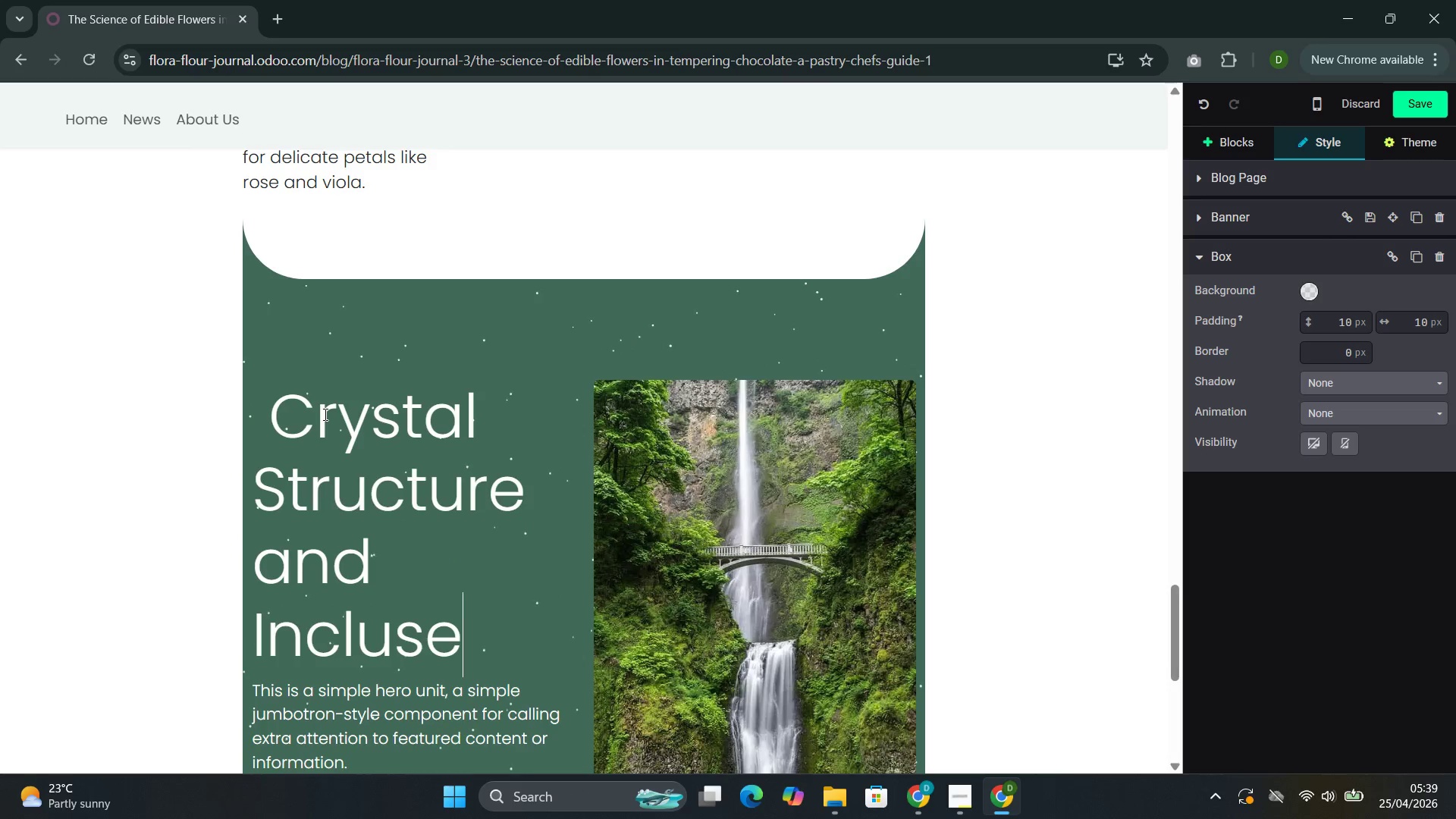 
wait(8.03)
 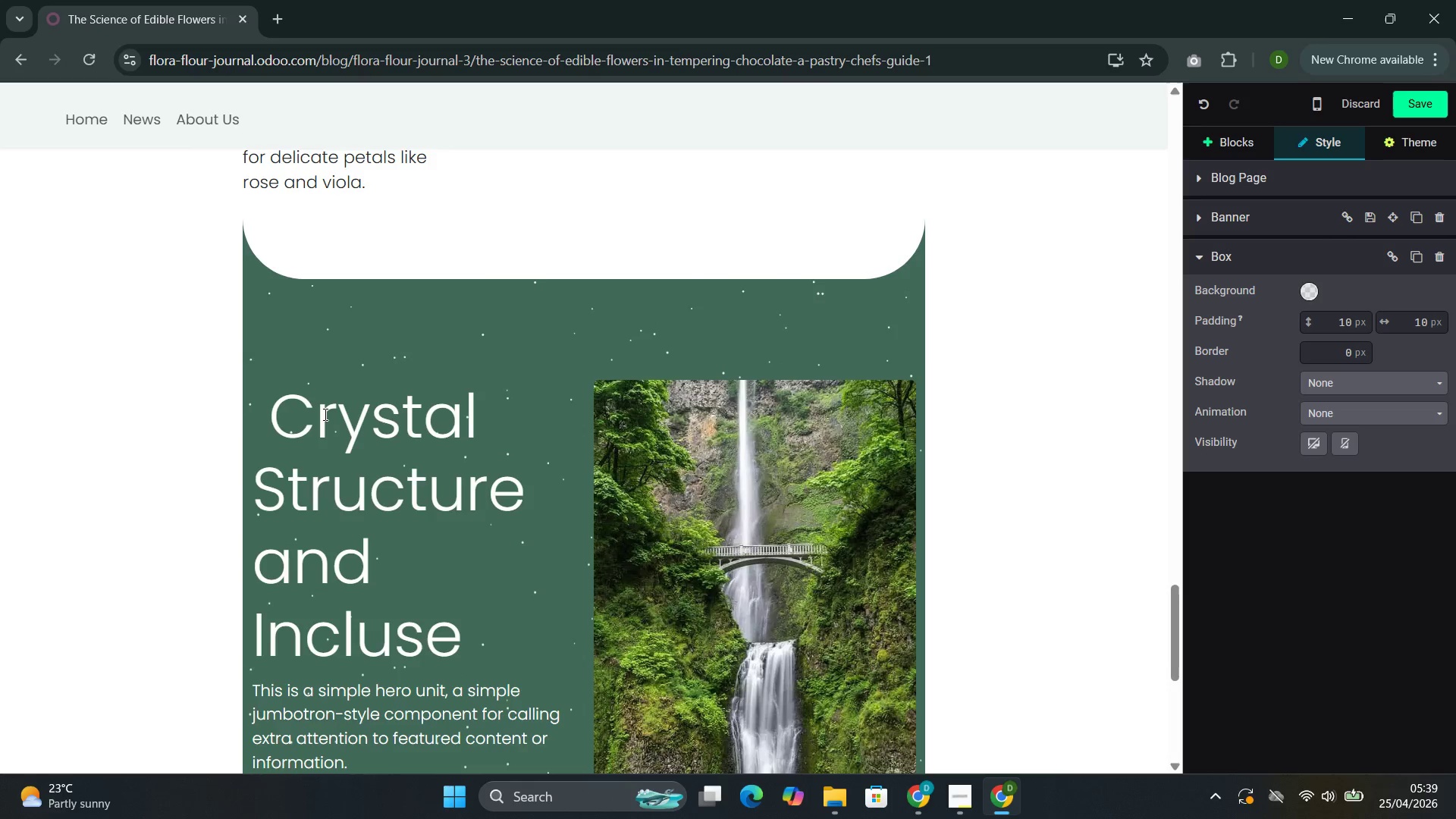 
key(Backspace)
 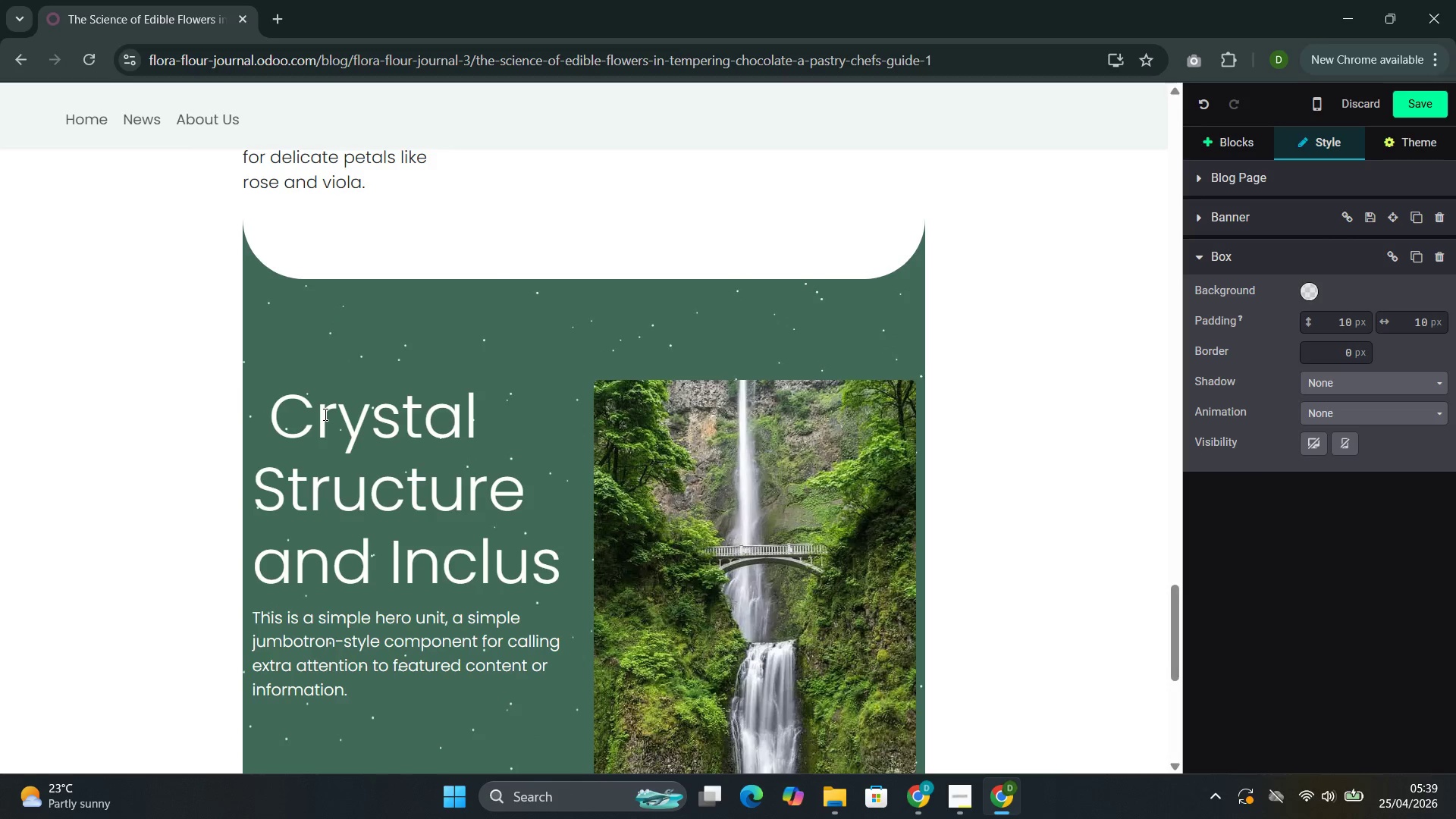 
type(ion TIMing)
 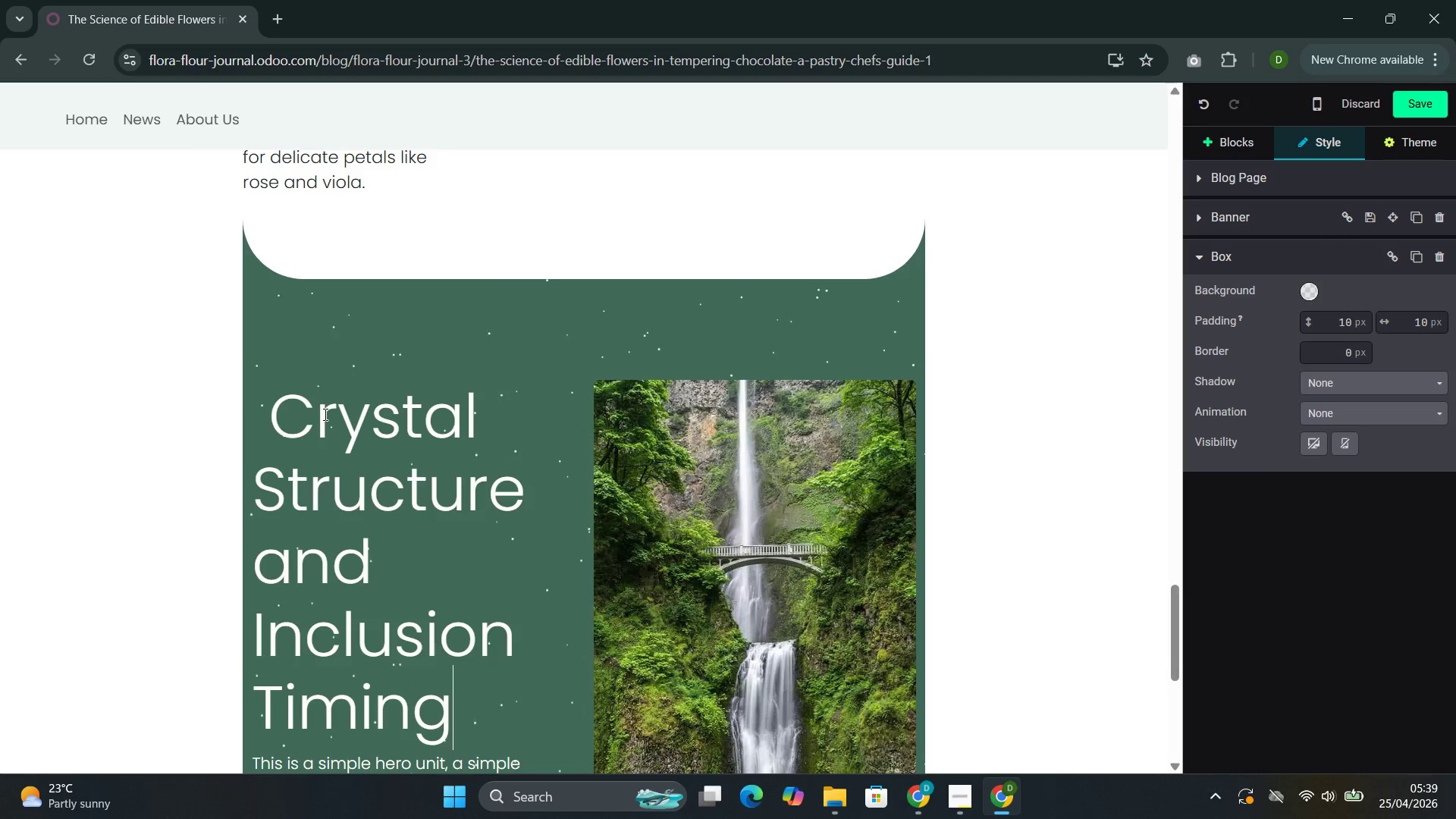 
left_click_drag(start_coordinate=[457, 609], to_coordinate=[253, 343])
 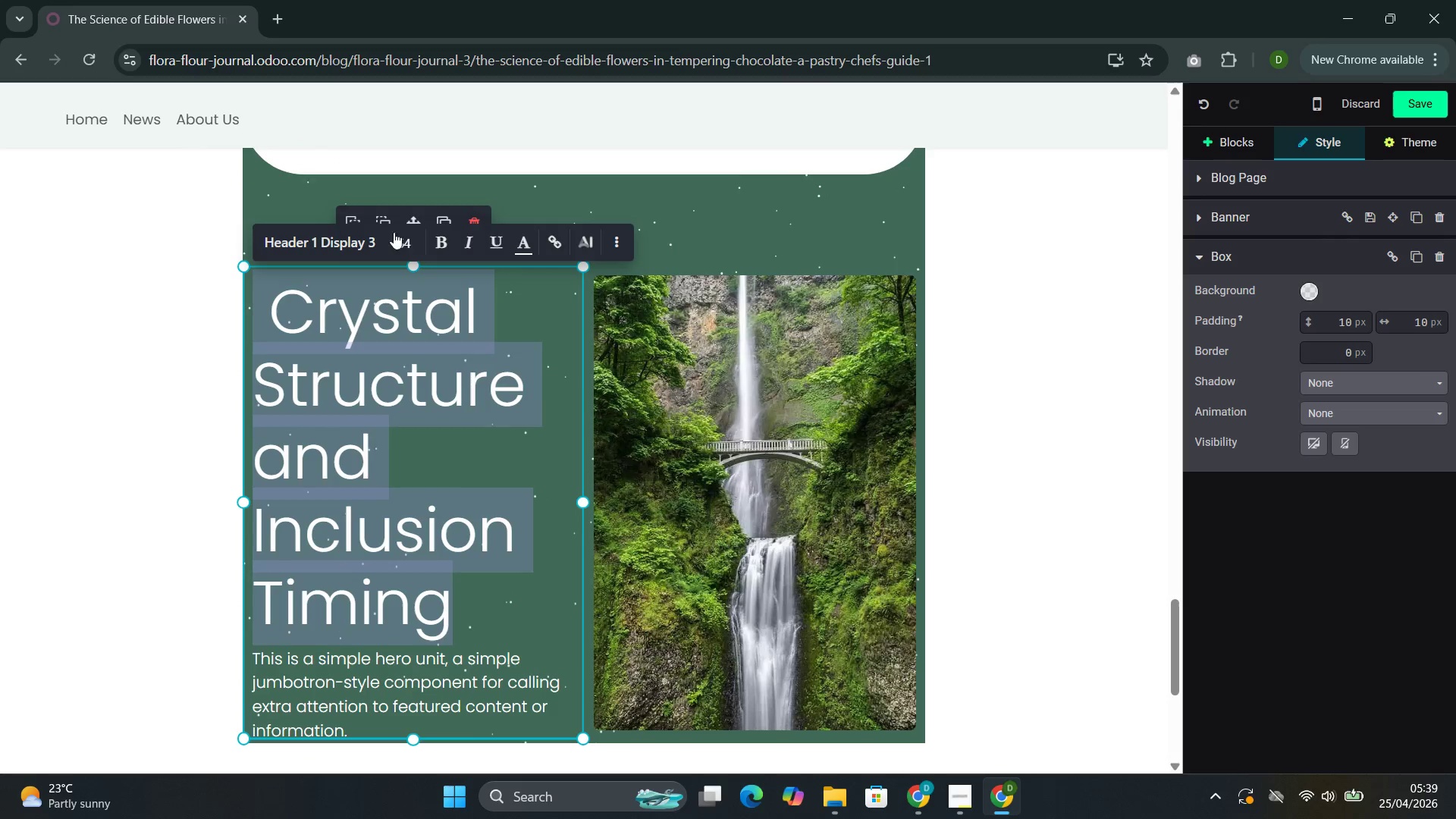 
left_click([395, 237])
 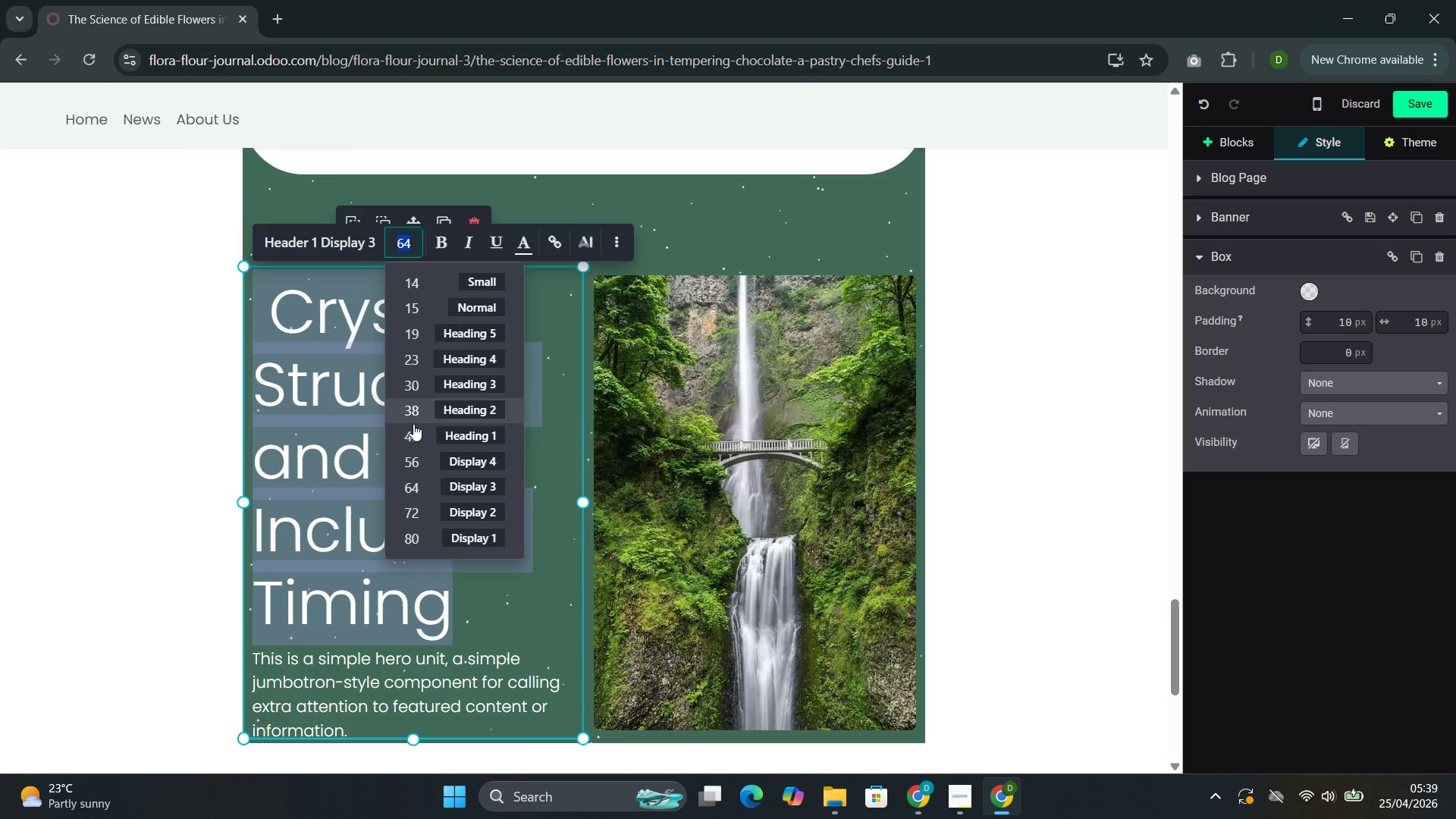 
left_click([410, 438])
 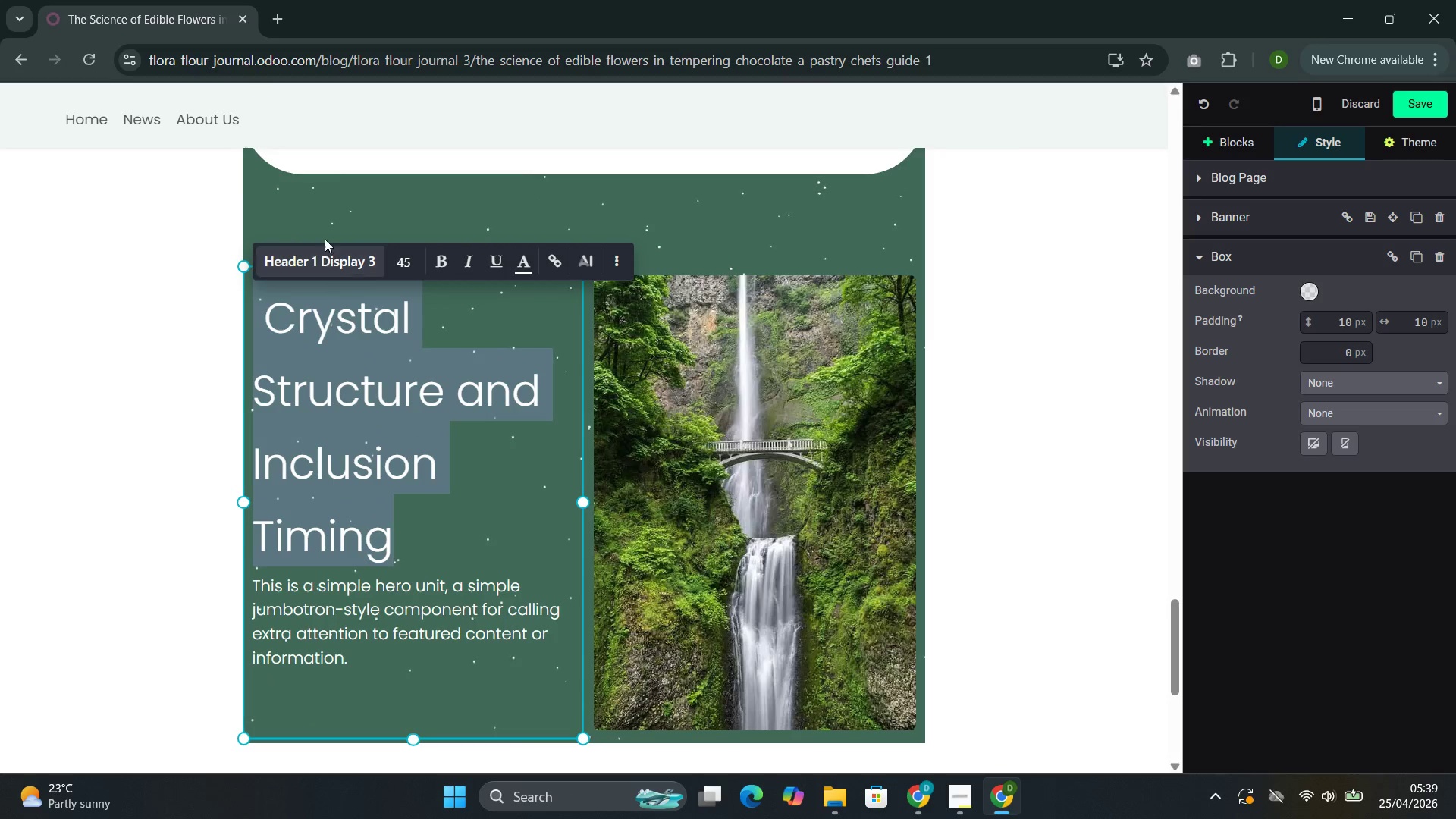 
left_click([331, 262])
 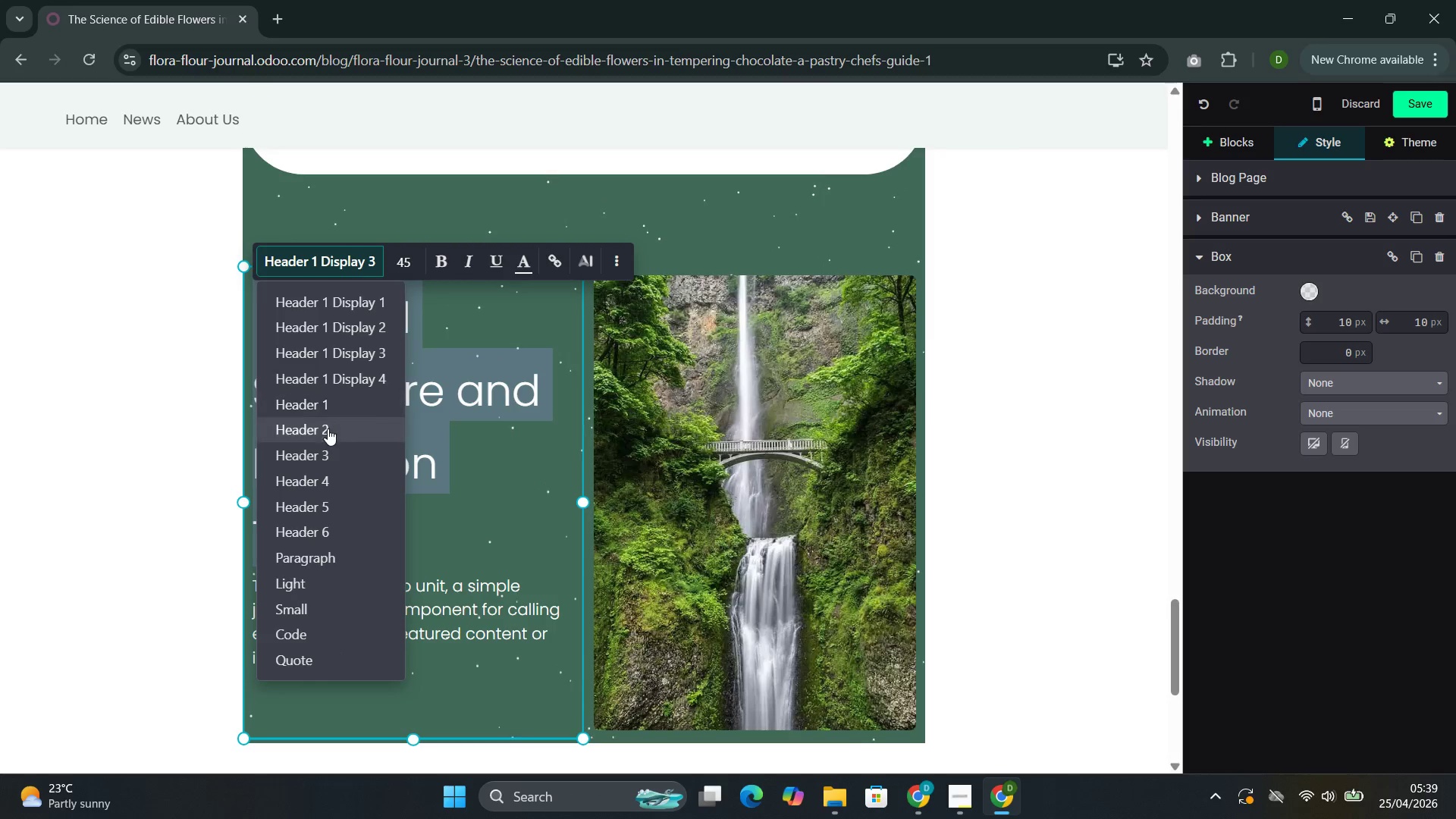 
left_click([326, 431])
 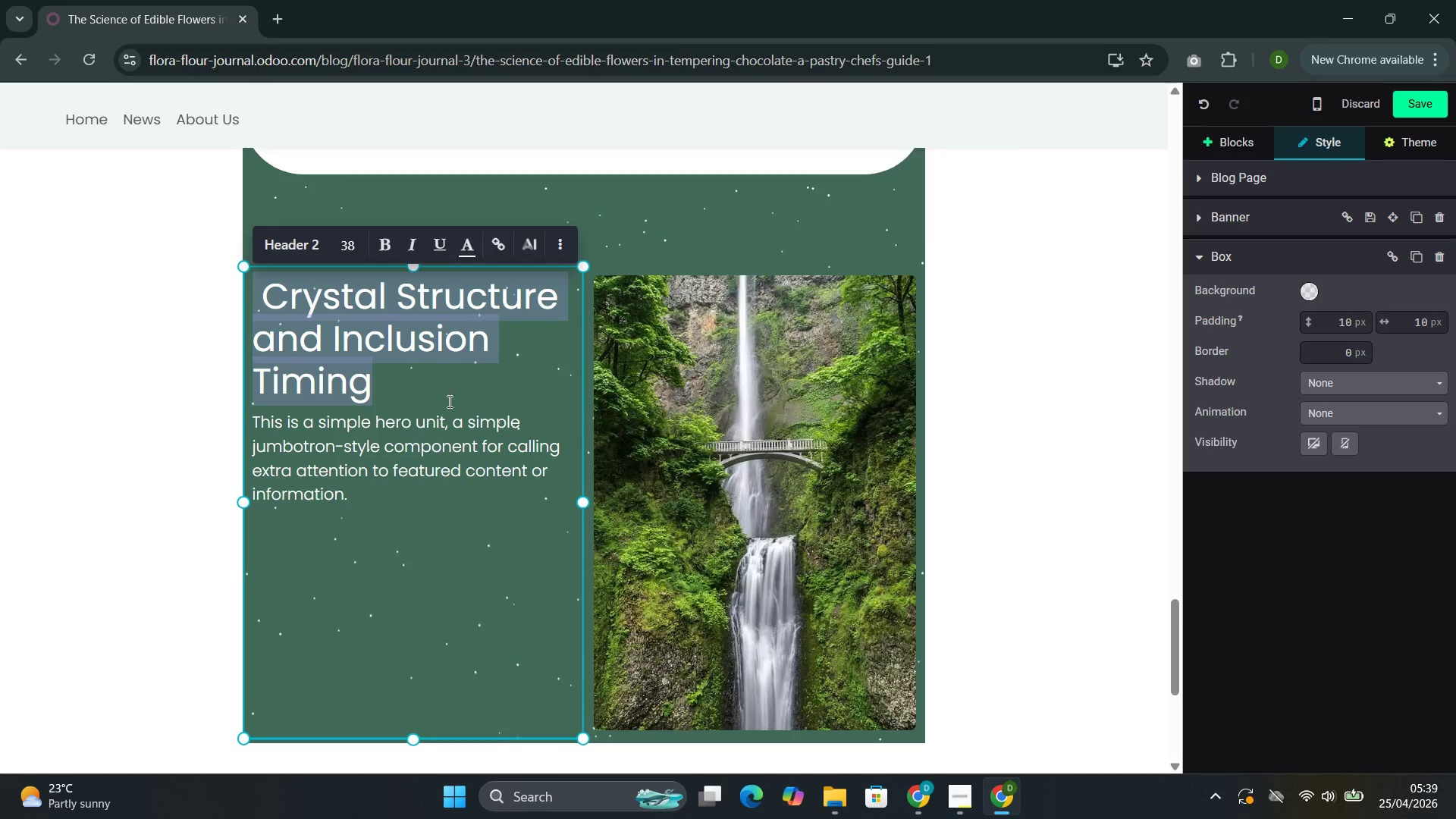 
left_click([425, 513])
 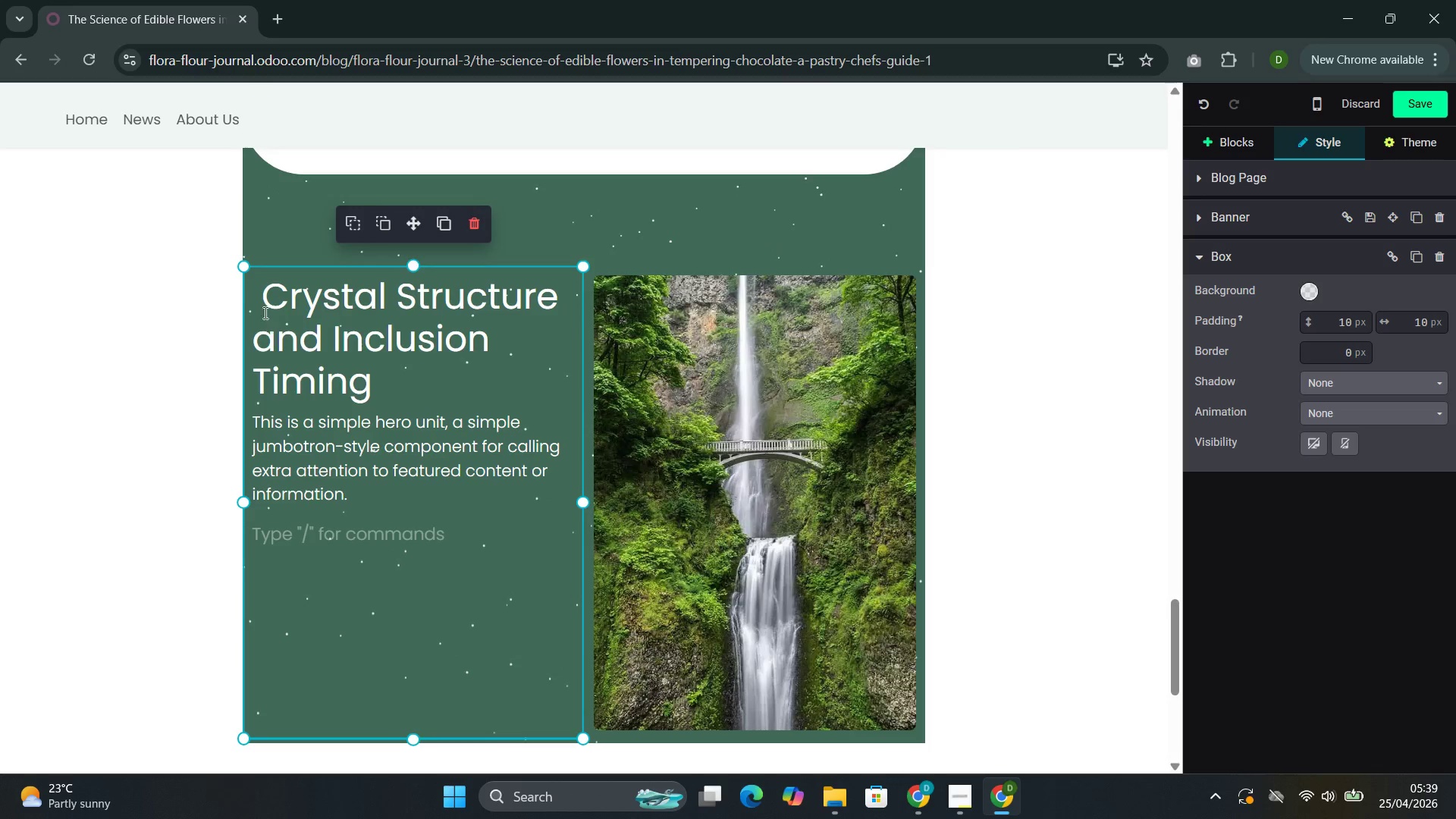 
left_click([264, 301])
 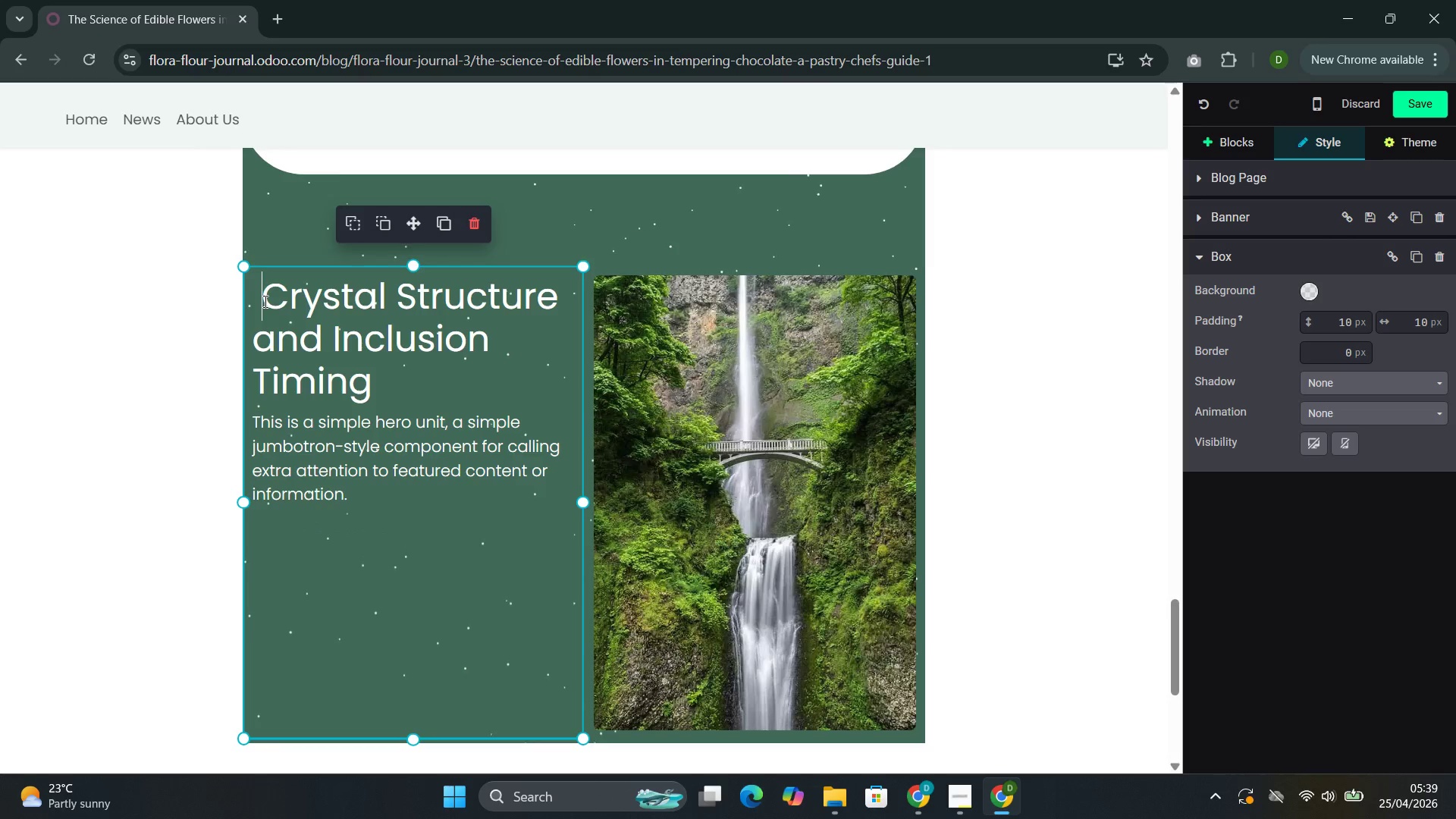 
key(Backspace)
 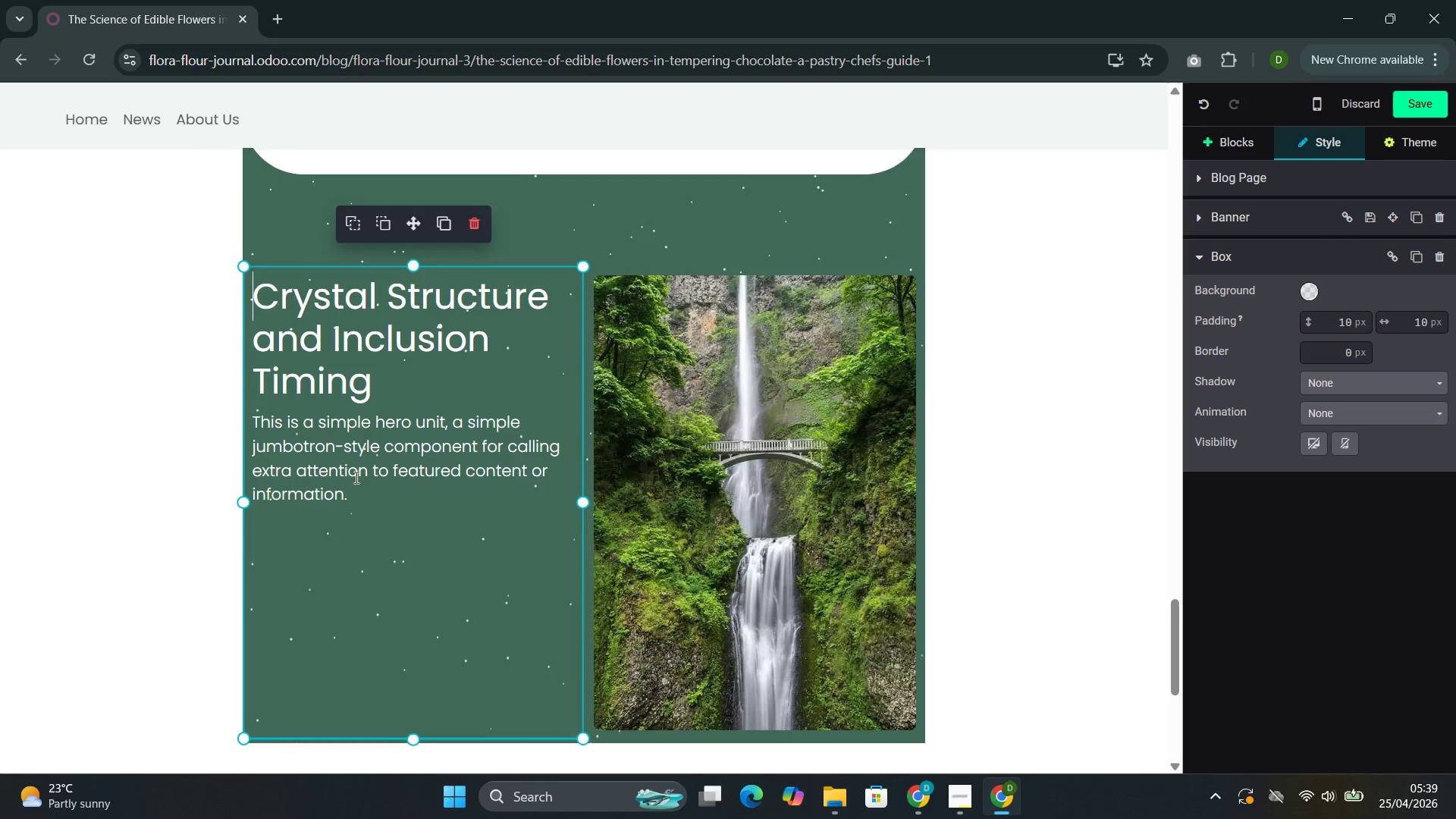 
left_click_drag(start_coordinate=[355, 505], to_coordinate=[246, 428])
 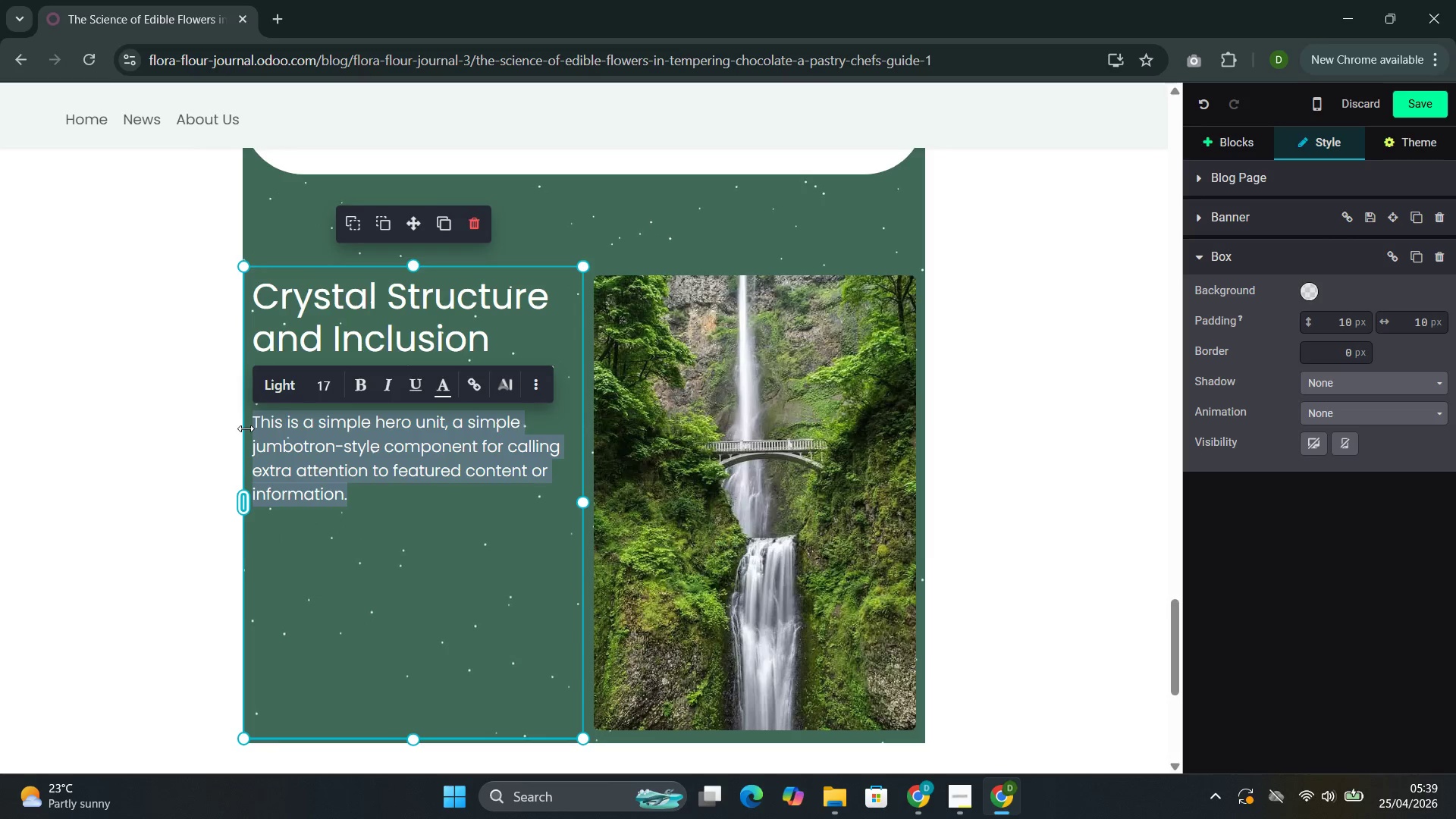 
wait(9.88)
 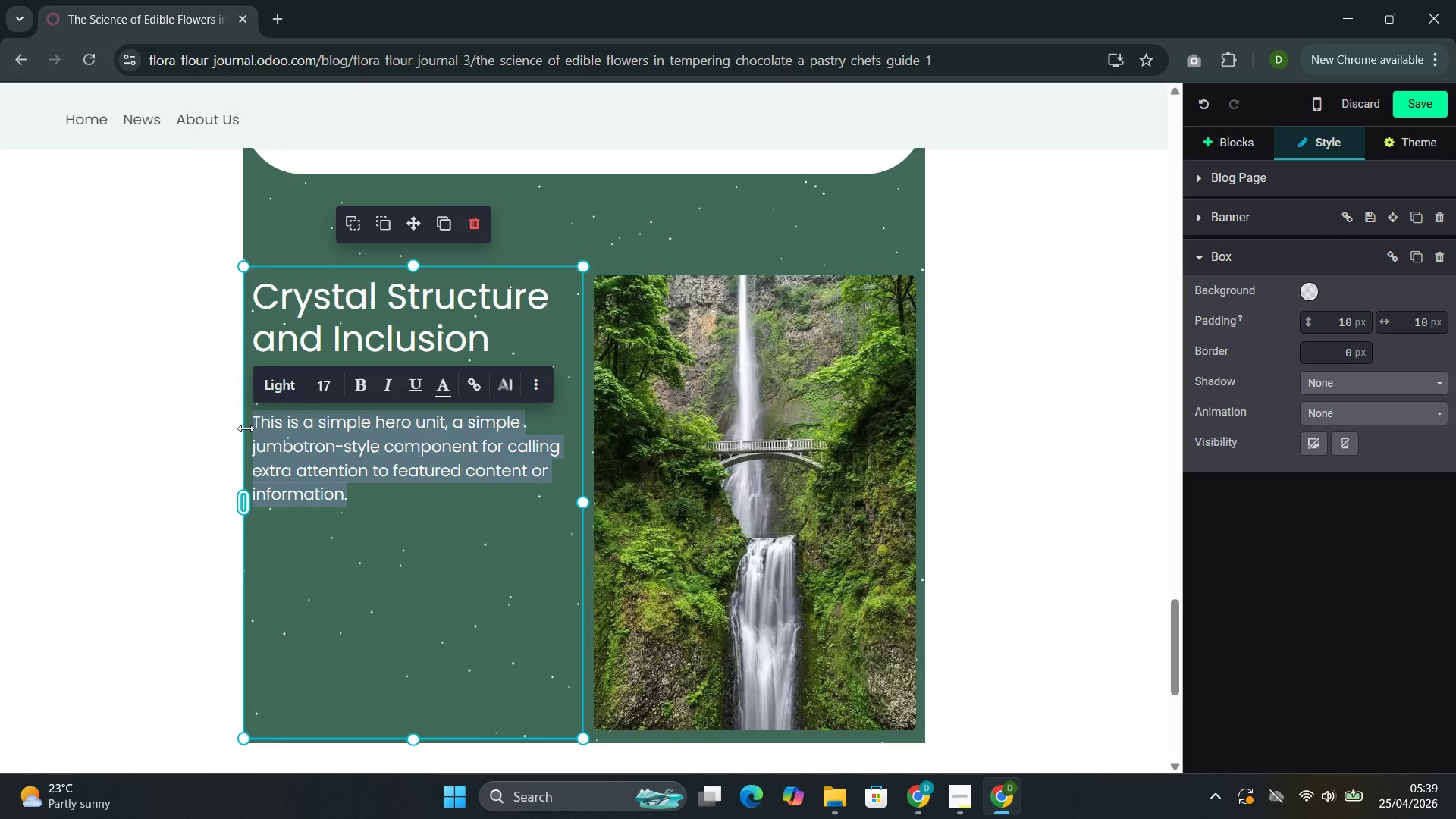 
type(Properly temered chocolate ci)
key(Backspace)
type(onsists of fo)
key(Backspace)
key(Backspace)
type(Form)
 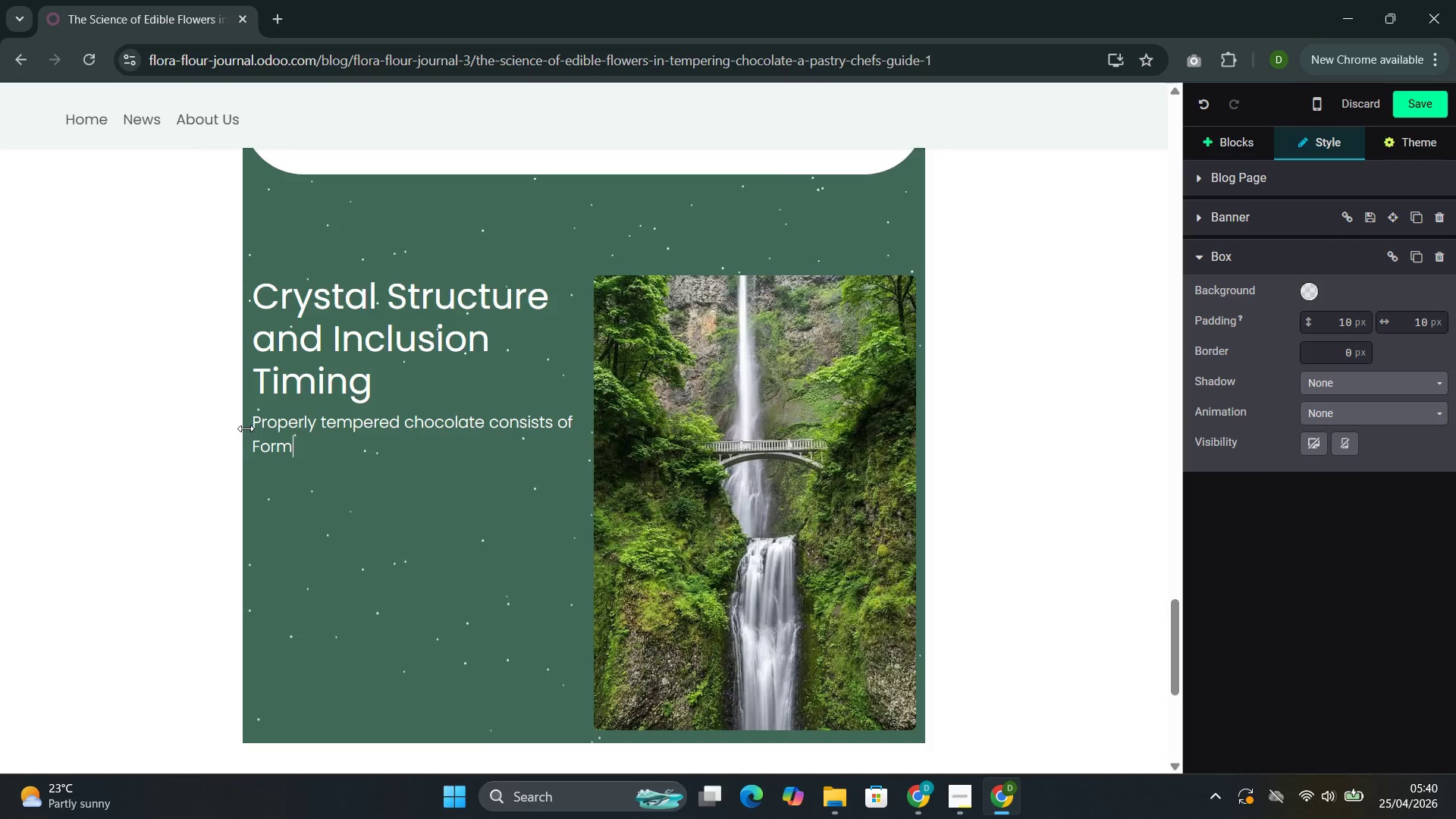 
key(Space)
 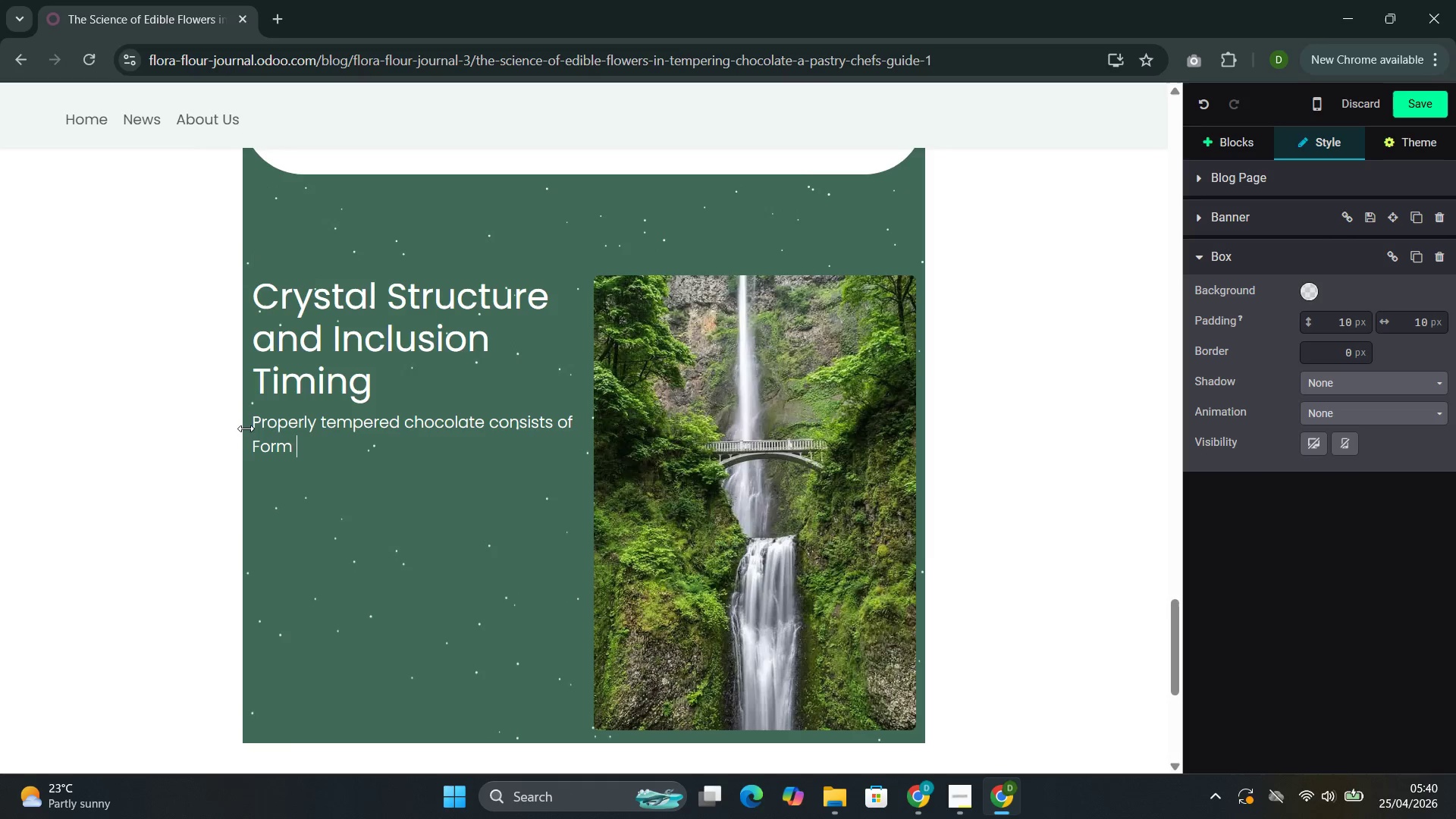 
type(V )
key(Backspace)
type(co)
 